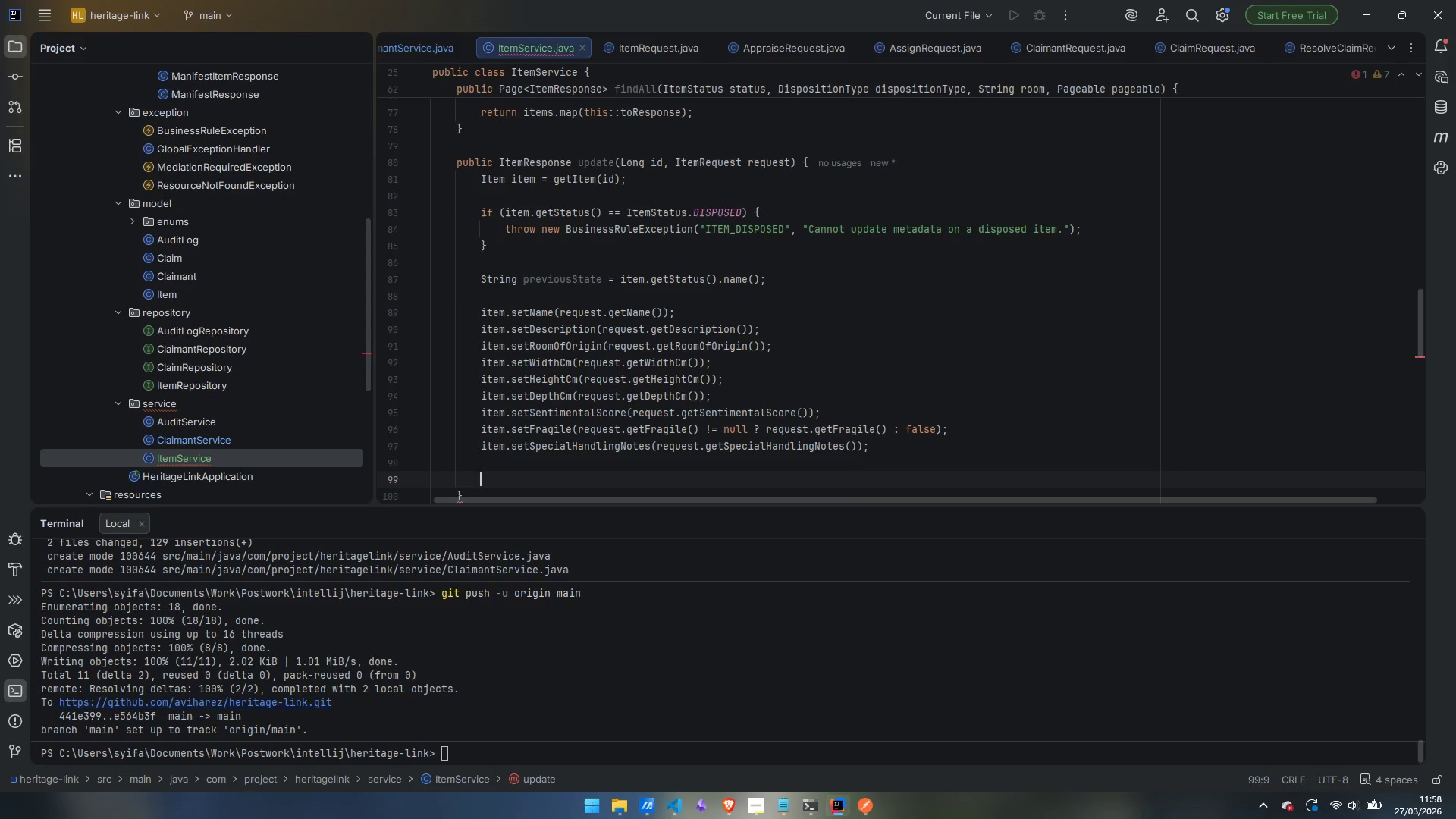 
type(if (request.getEstimatedValue)
 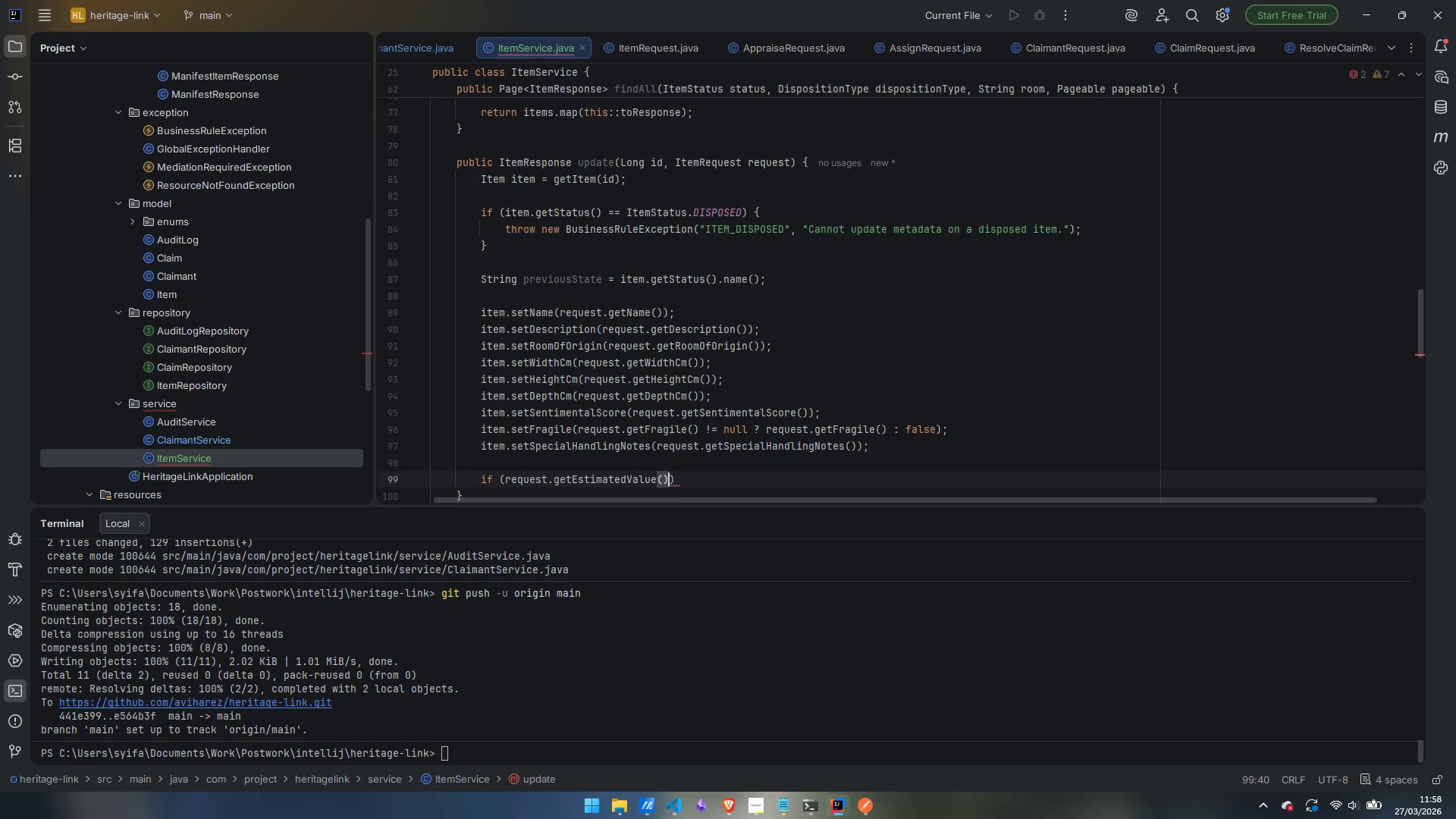 
 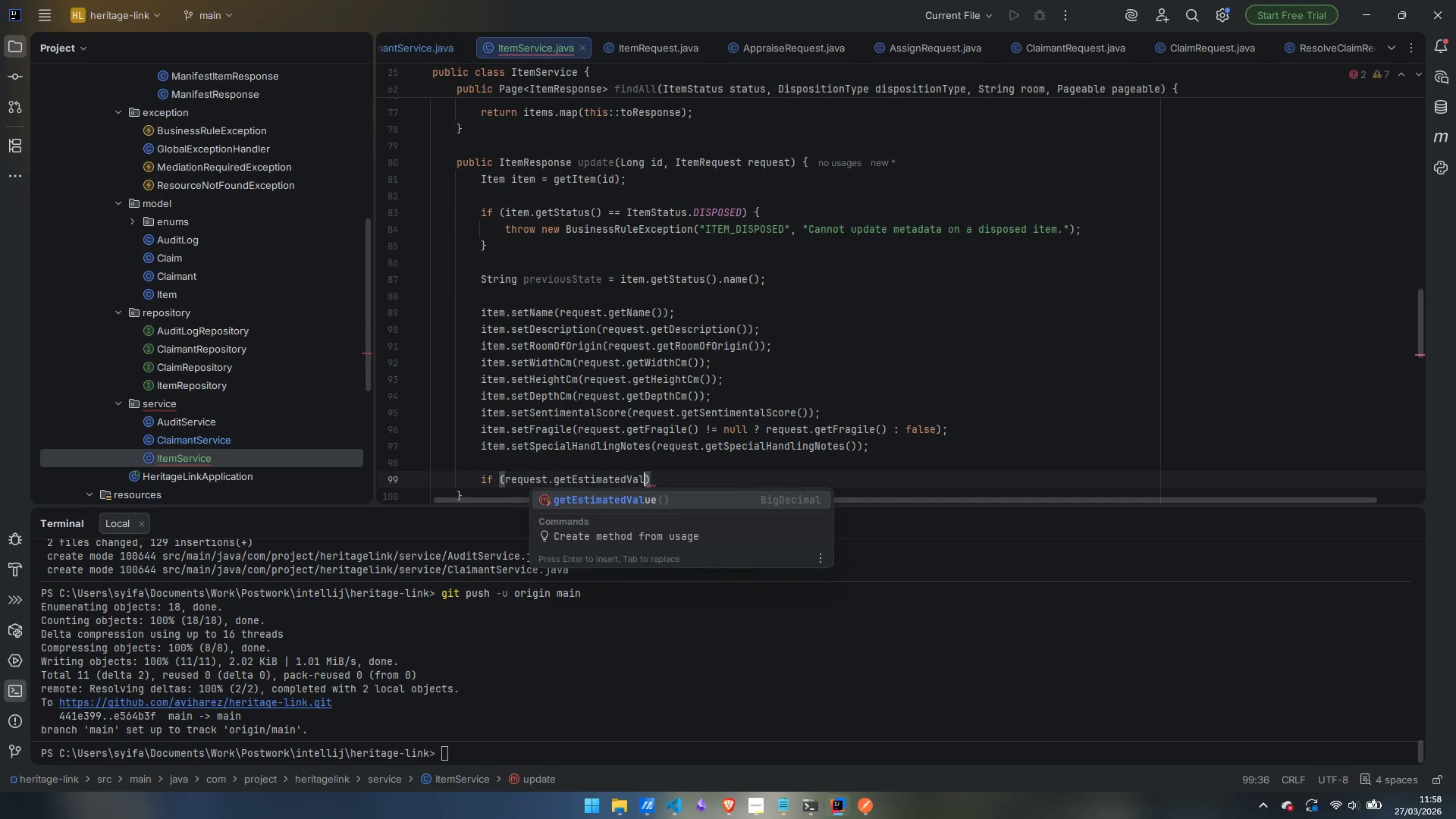 
key(Enter)
 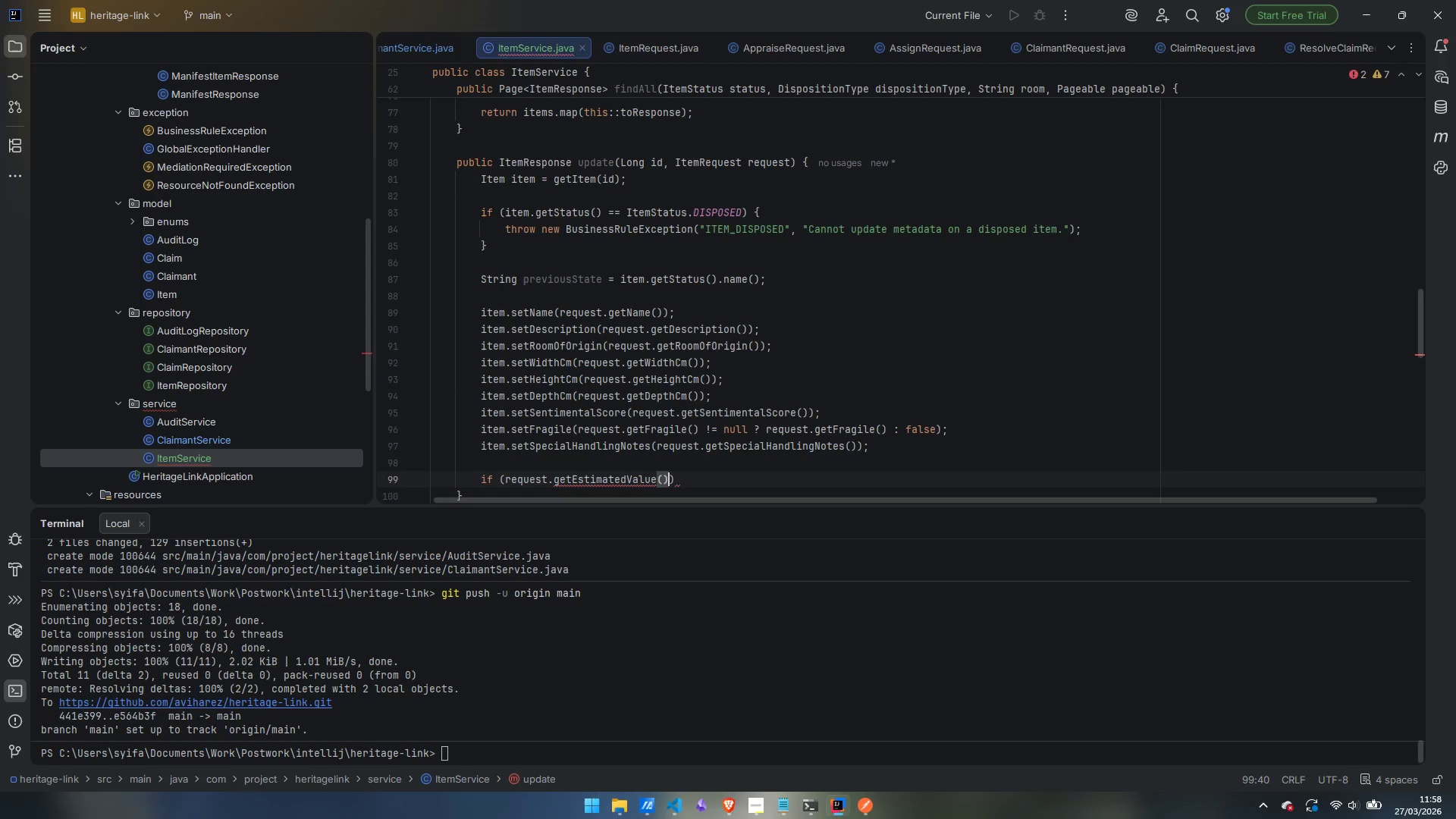 
type( != null)
 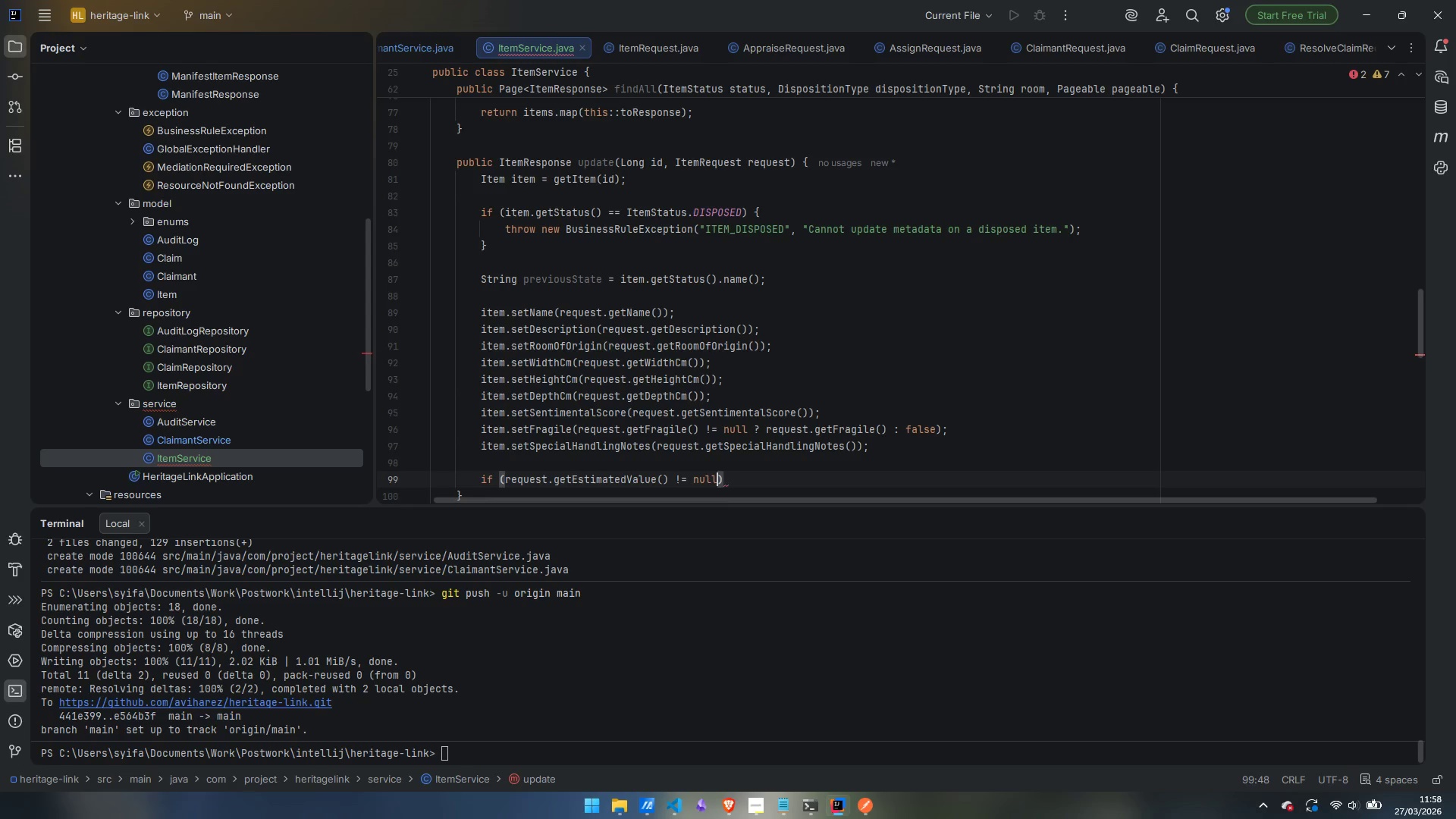 
key(ArrowRight)
 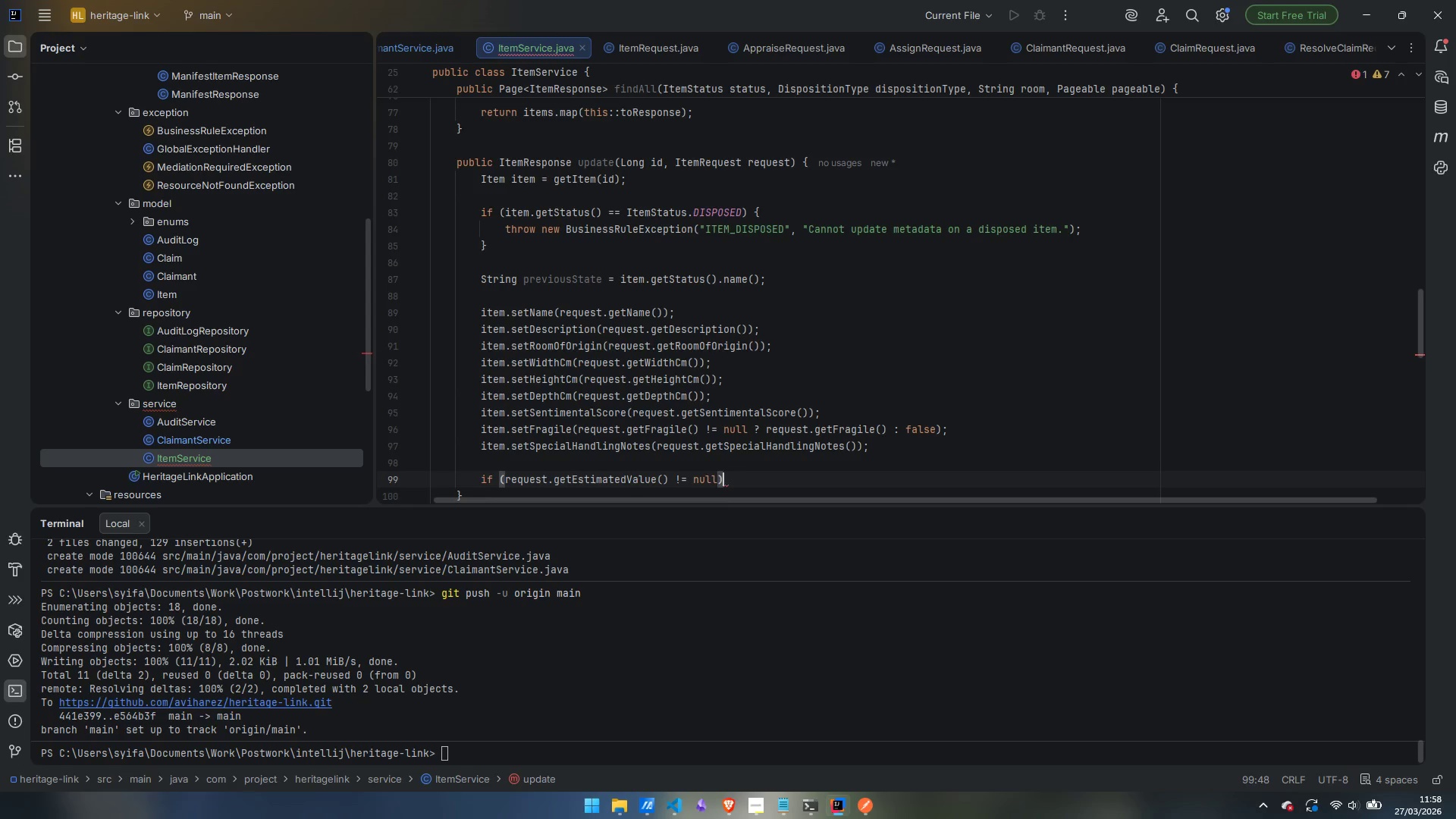 
key(Space)
 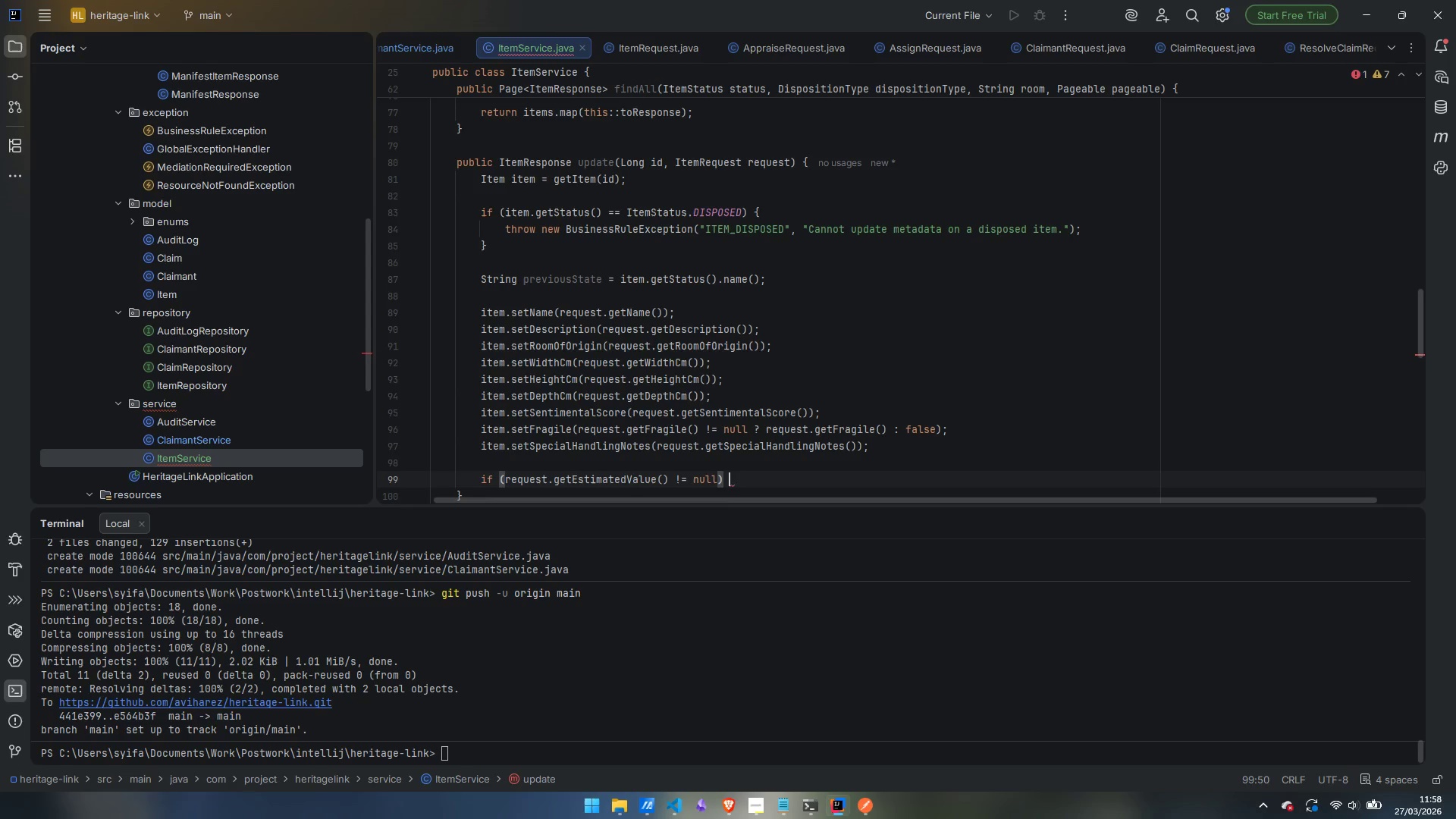 
key(Shift+BracketLeft)
 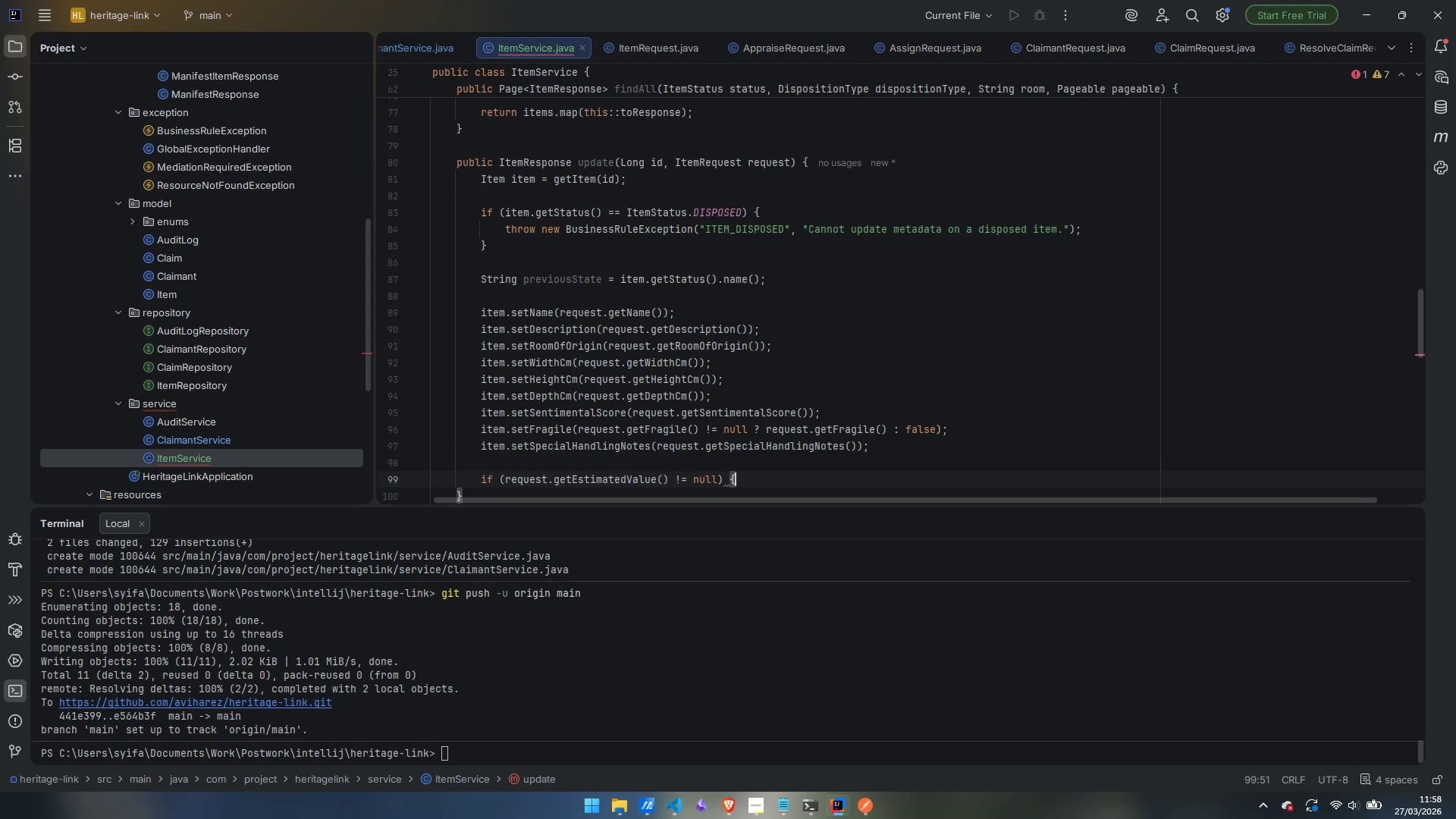 
key(Enter)
 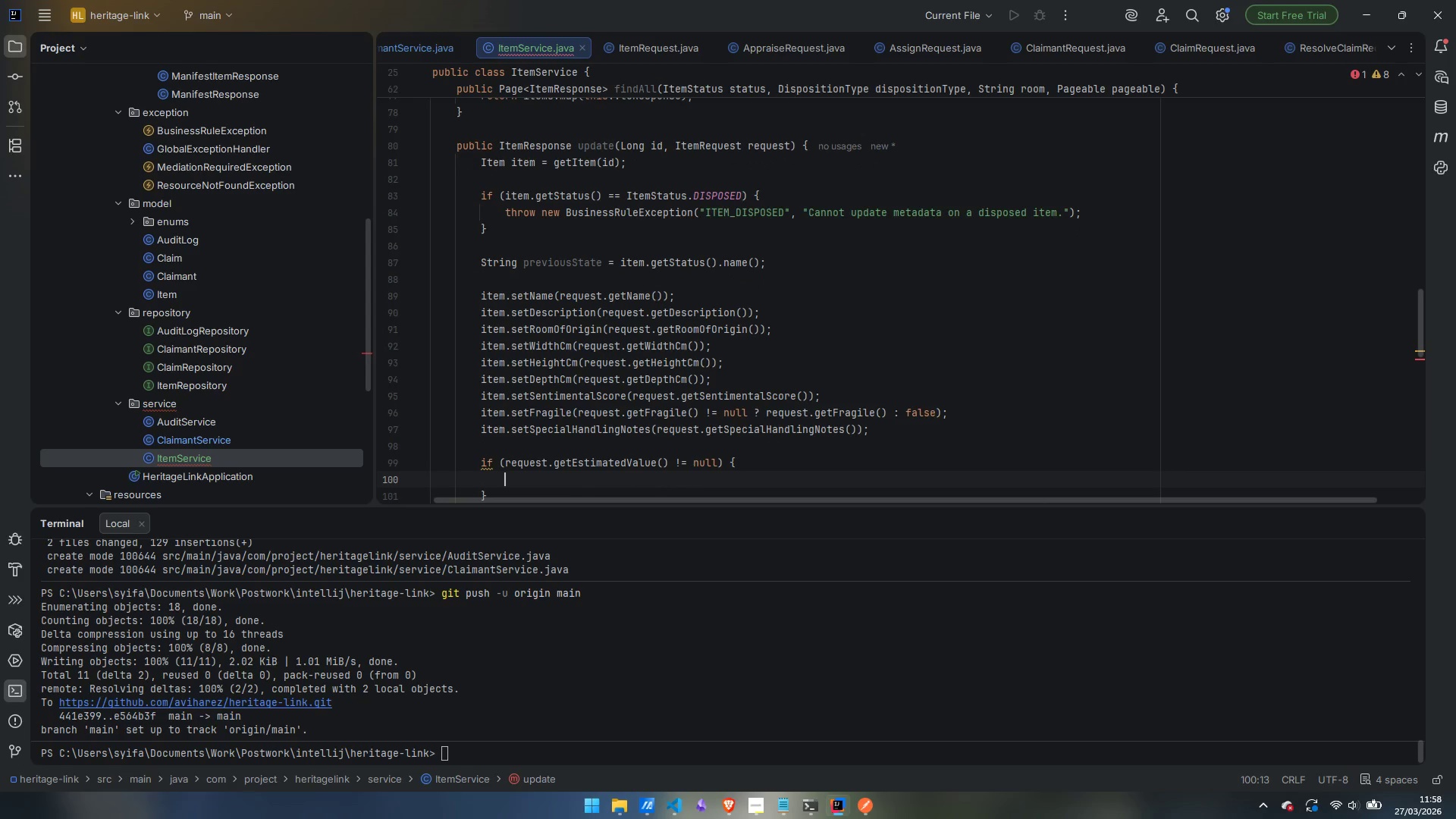 
type(item.setEstimatedValue)
 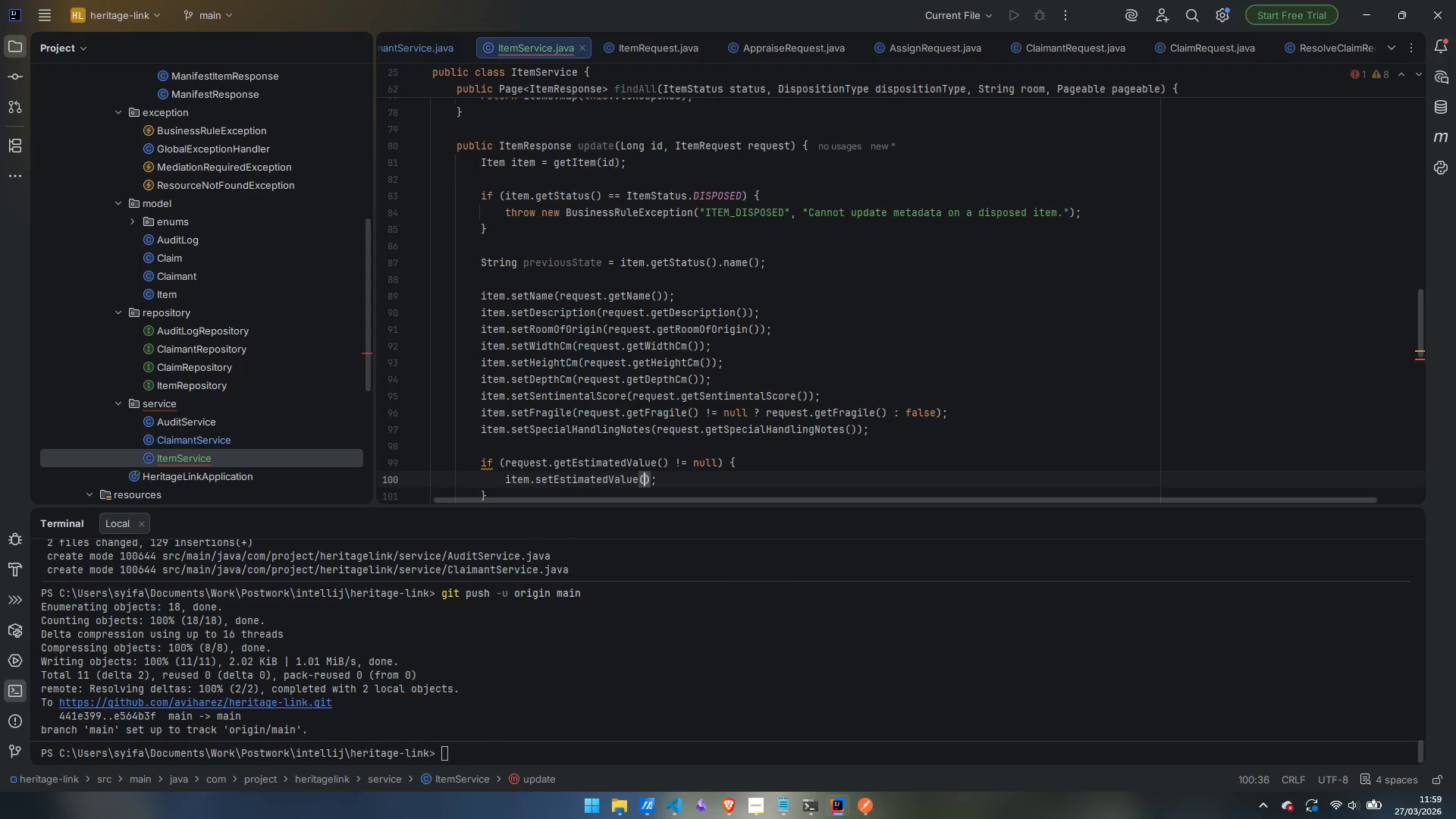 
 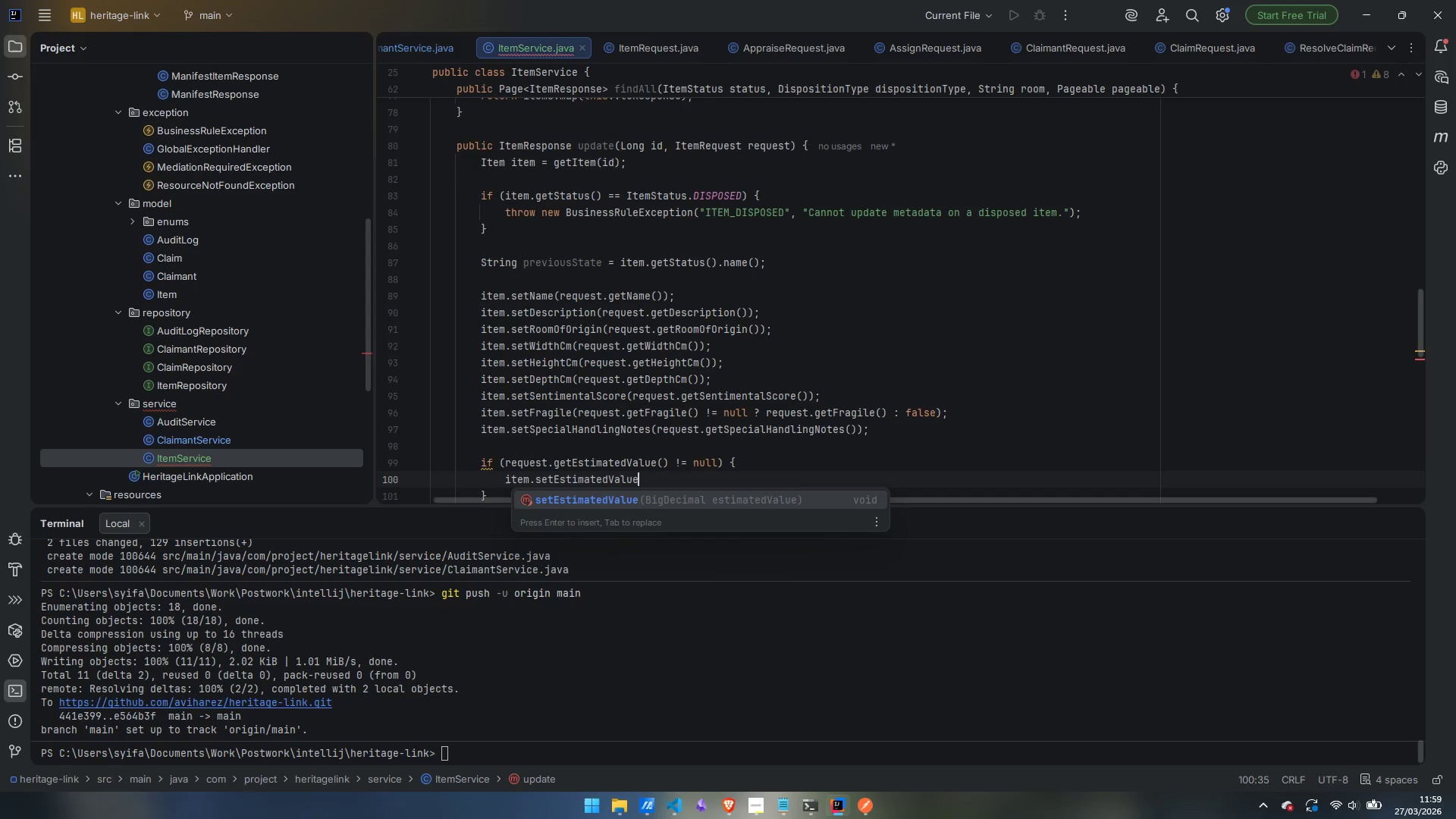 
key(Enter)
 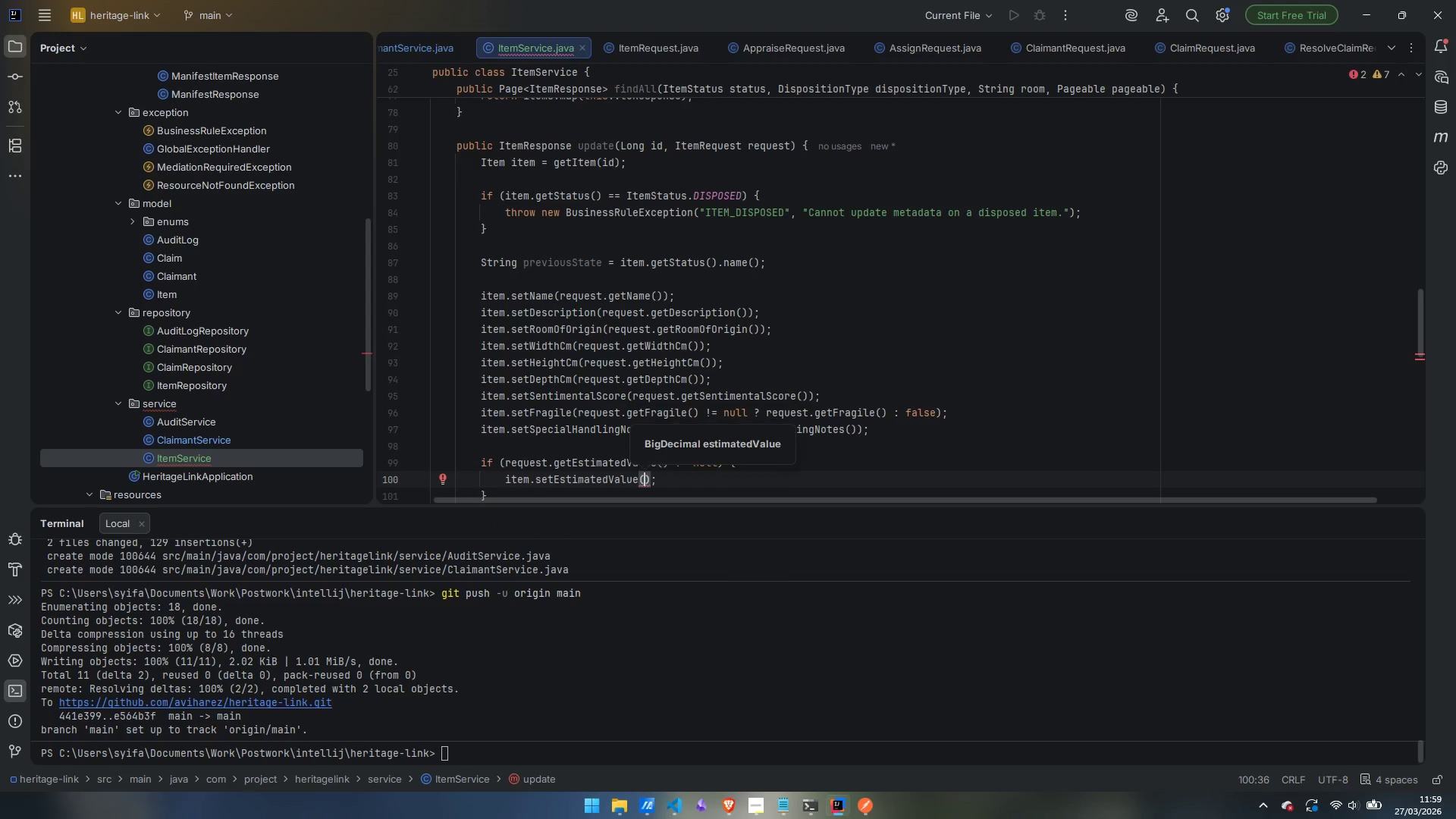 
type(request.getEstimatedVAlue)
 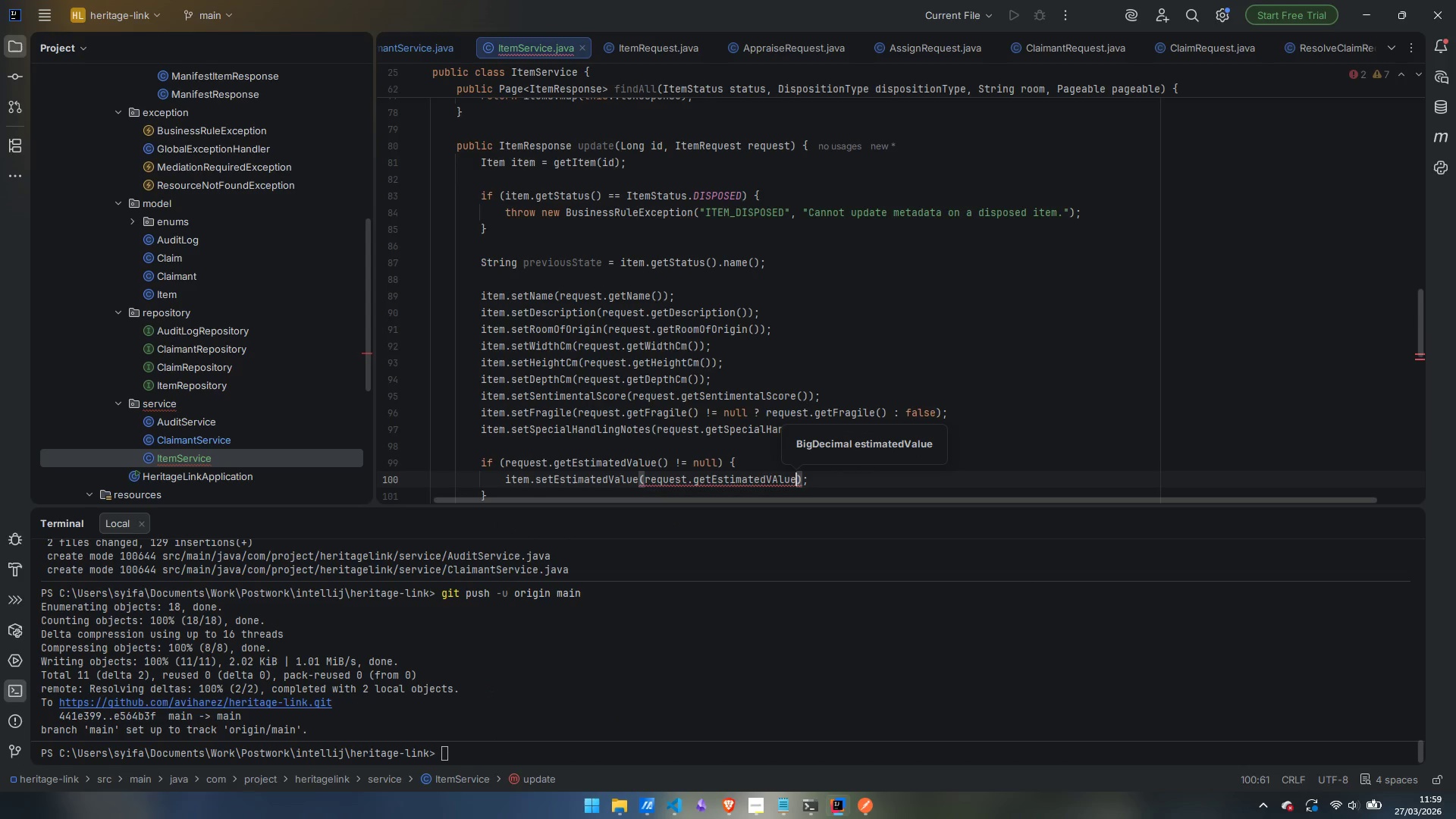 
key(Enter)
 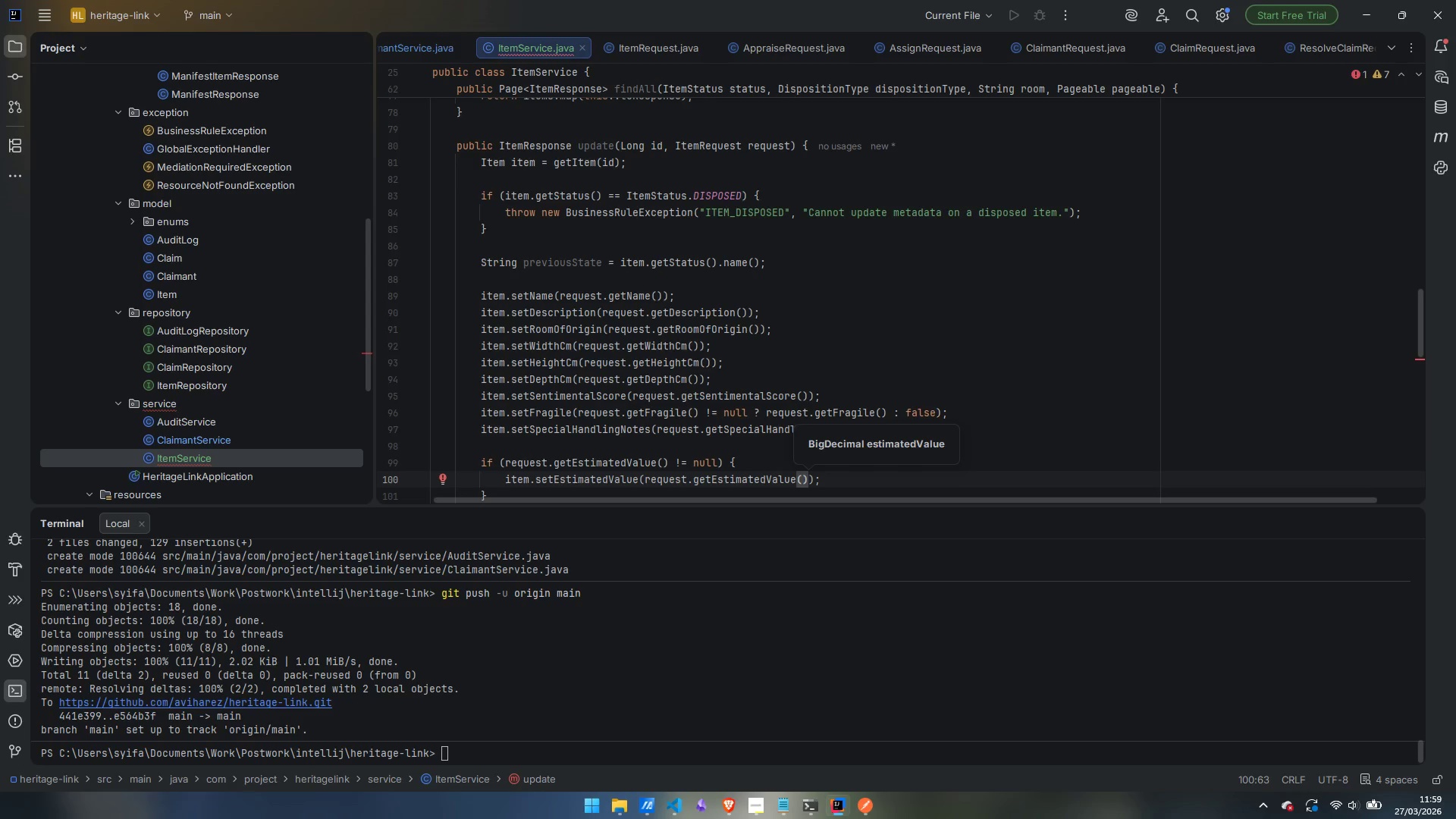 
key(ArrowDown)
 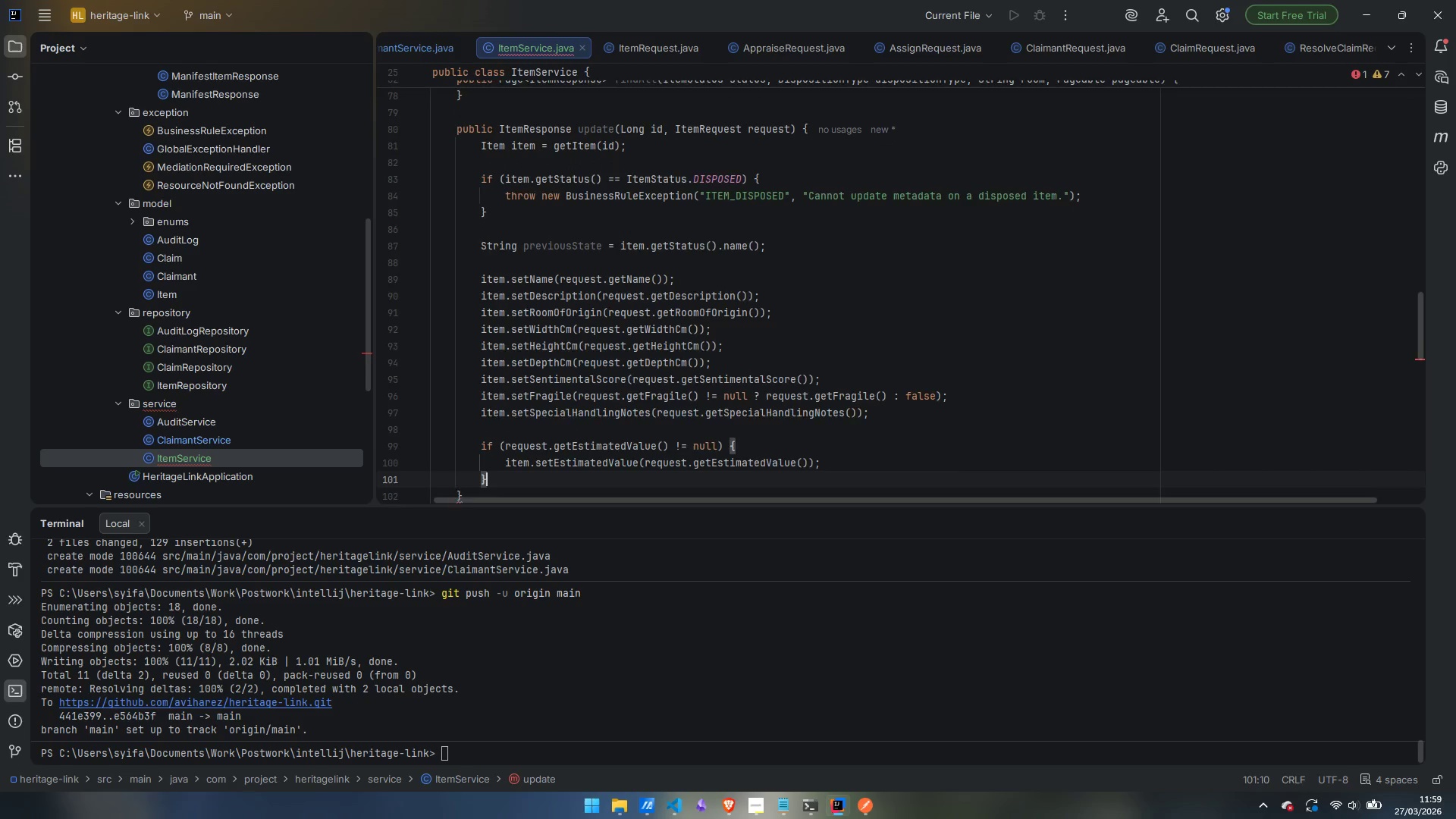 
key(Enter)
 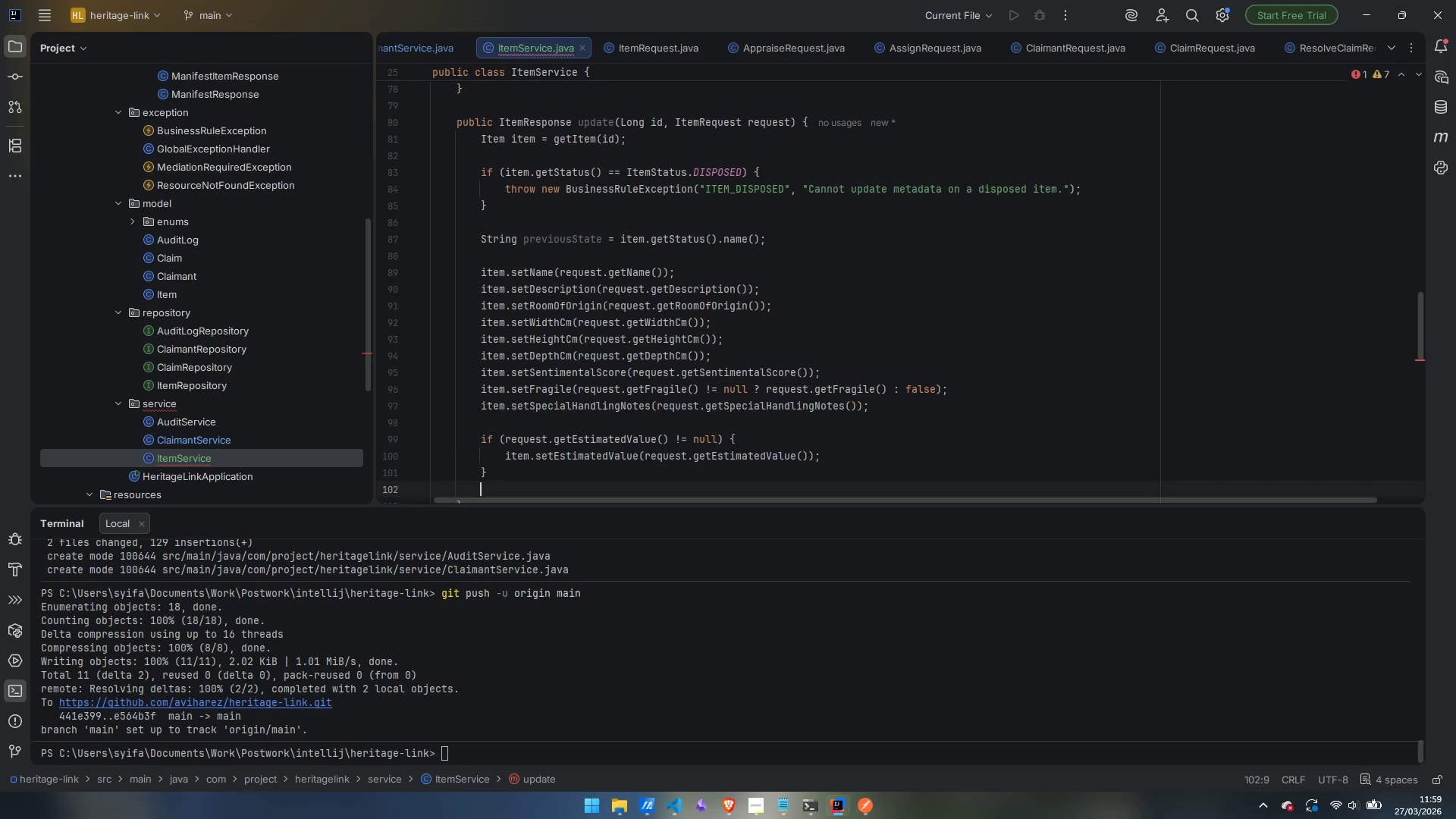 
key(Enter)
 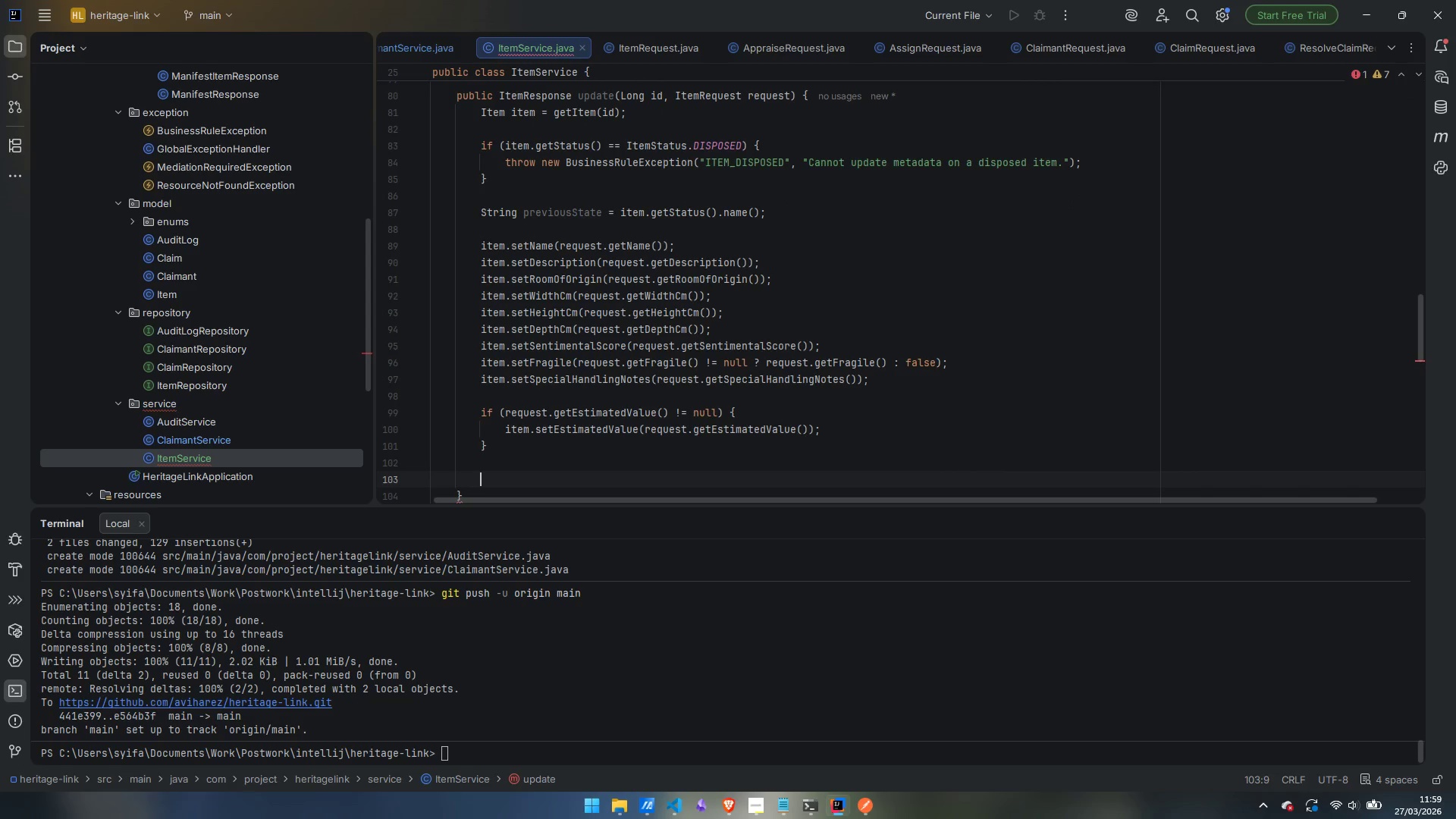 
type(Item saved - )
key(Backspace)
key(Backspace)
type(= itemRepository.save)
 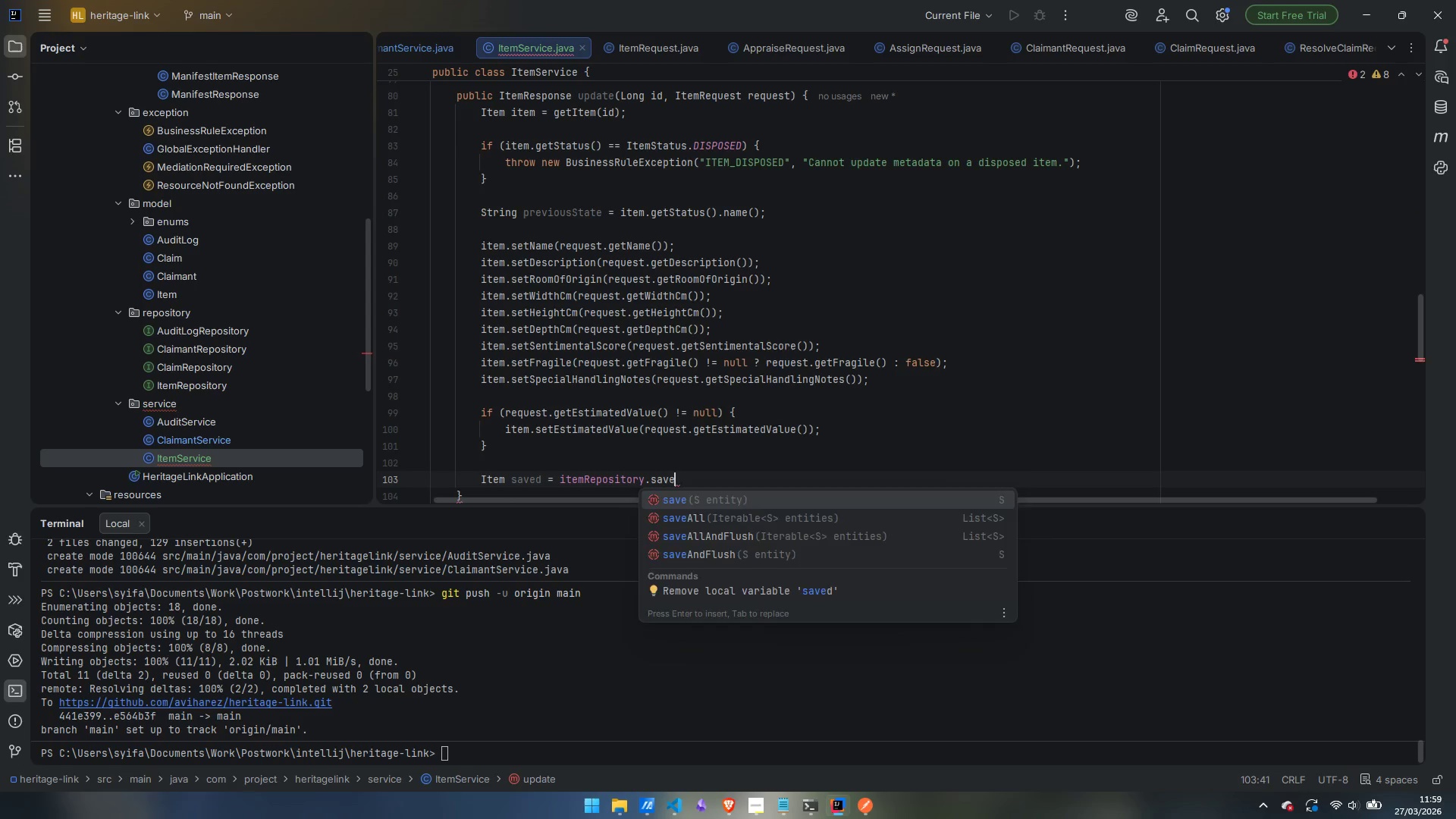 
key(Enter)
 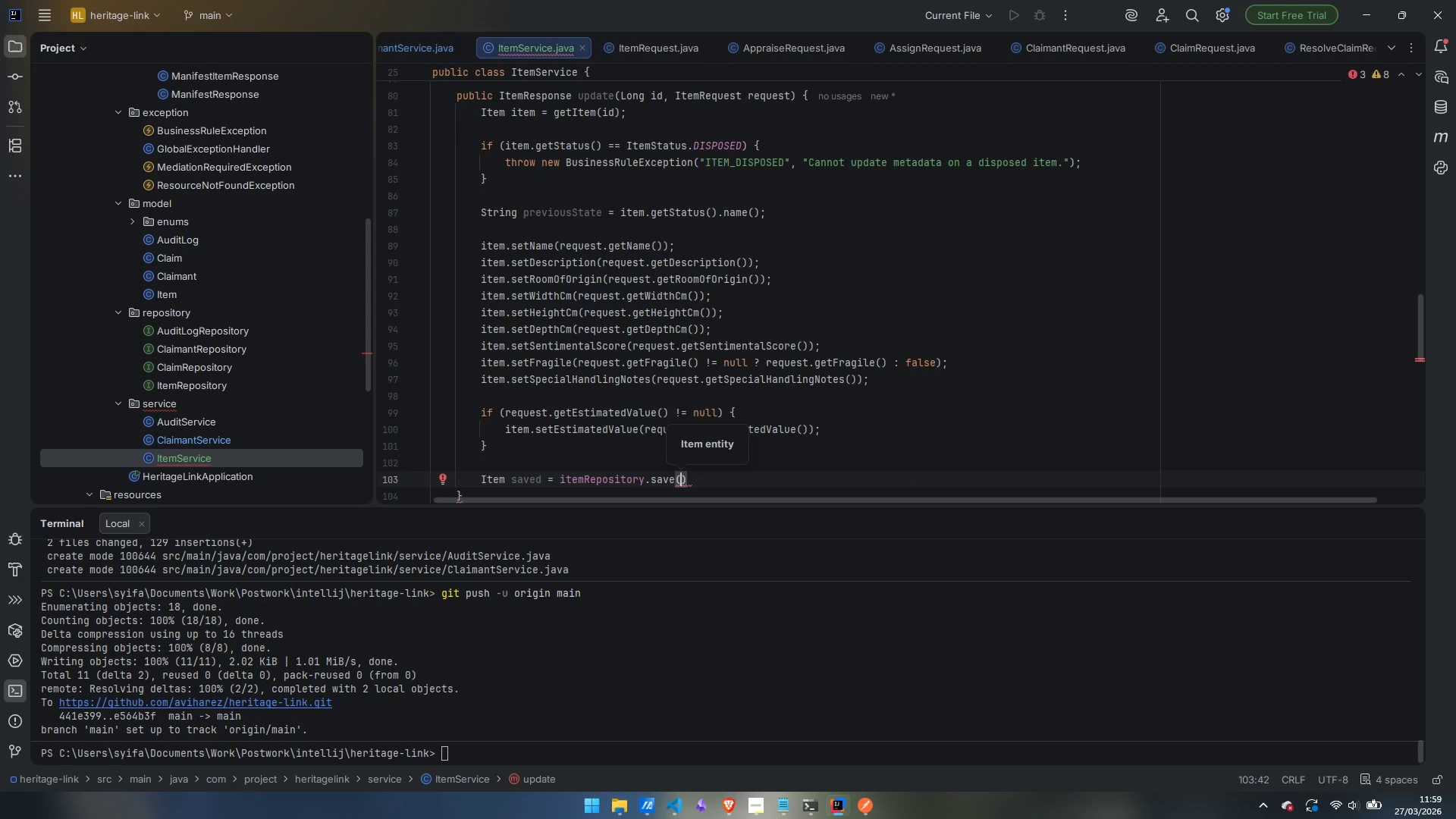 
type(item)
 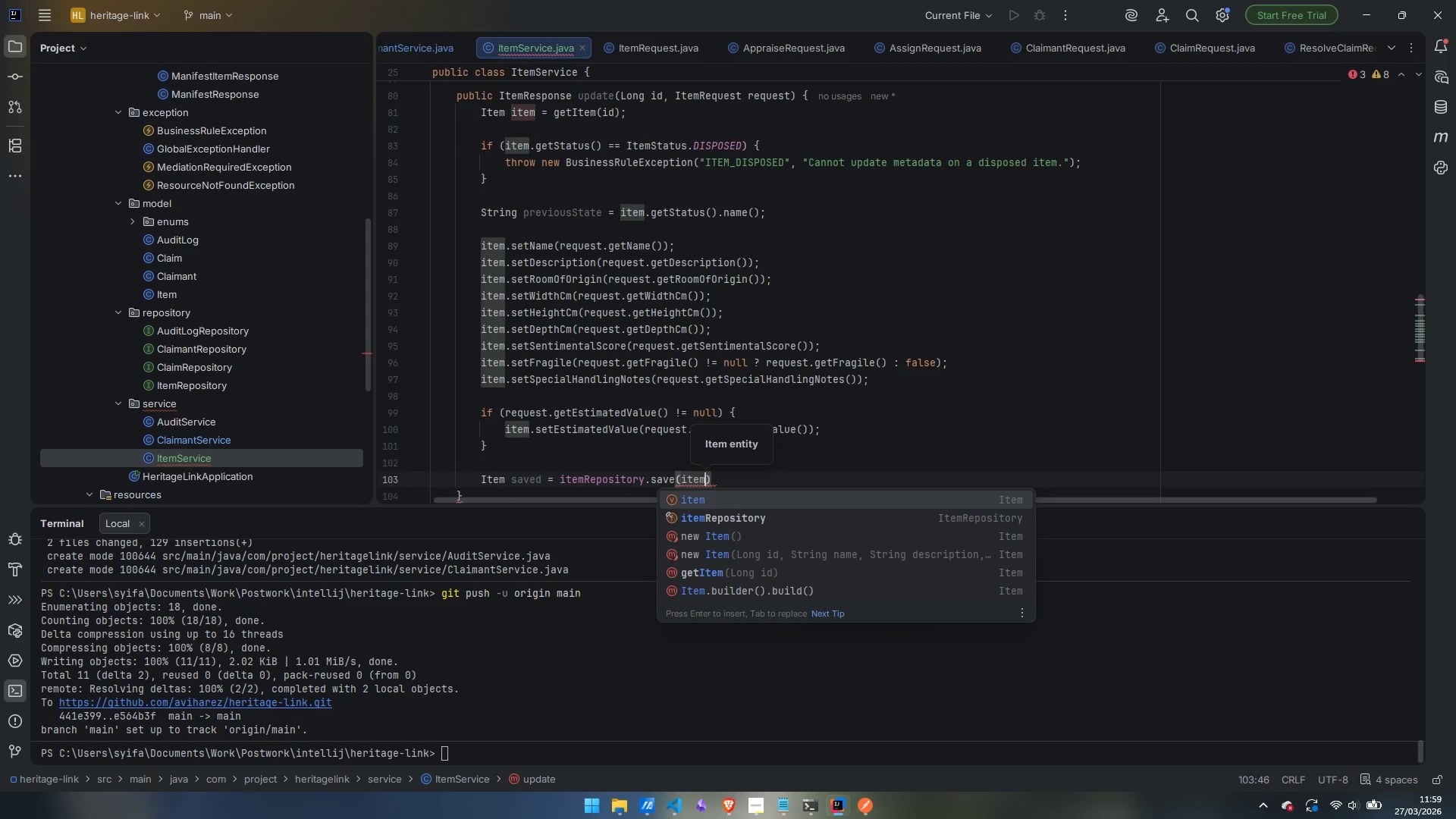 
key(Enter)
 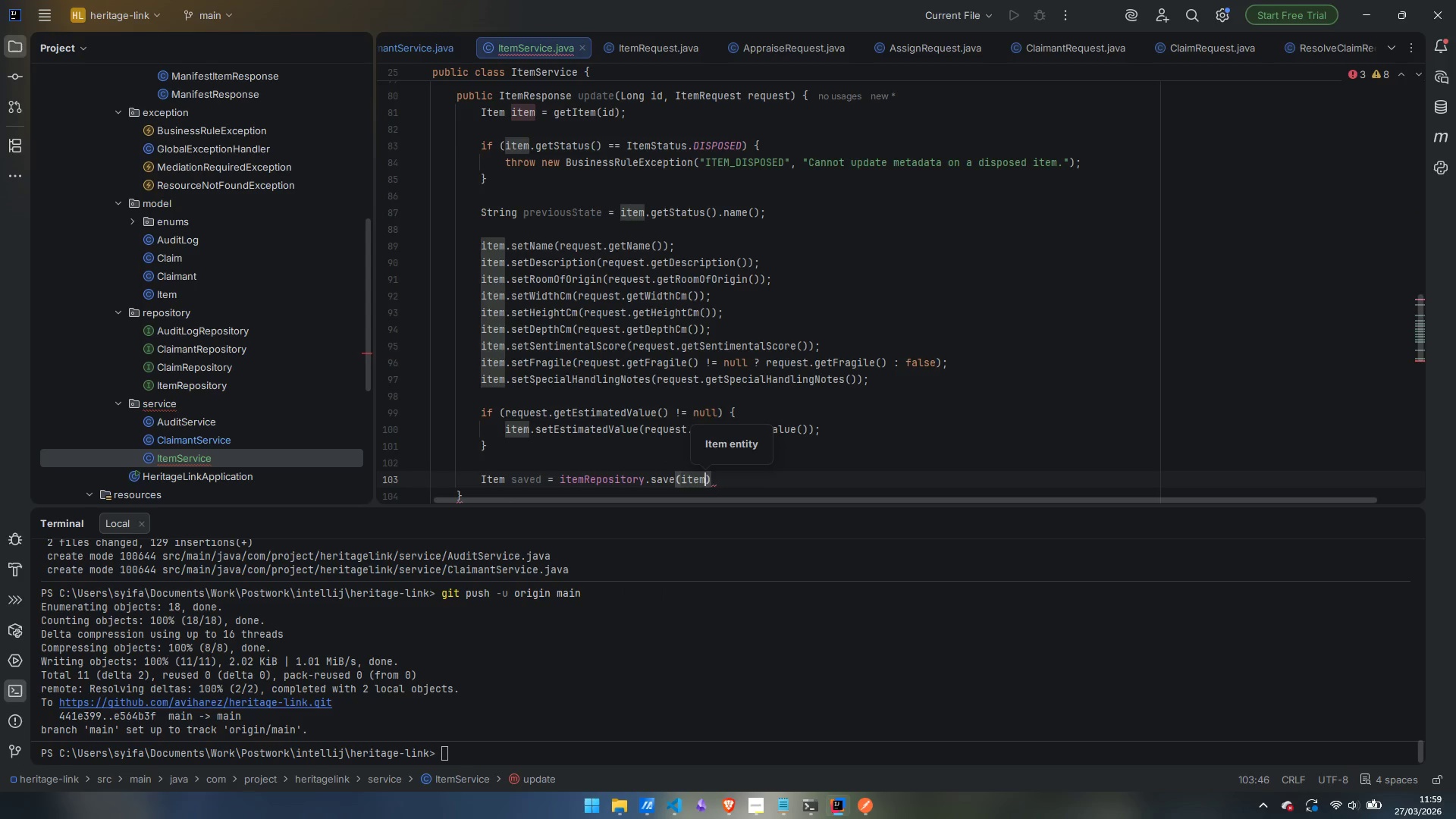 
key(ArrowRight)
 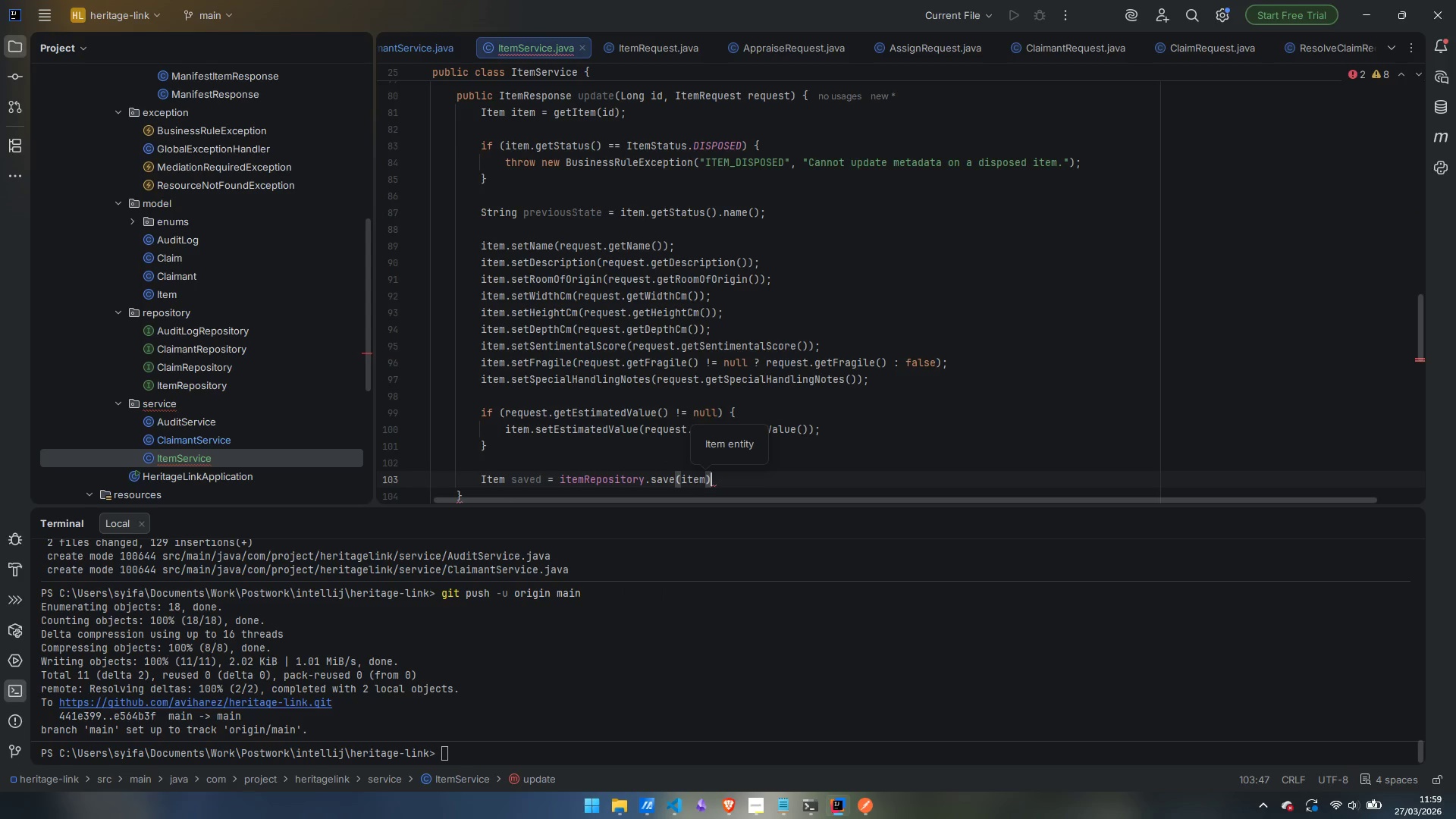 
key(Semicolon)
 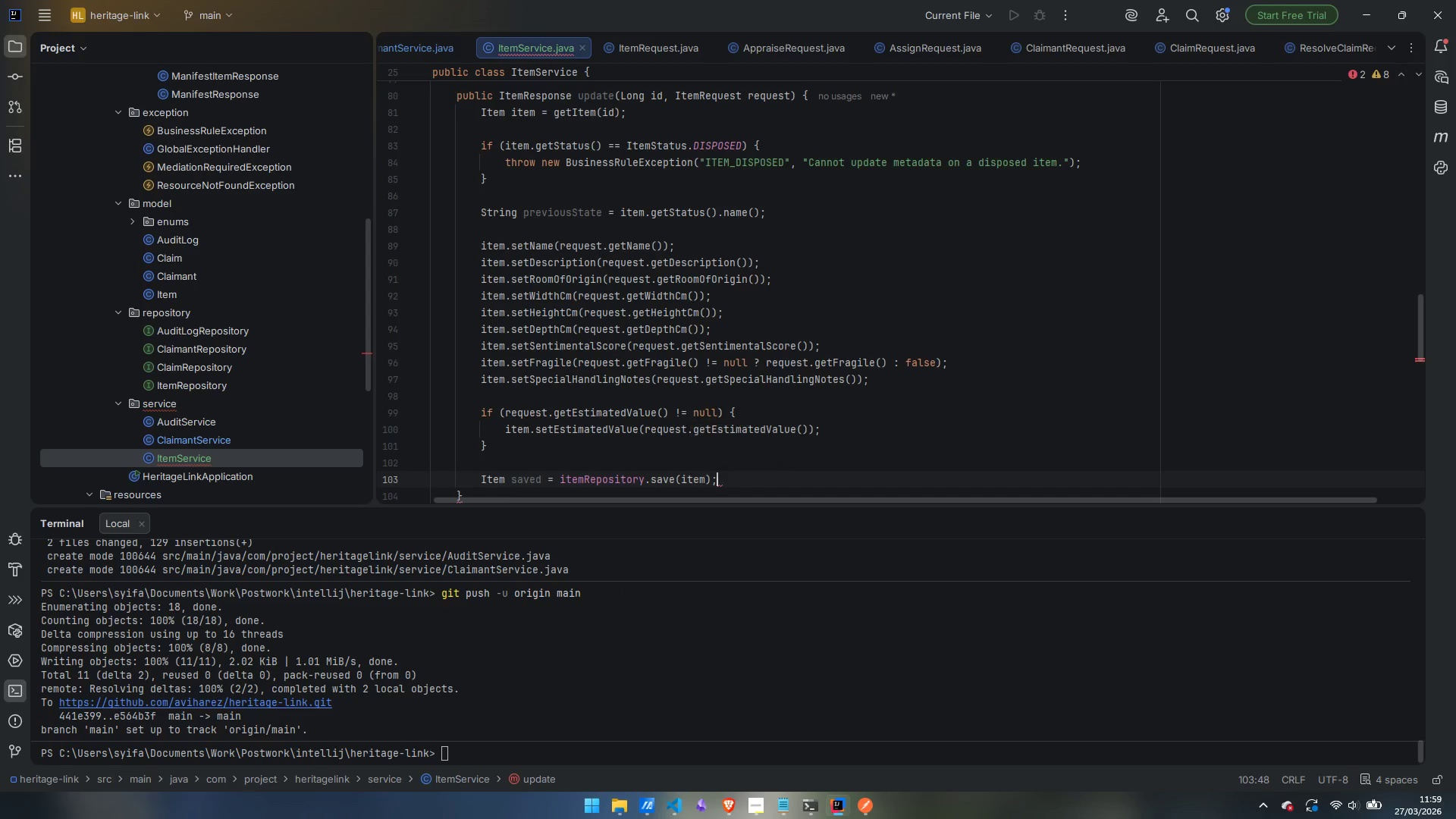 
key(Enter)
 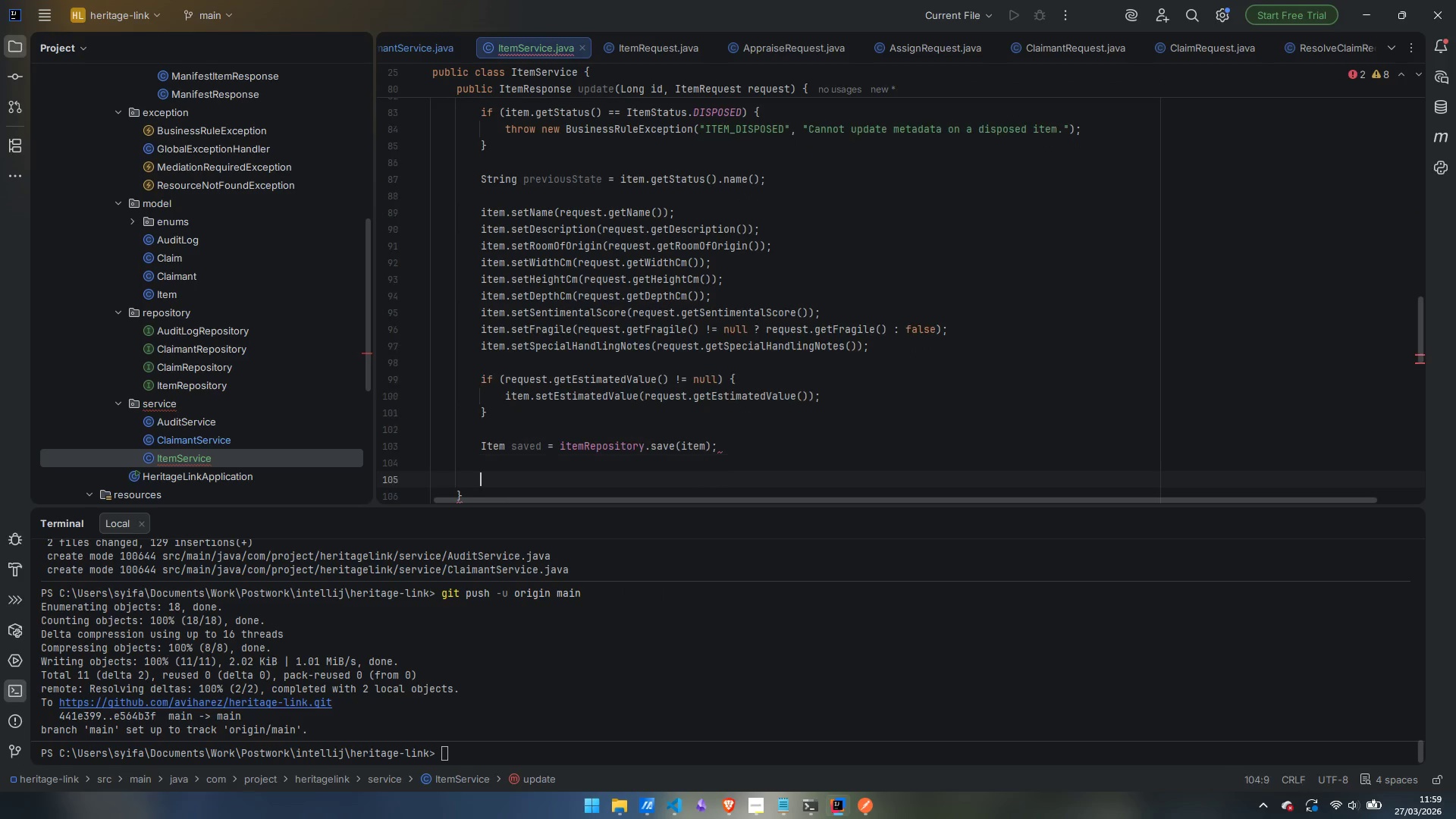 
key(Enter)
 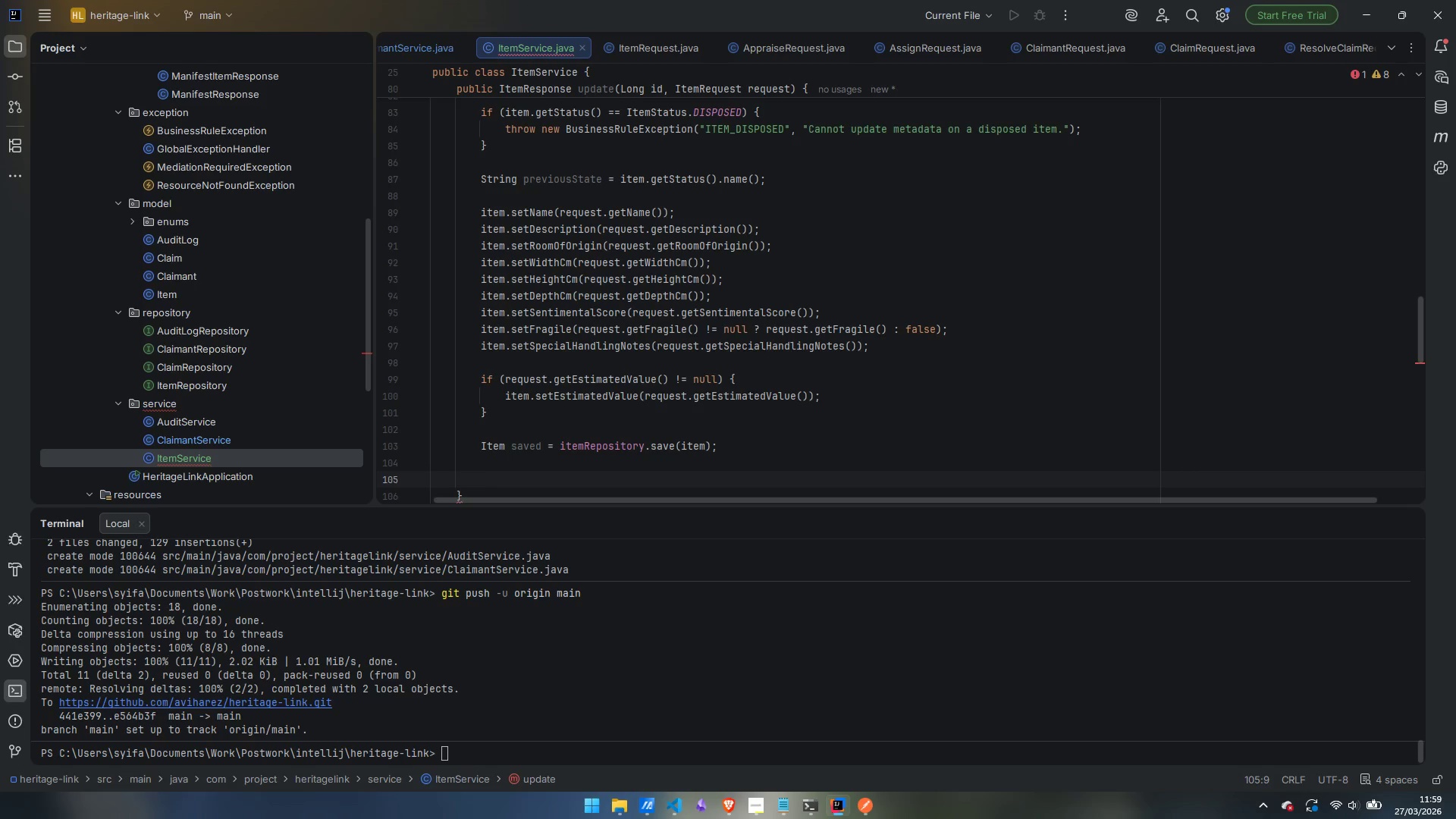 
key(Backspace)
 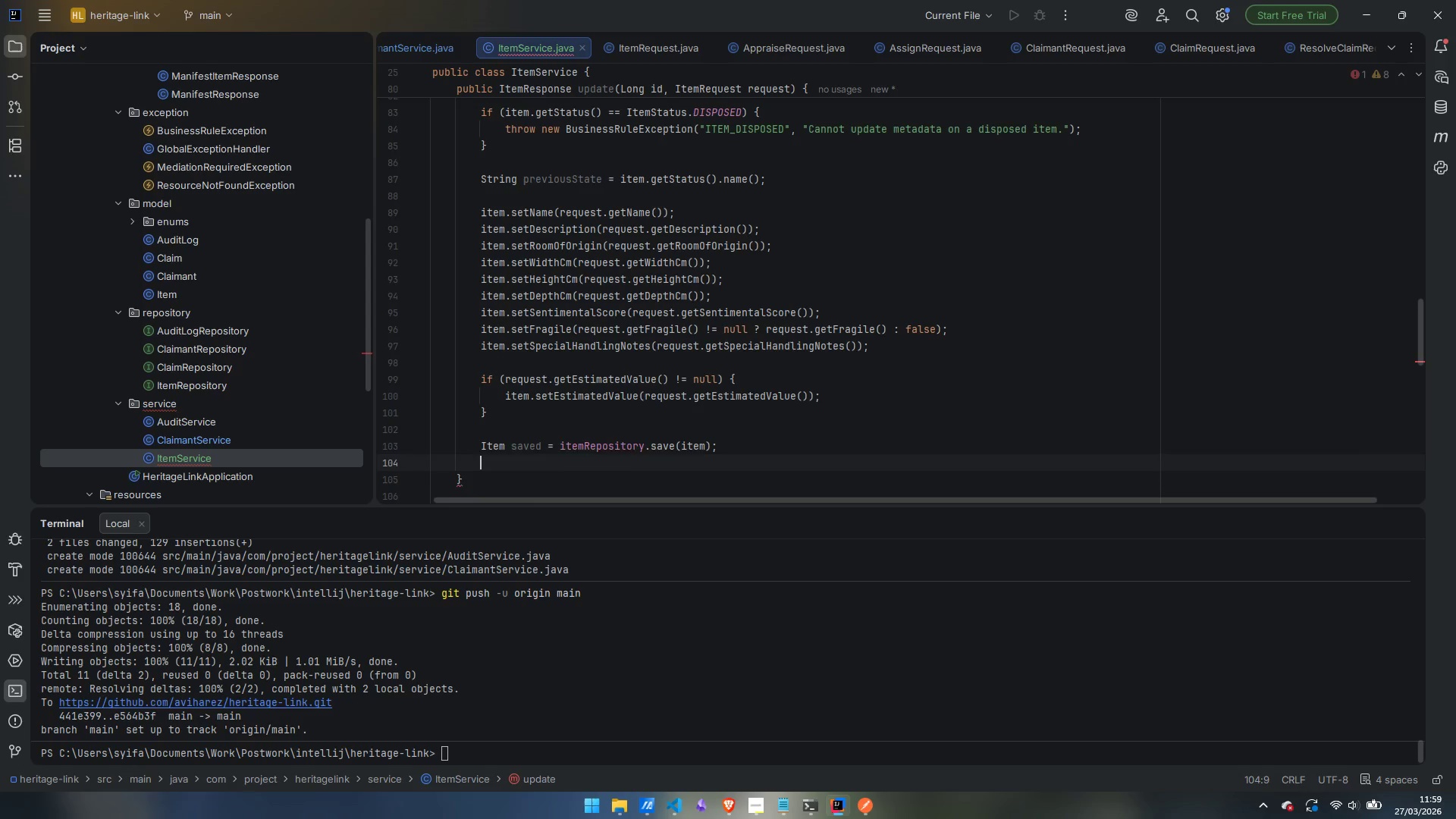 
key(Backspace)
 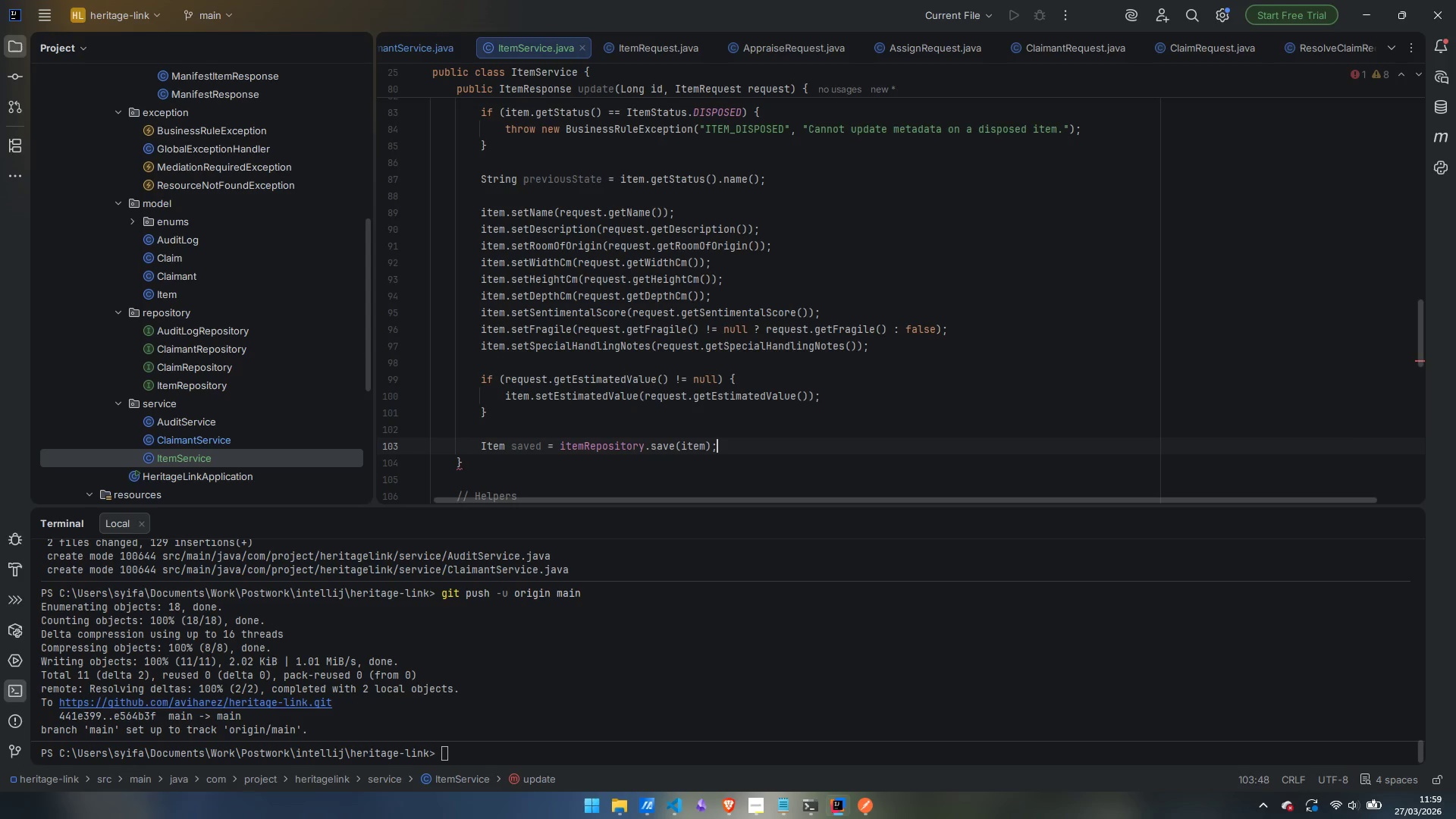 
key(Enter)
 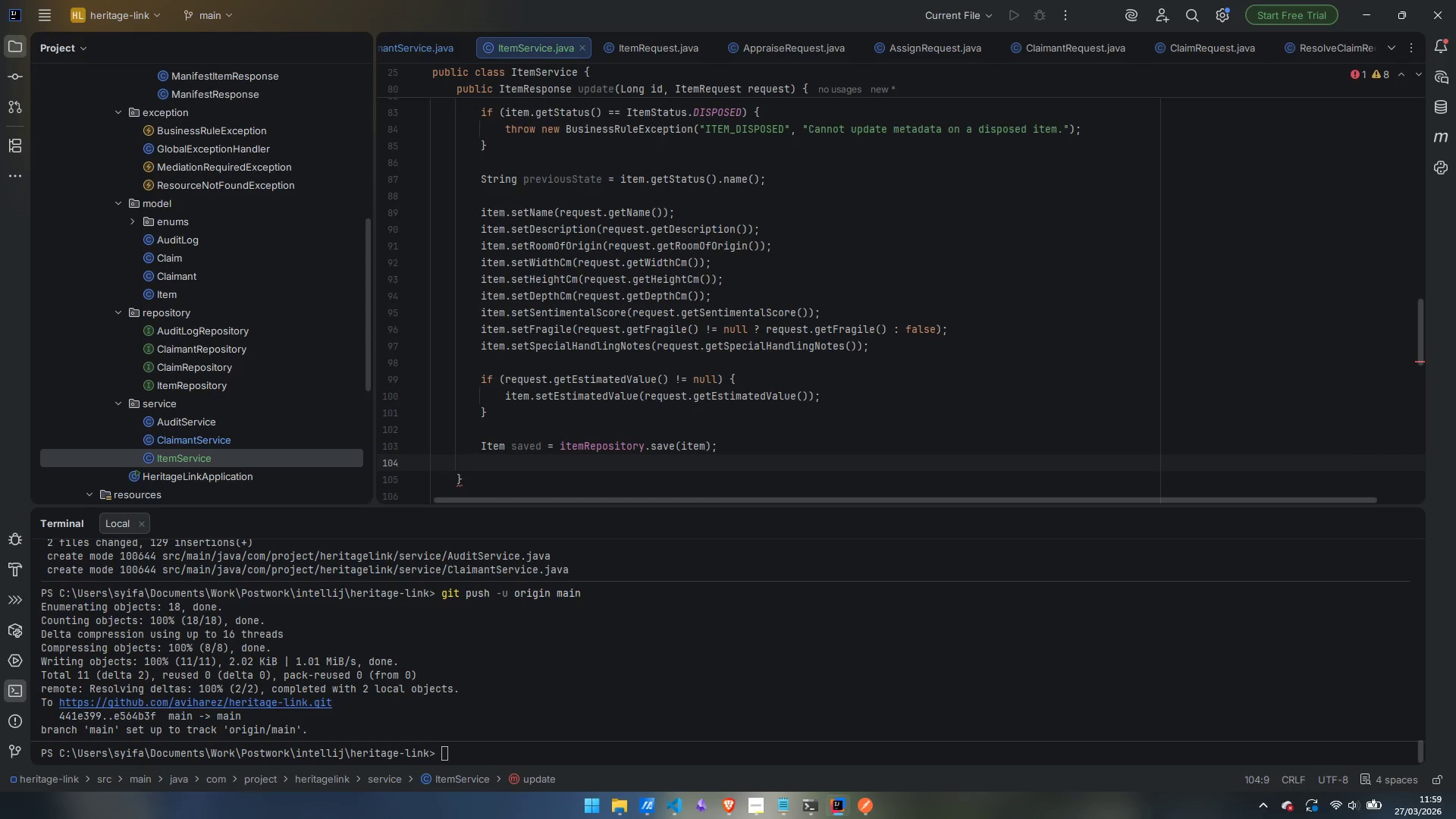 
type(auditService.log)
 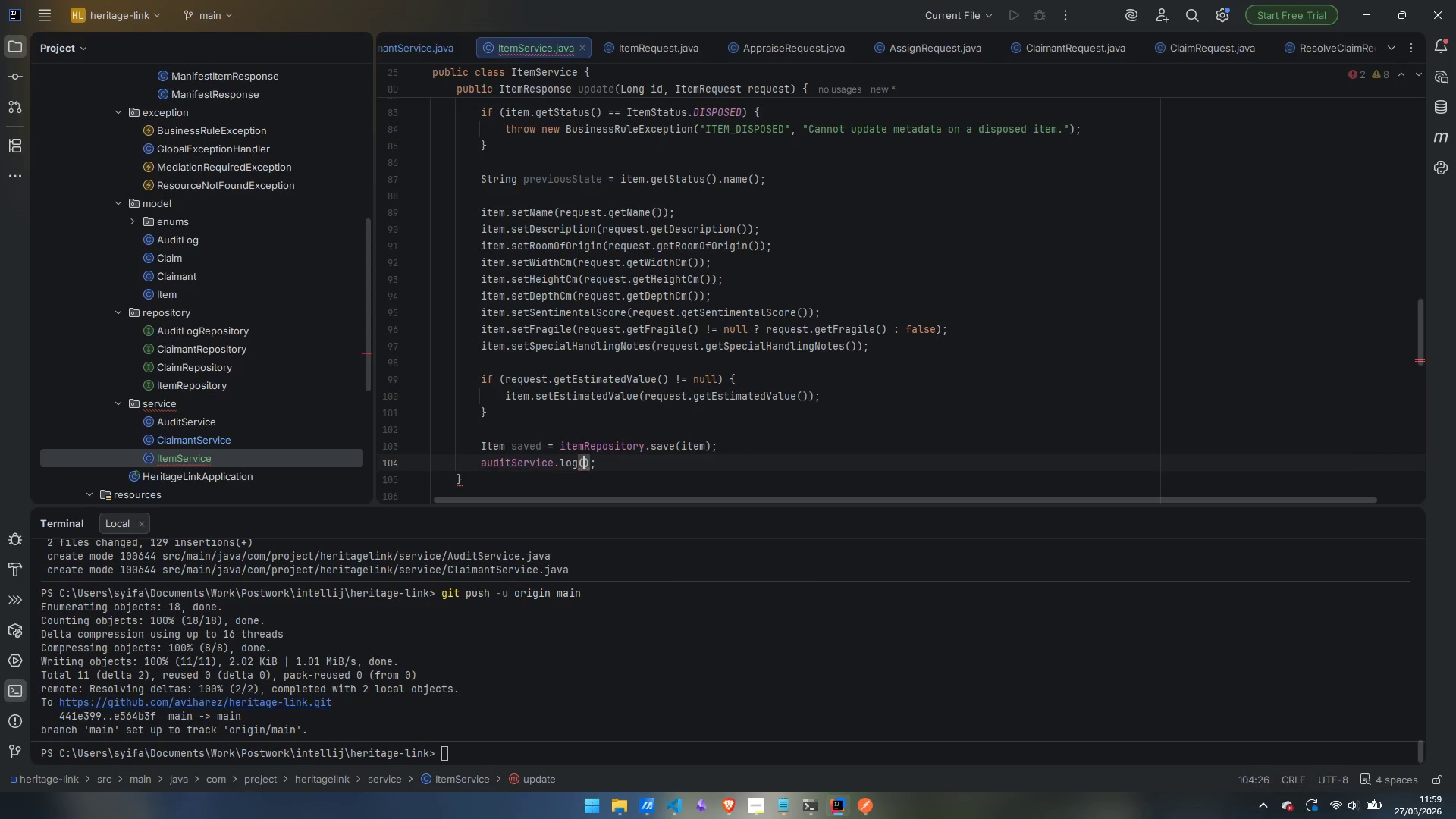 
 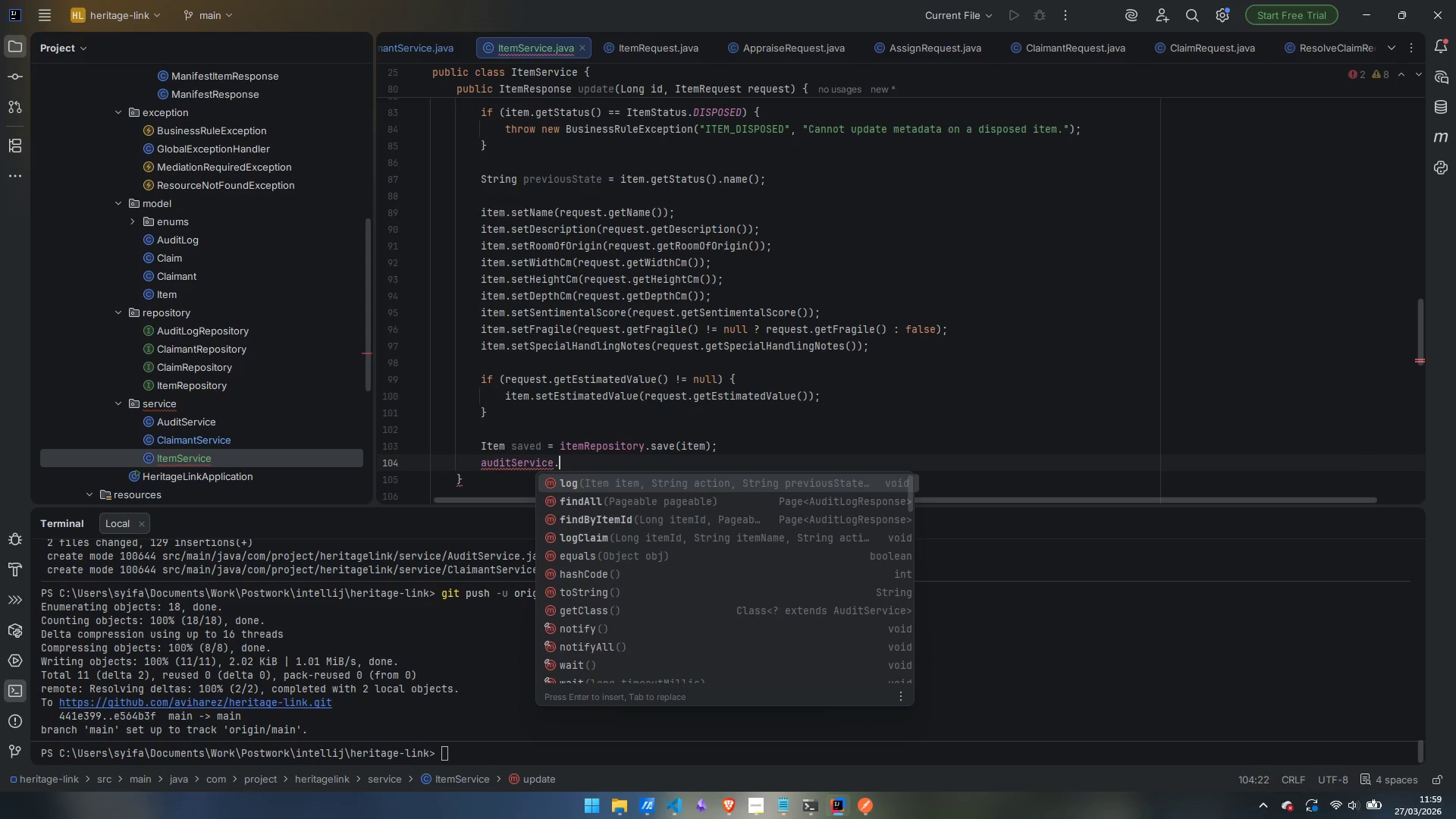 
key(Enter)
 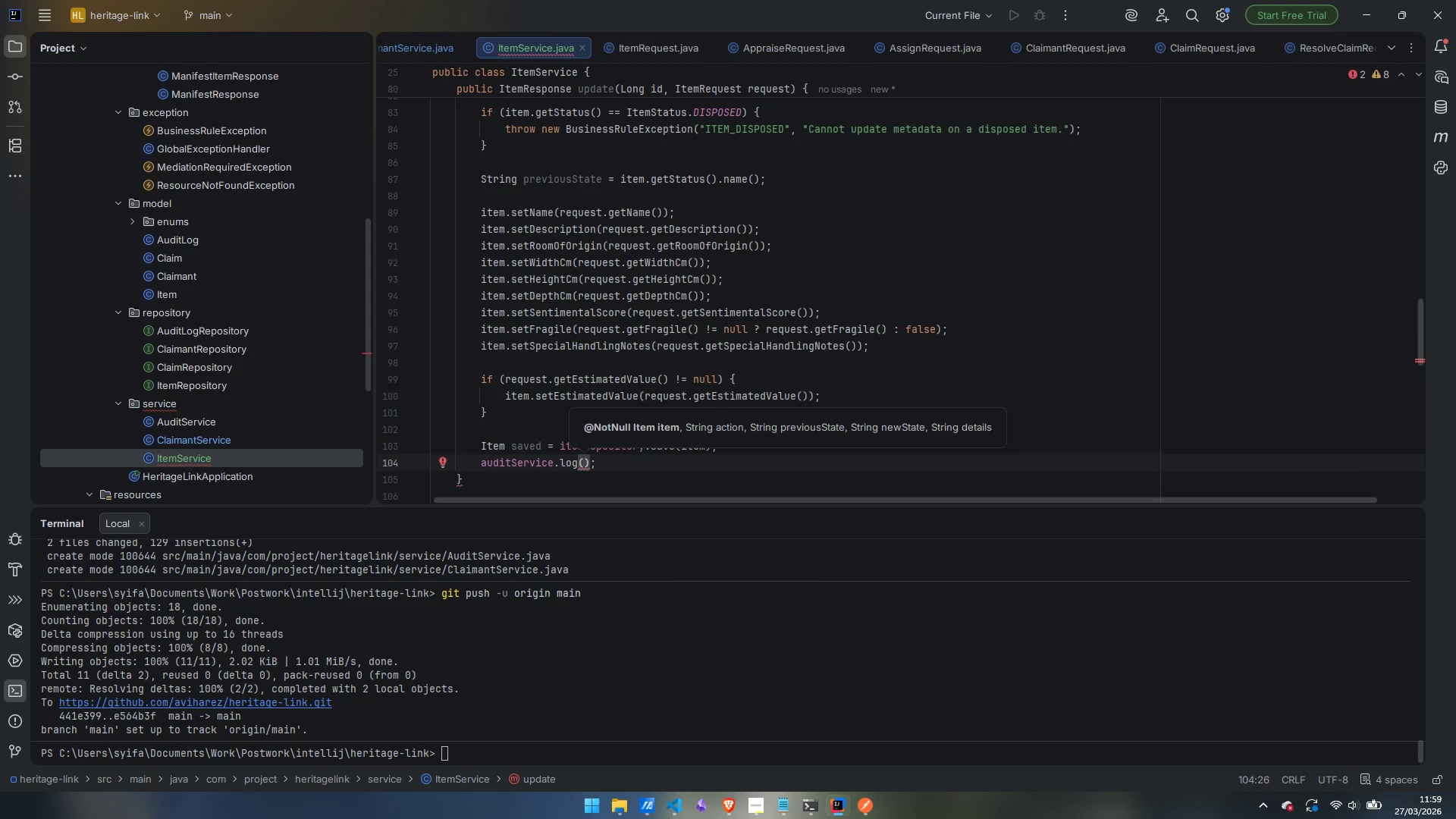 
type(saved, "ITEM_UPDATED)
 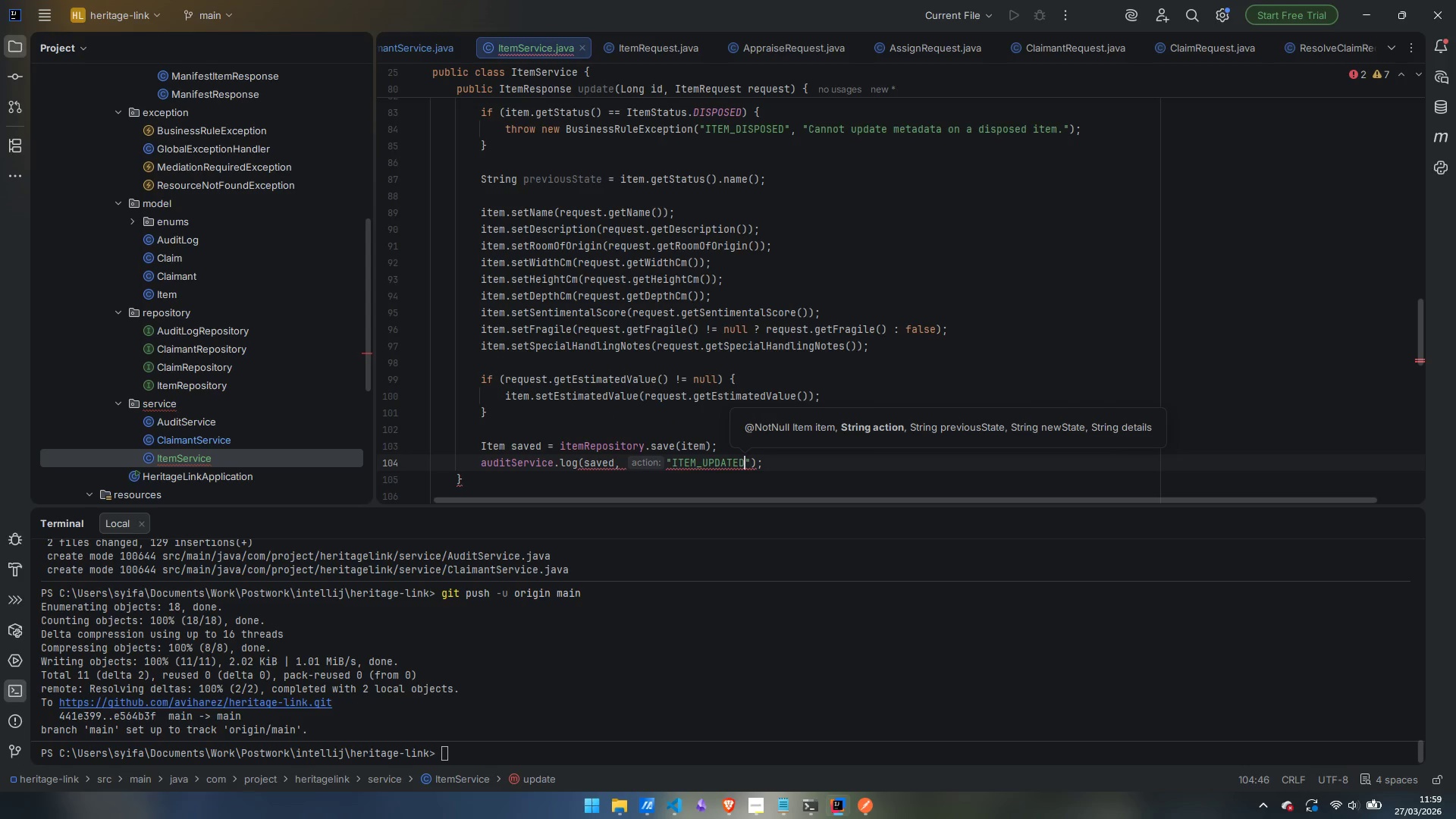 
key(ArrowRight)
 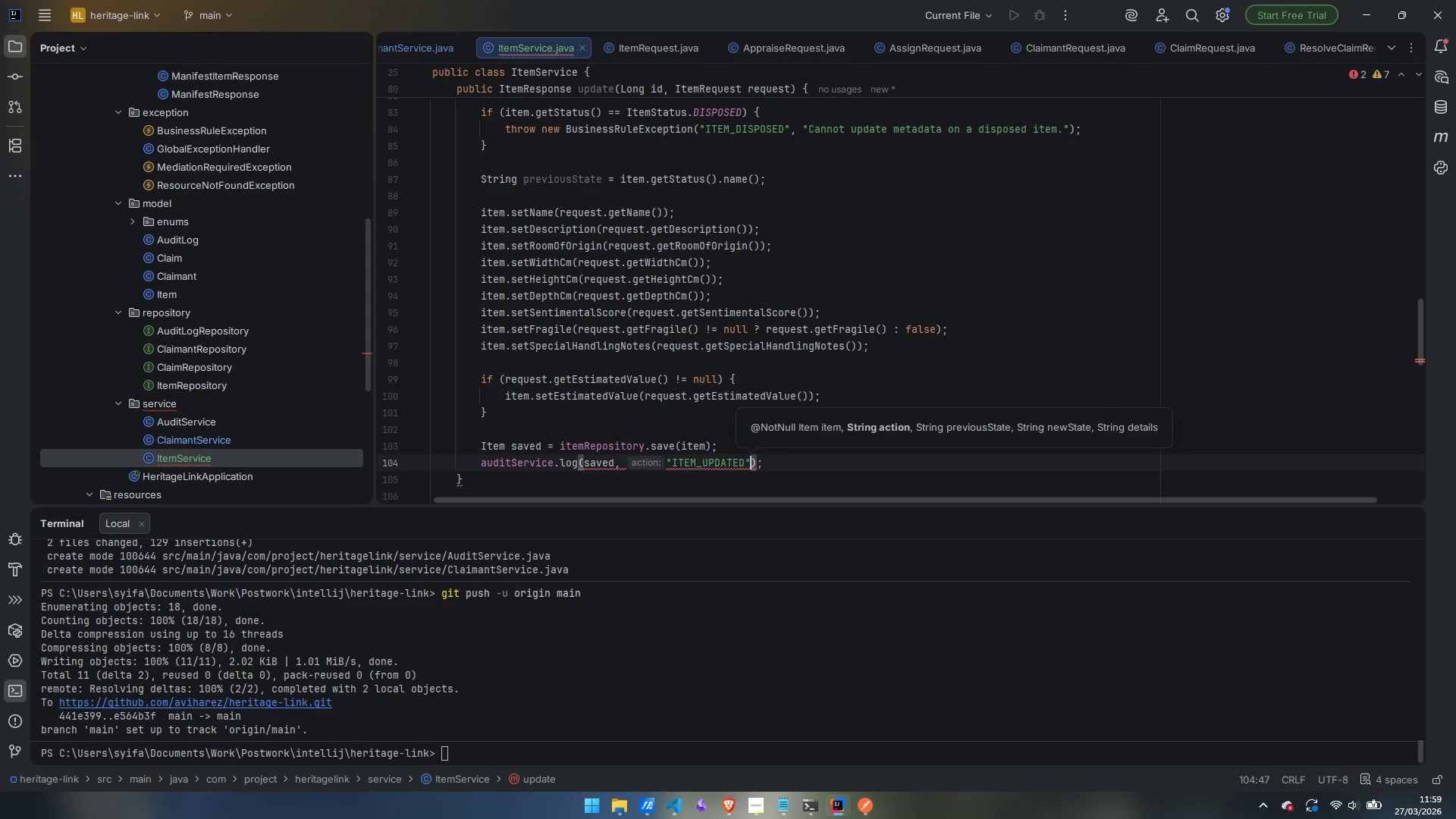 
type(, previousState, saved.getStatis)
key(Backspace)
key(Backspace)
type(us()
 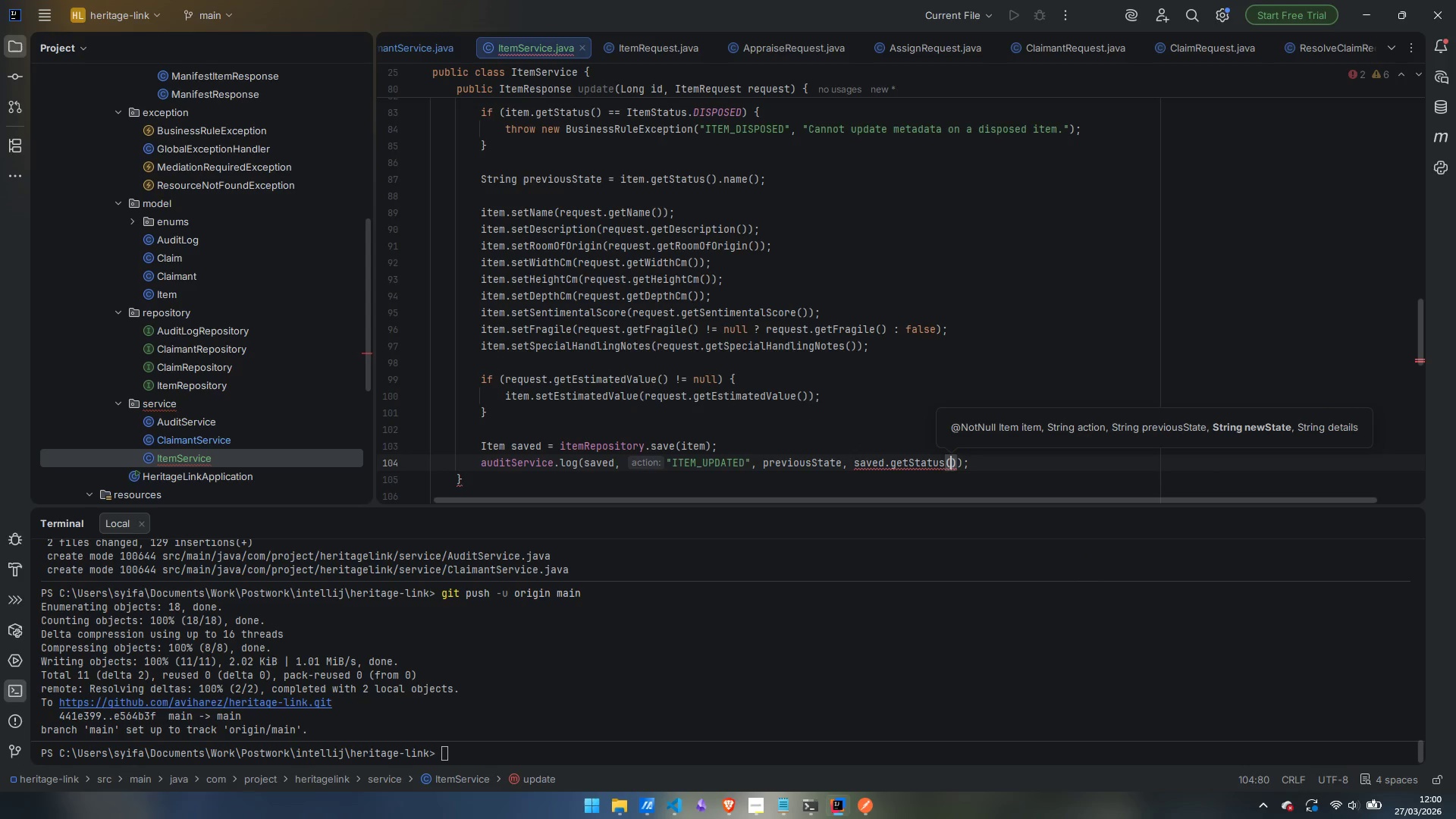 
key(ArrowRight)
 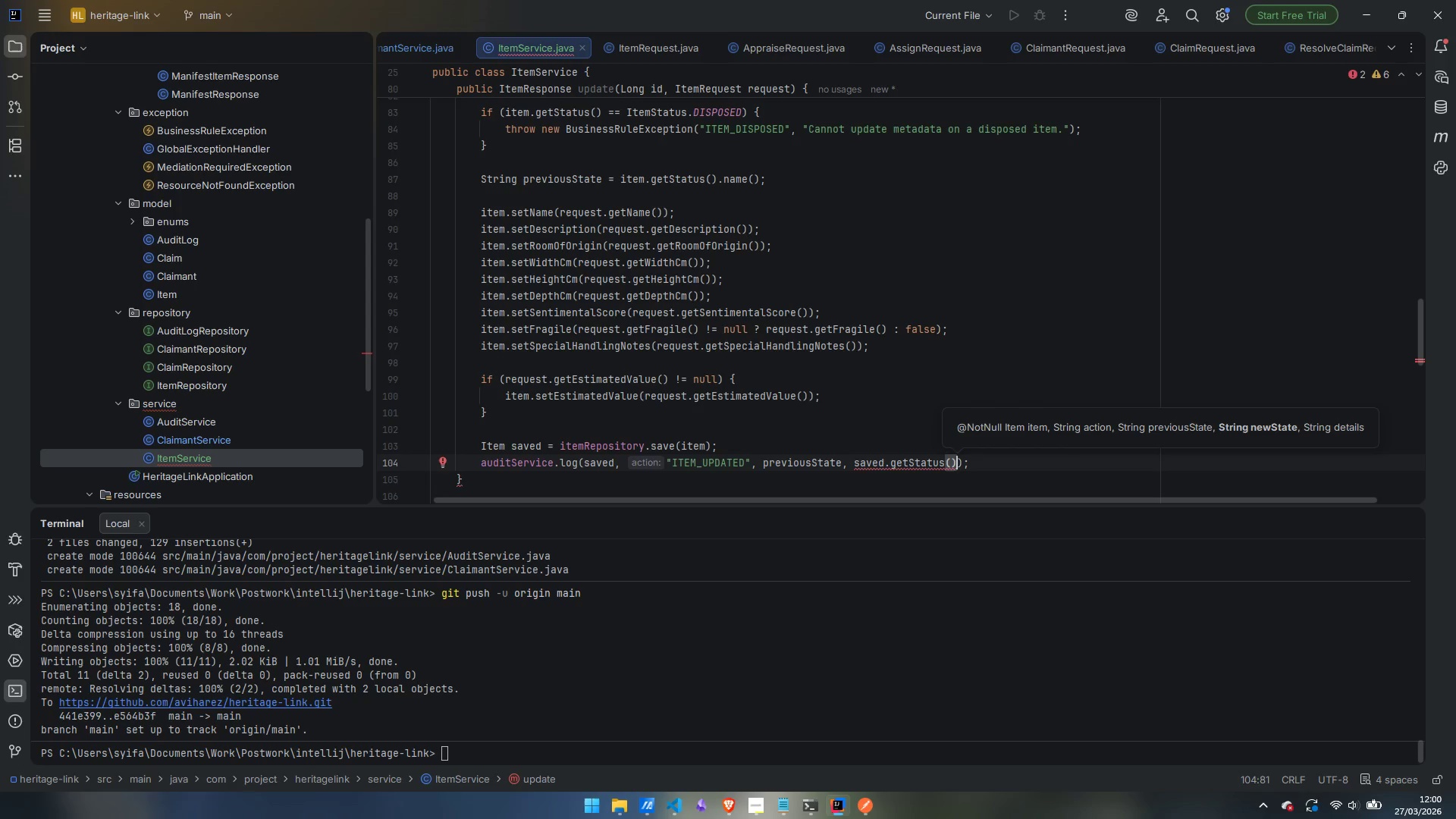 
type(.name)
 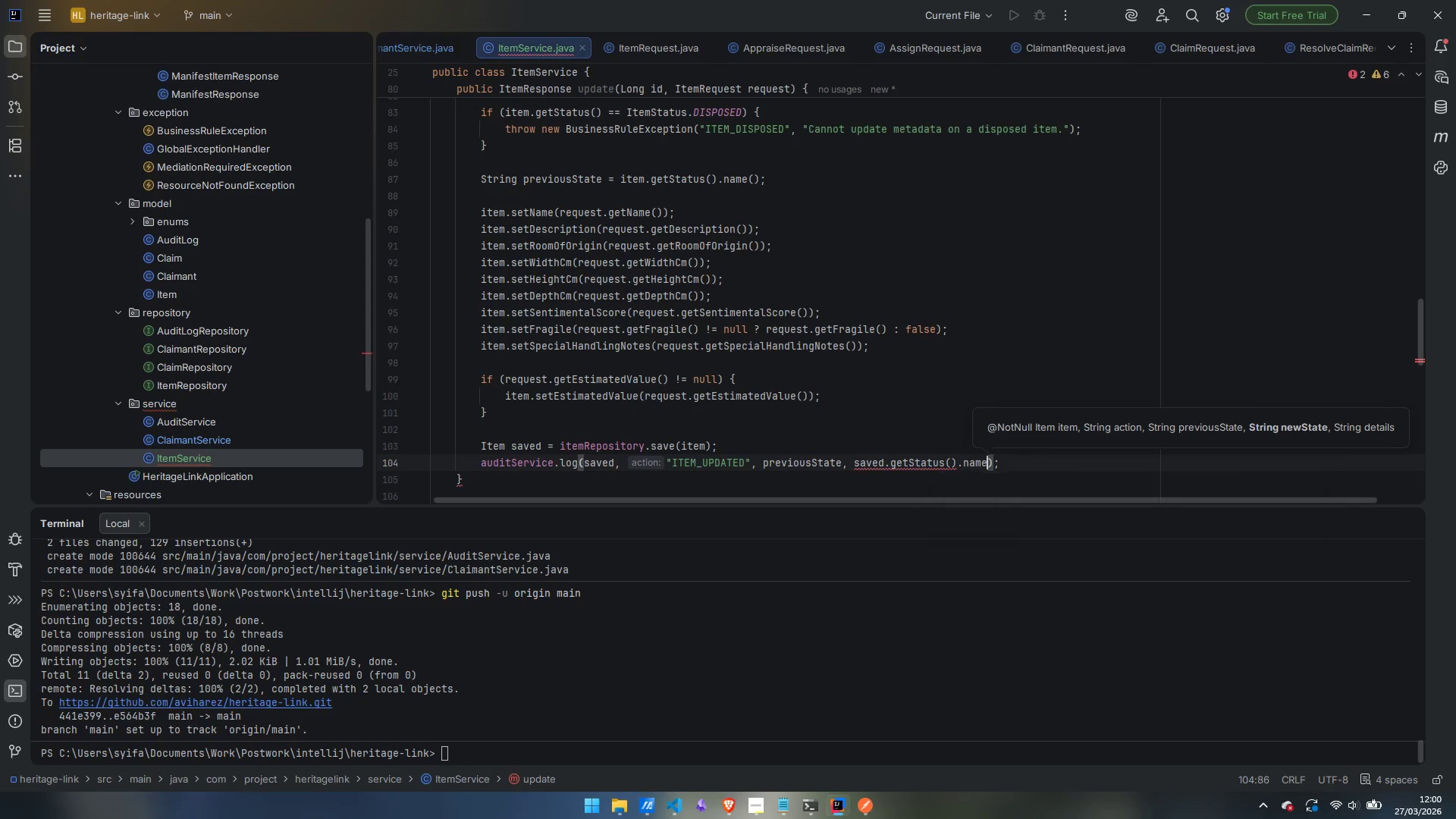 
key(Enter)
 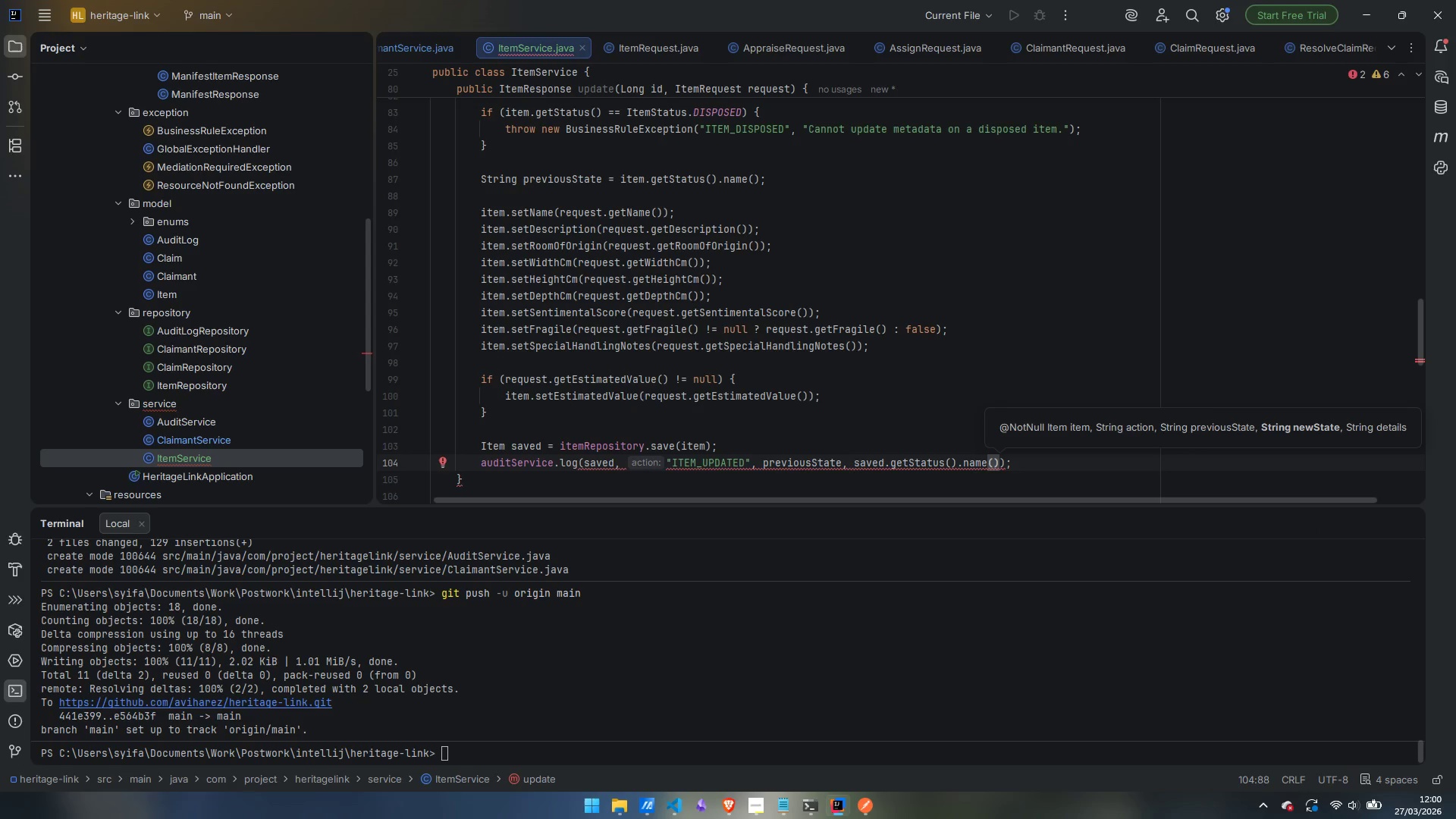 
type(, "Metadata updated)
 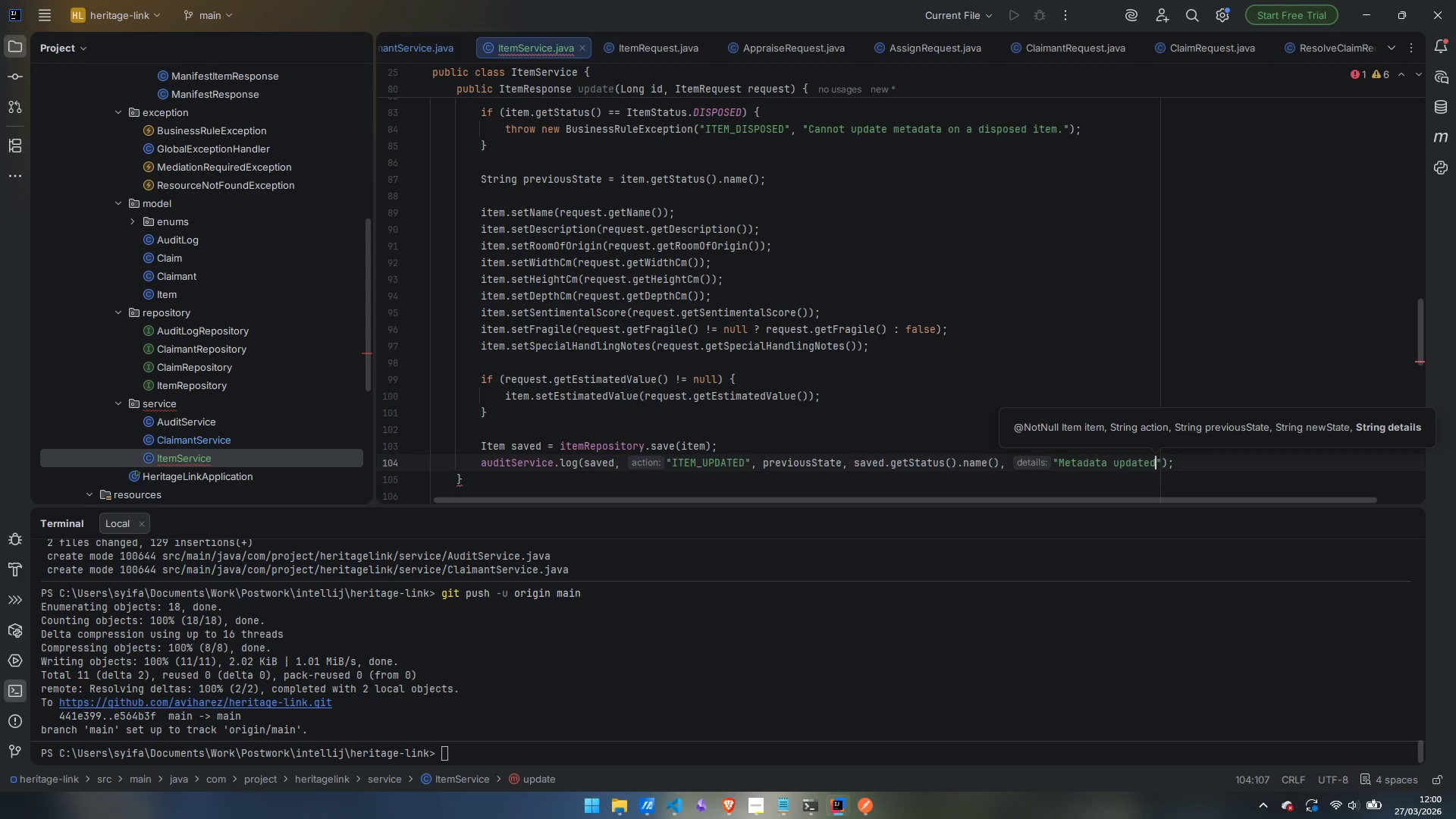 
key(ArrowRight)
 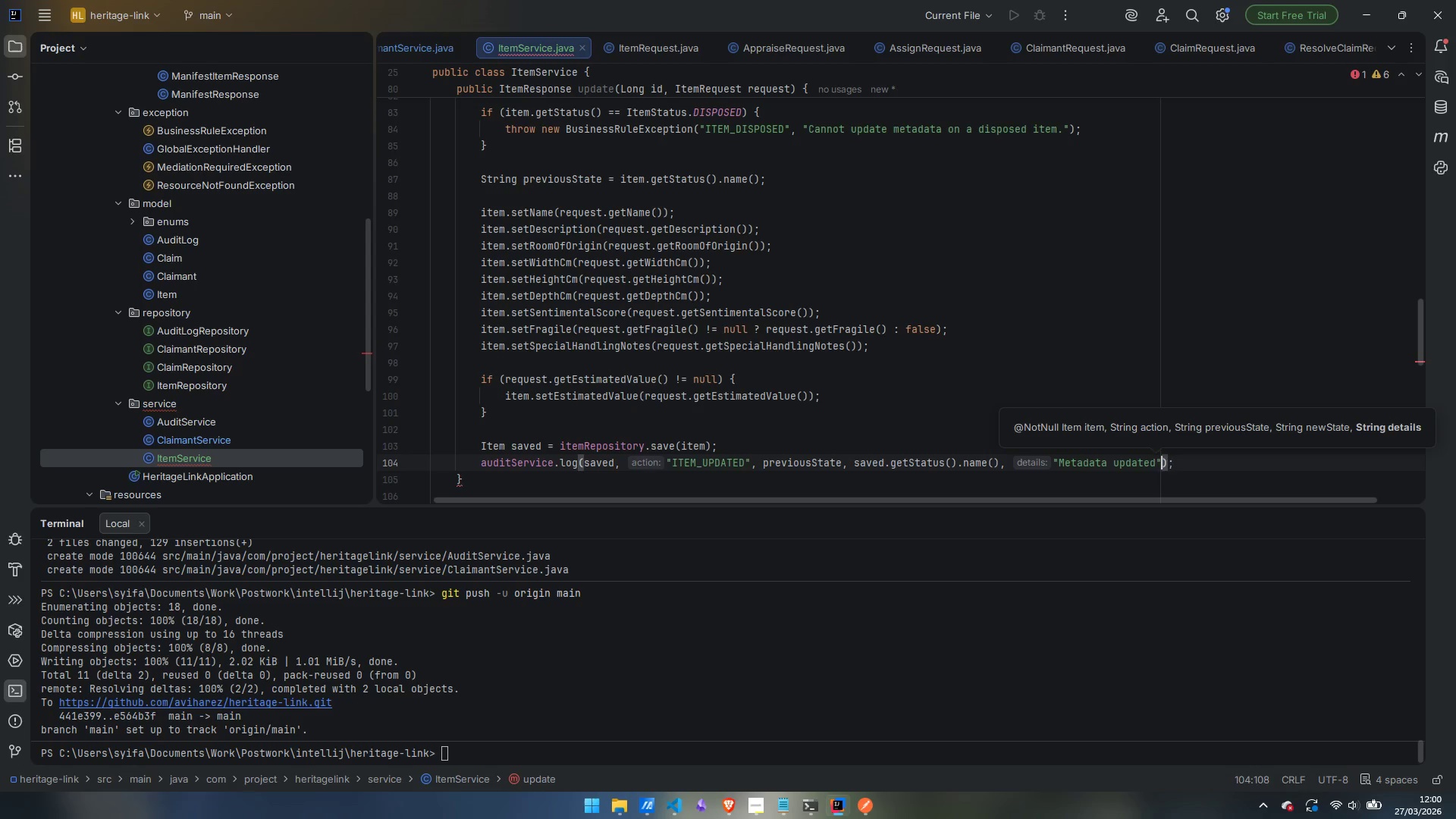 
key(ArrowRight)
 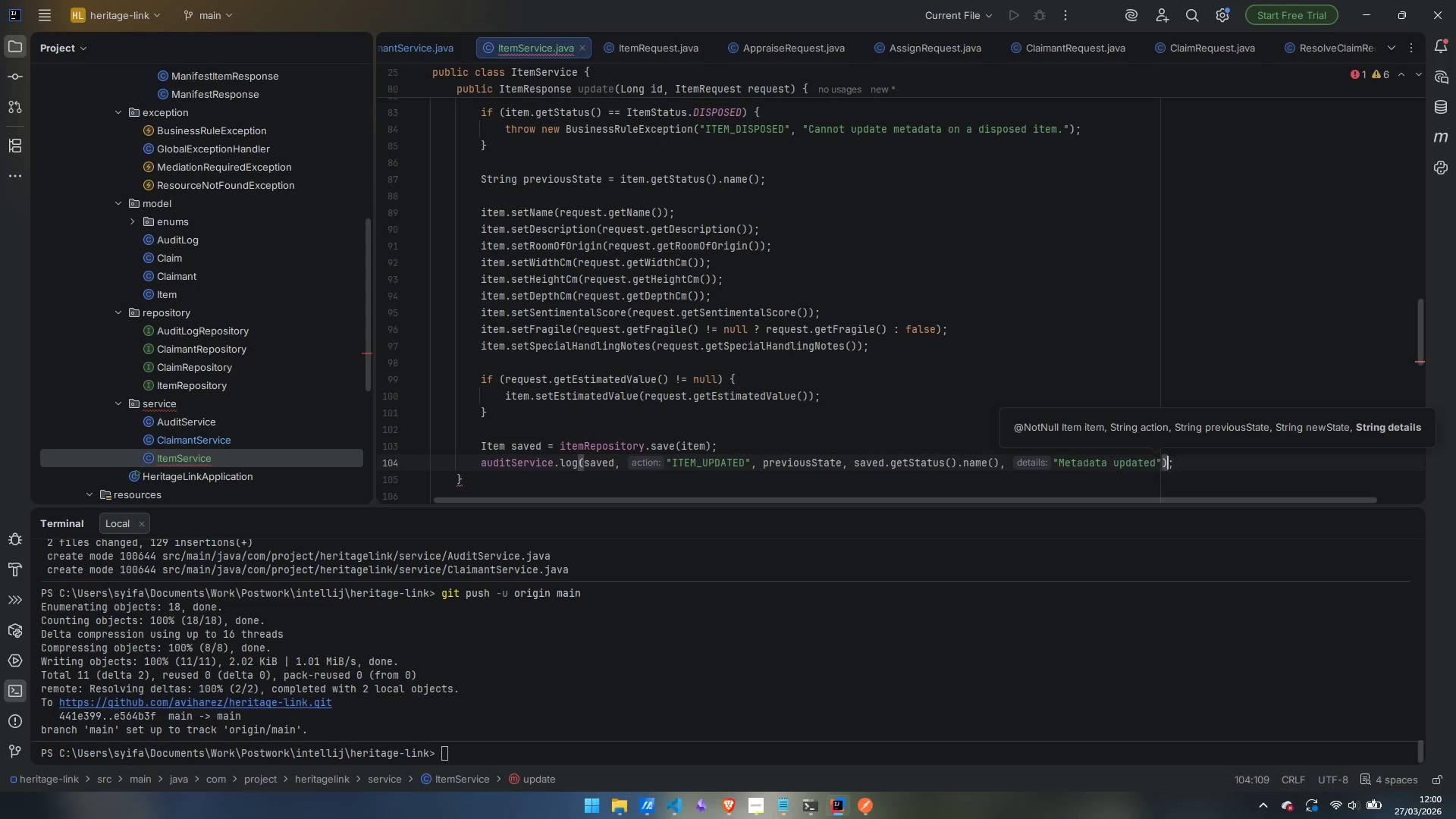 
key(ArrowRight)
 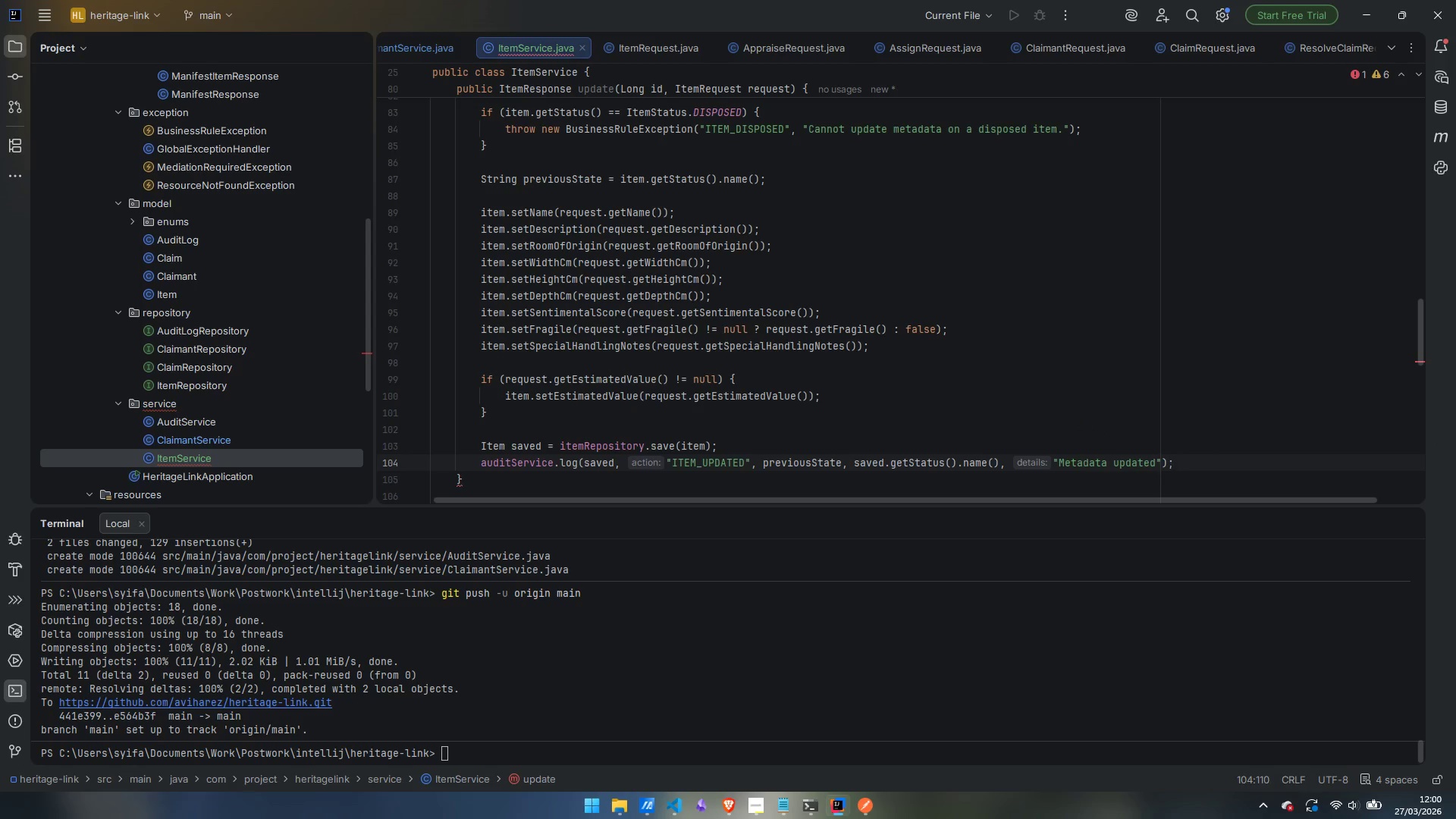 
key(Enter)
 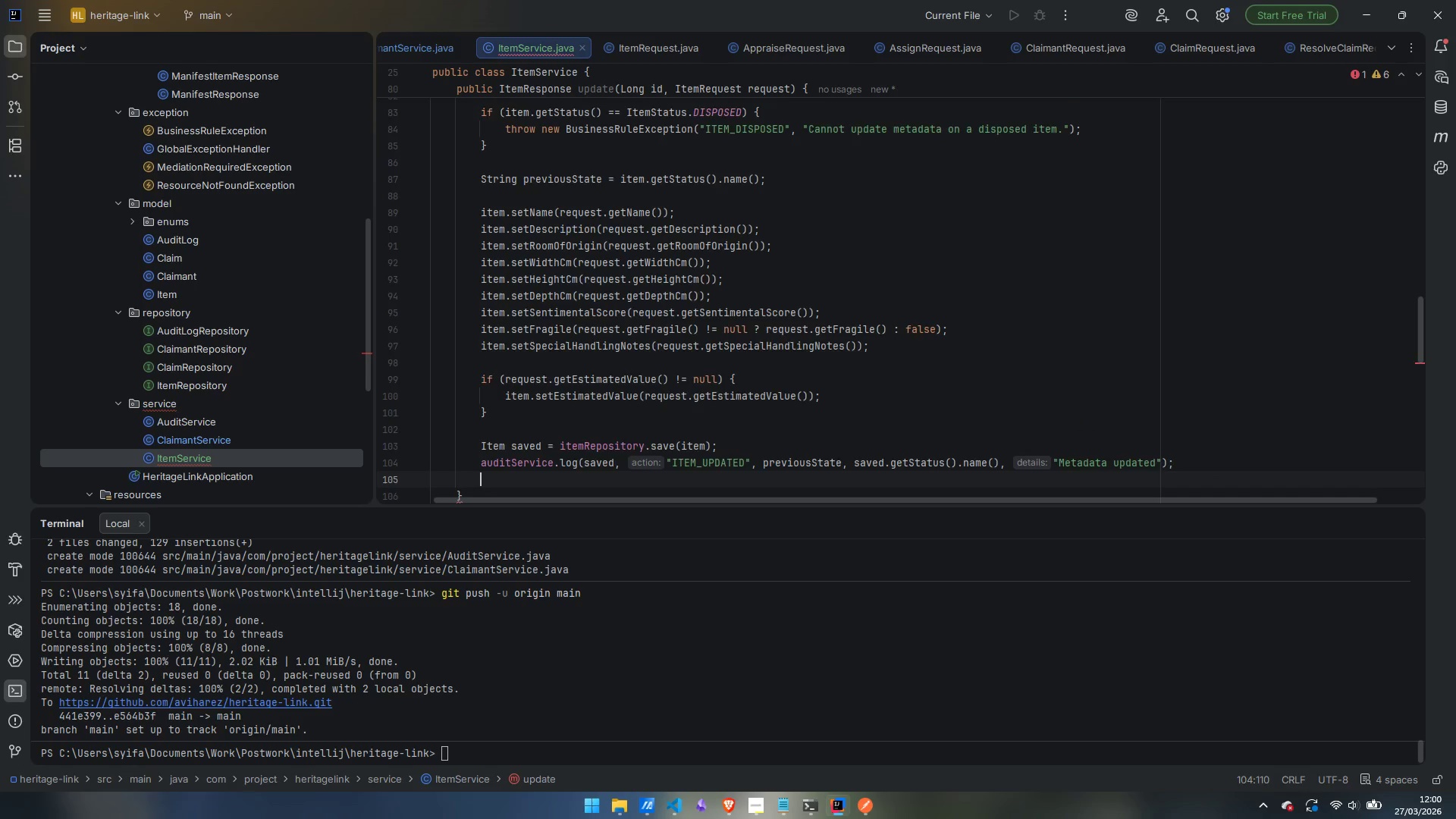 
key(Enter)
 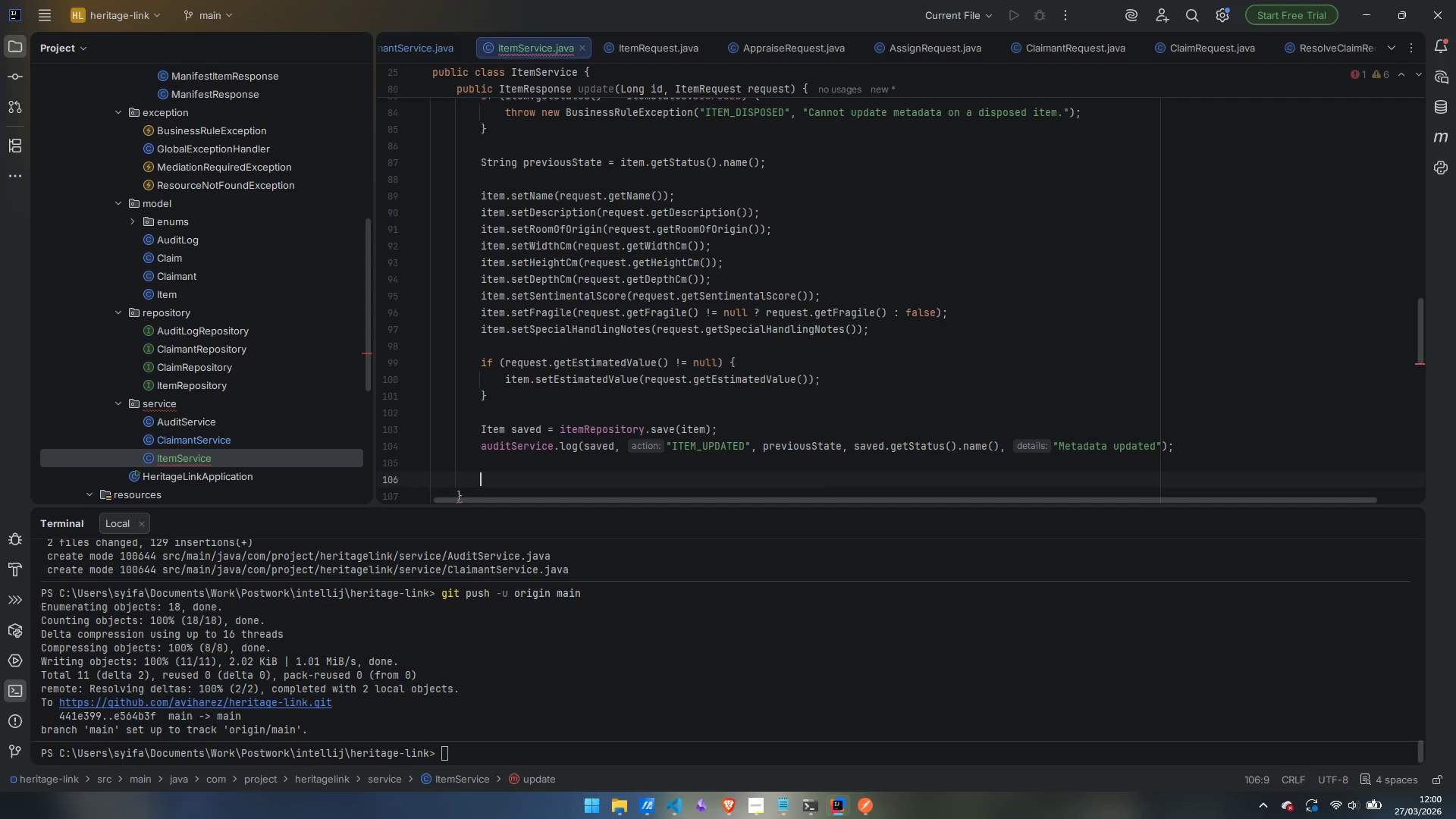 
type(return toResponse)
 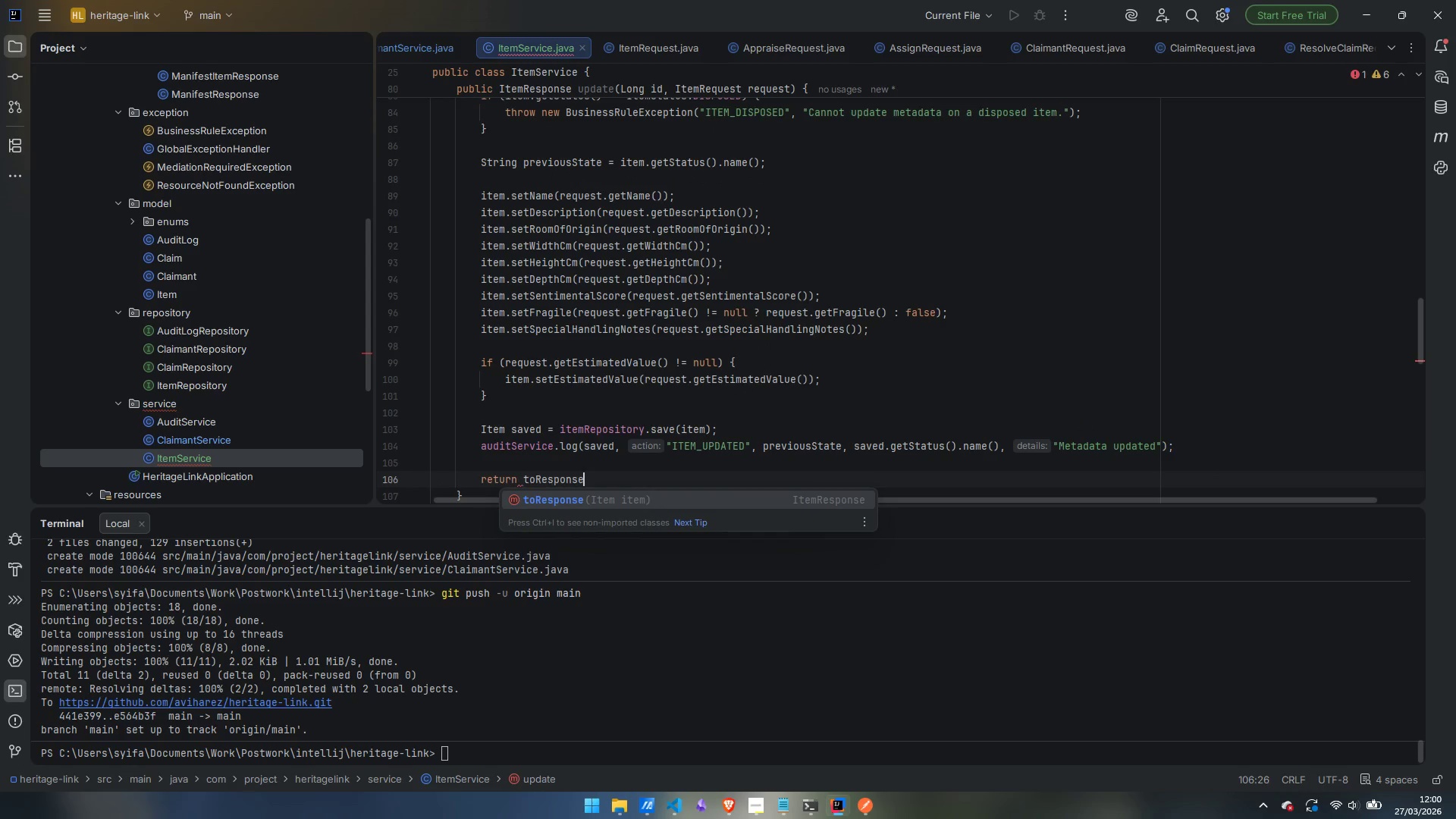 
key(Enter)
 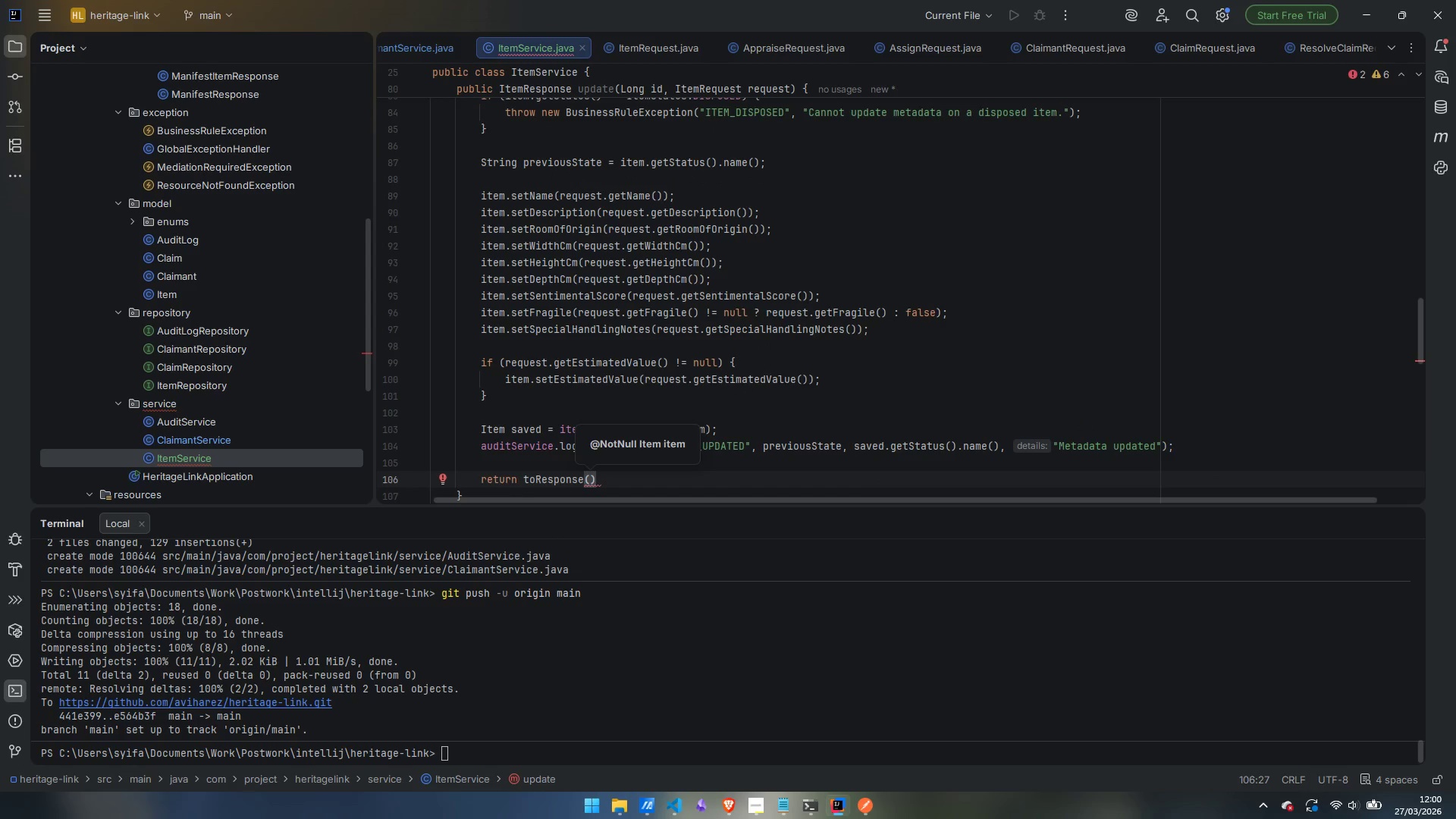 
type(saved)
 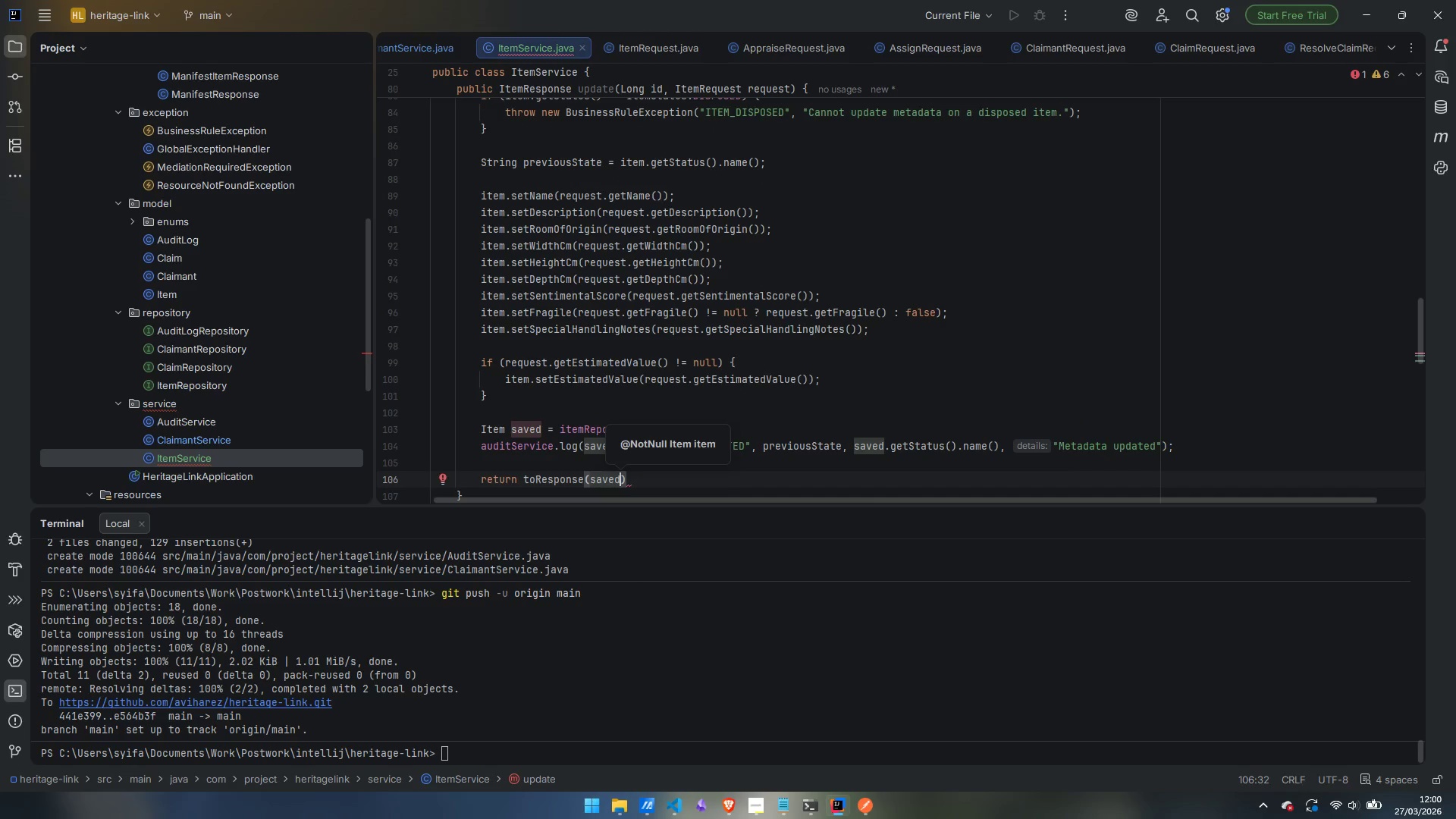 
key(ArrowRight)
 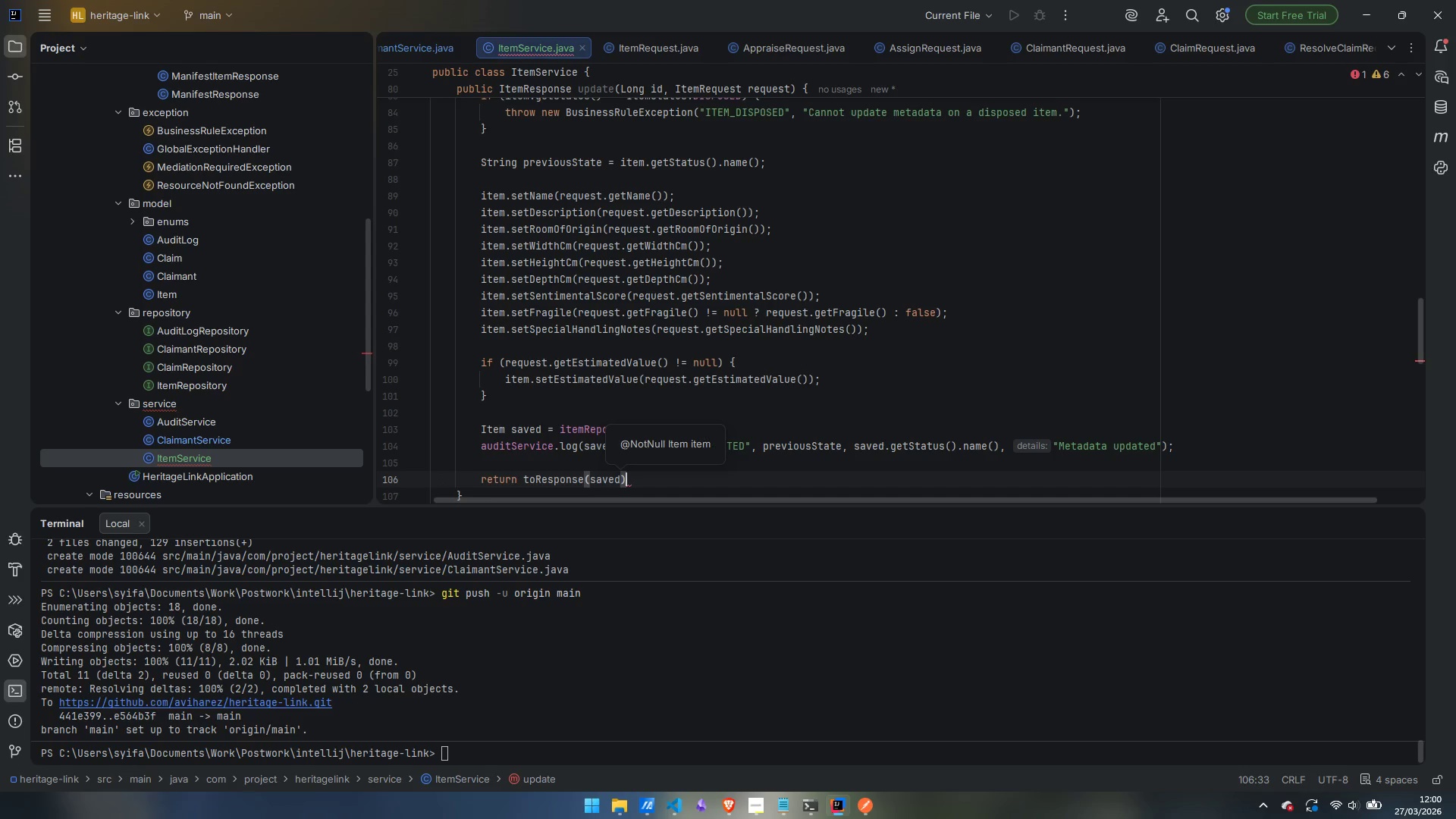 
key(Semicolon)
 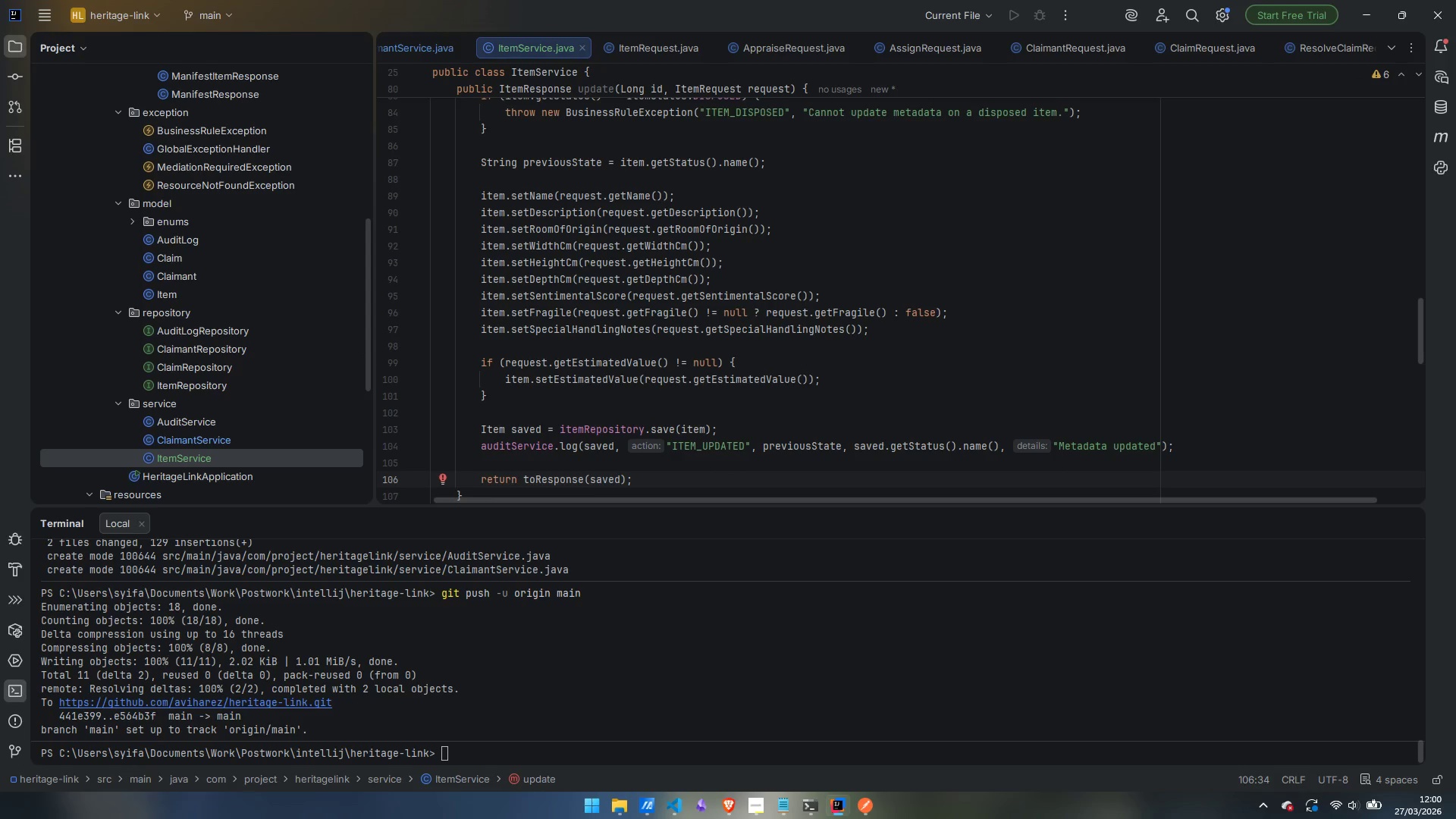 
key(ArrowDown)
 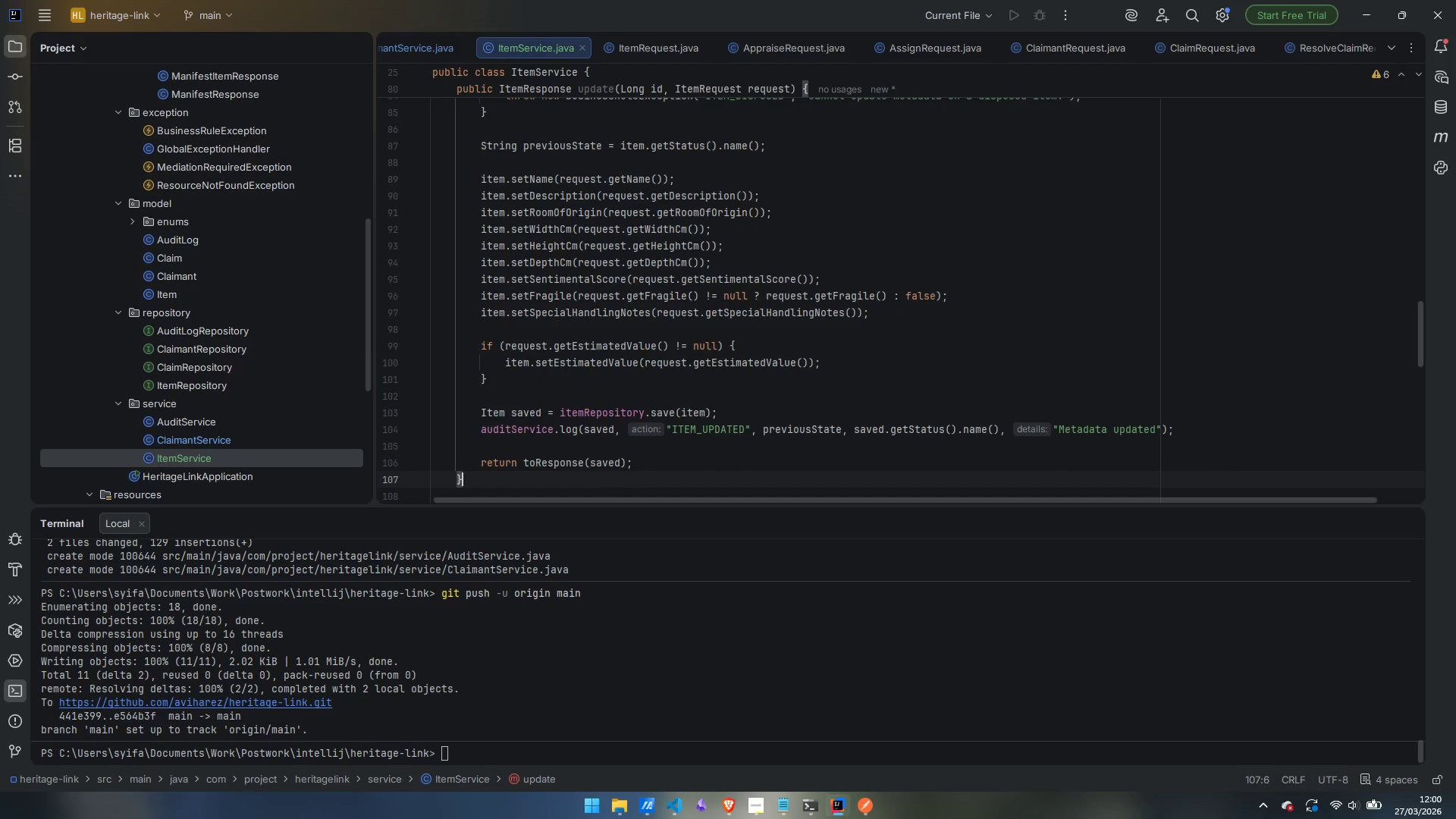 
key(Enter)
 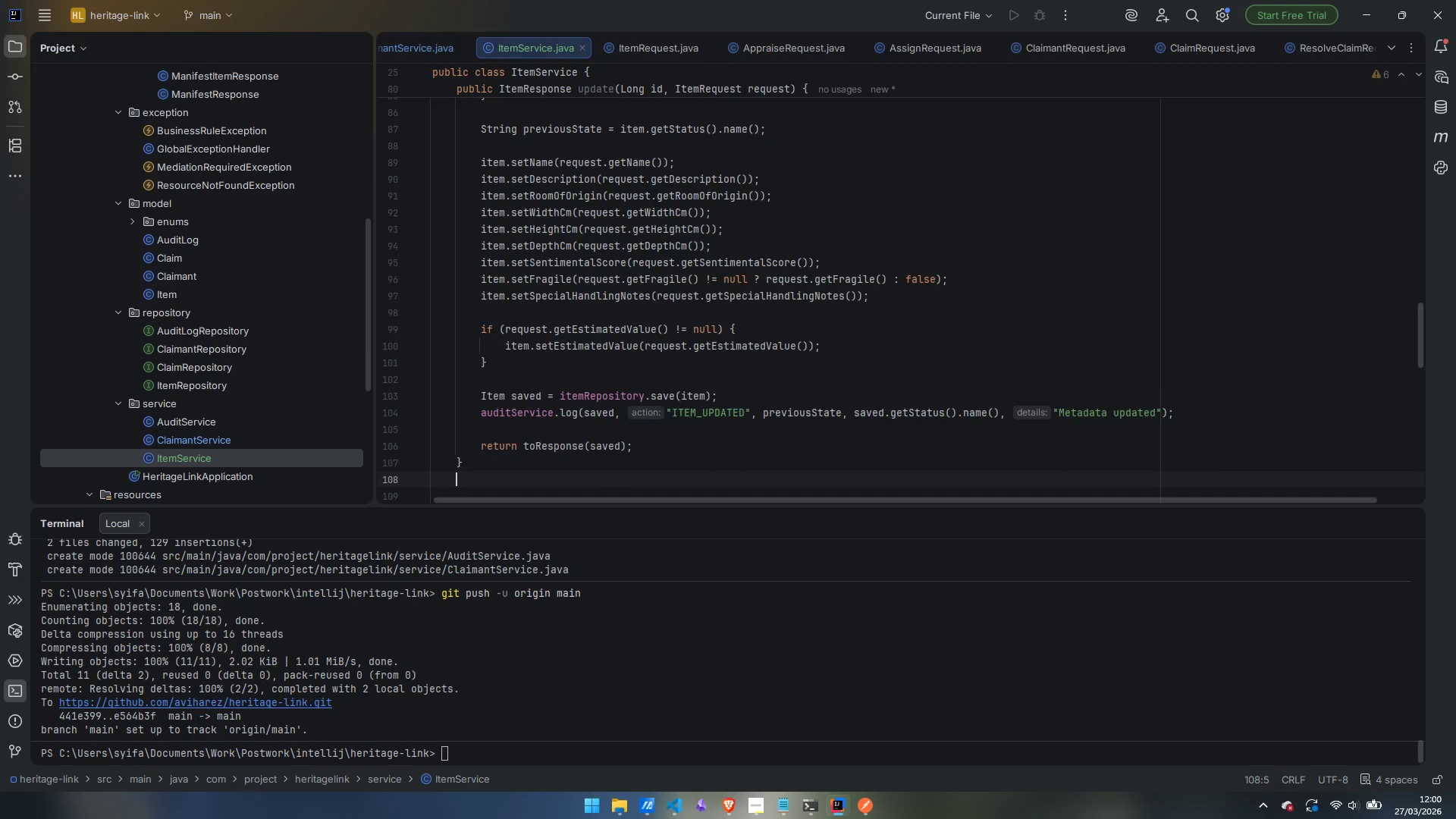 
key(Enter)
 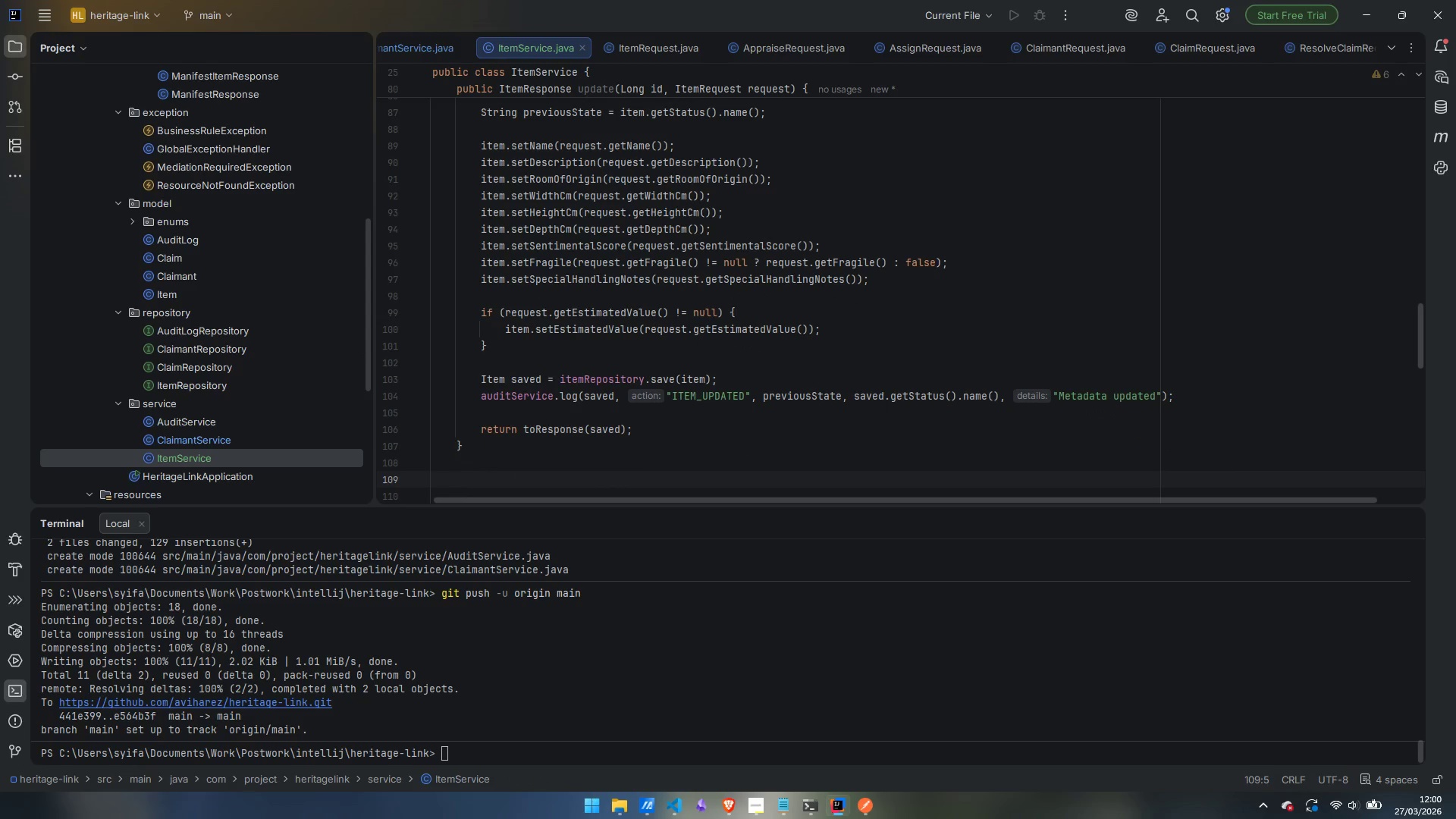 
type(public void delete(Long id)
 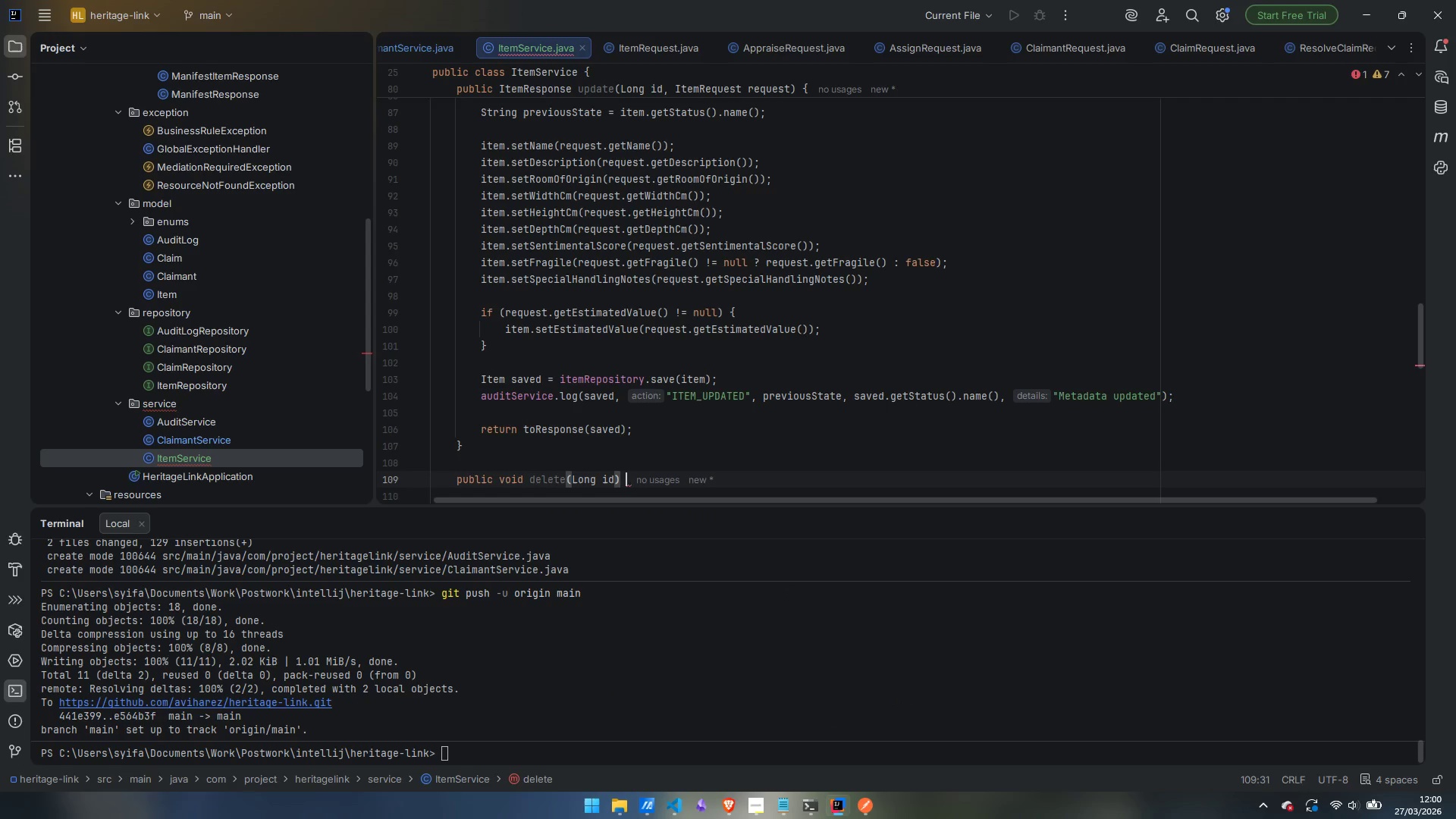 
 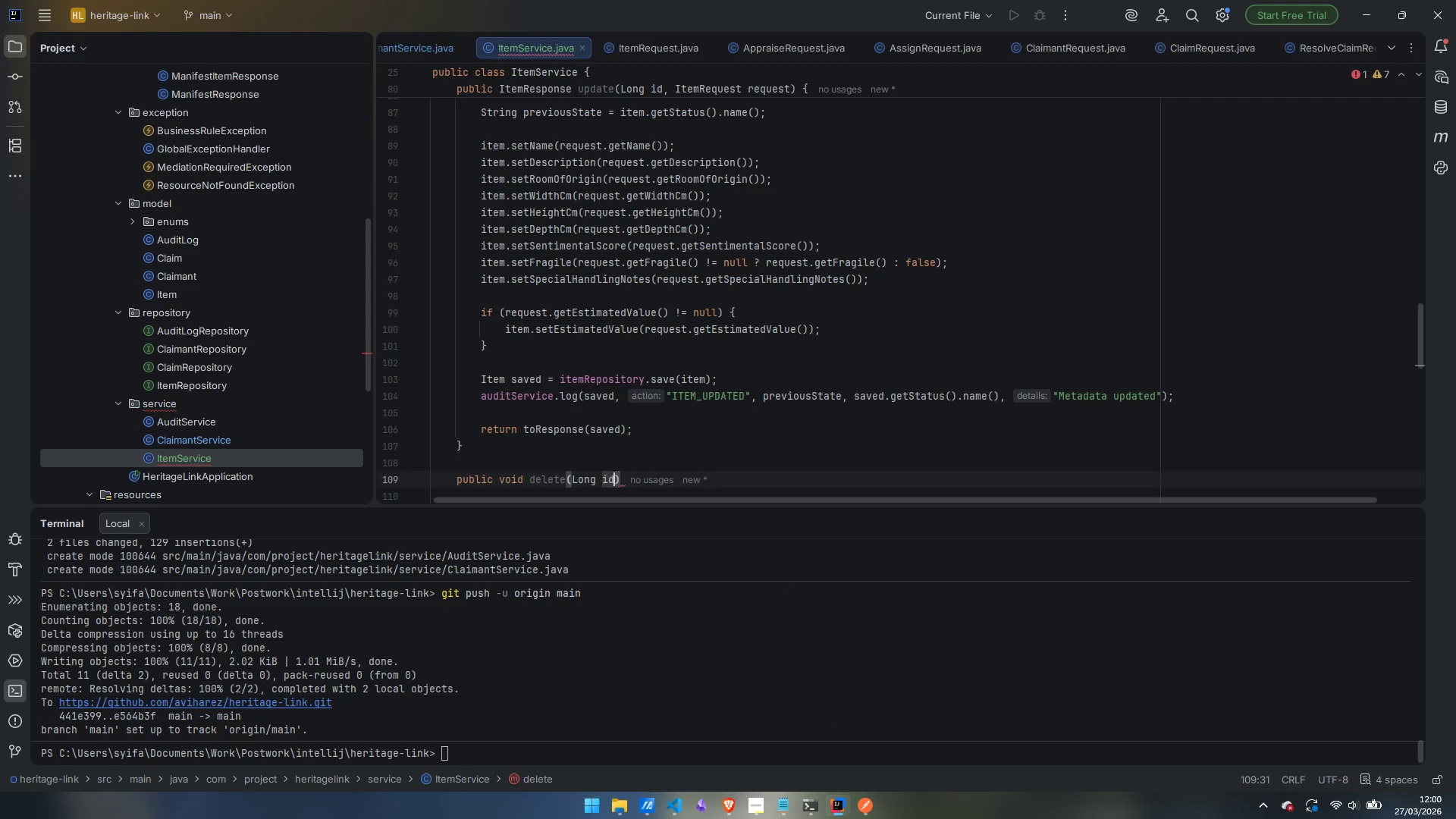 
key(ArrowRight)
 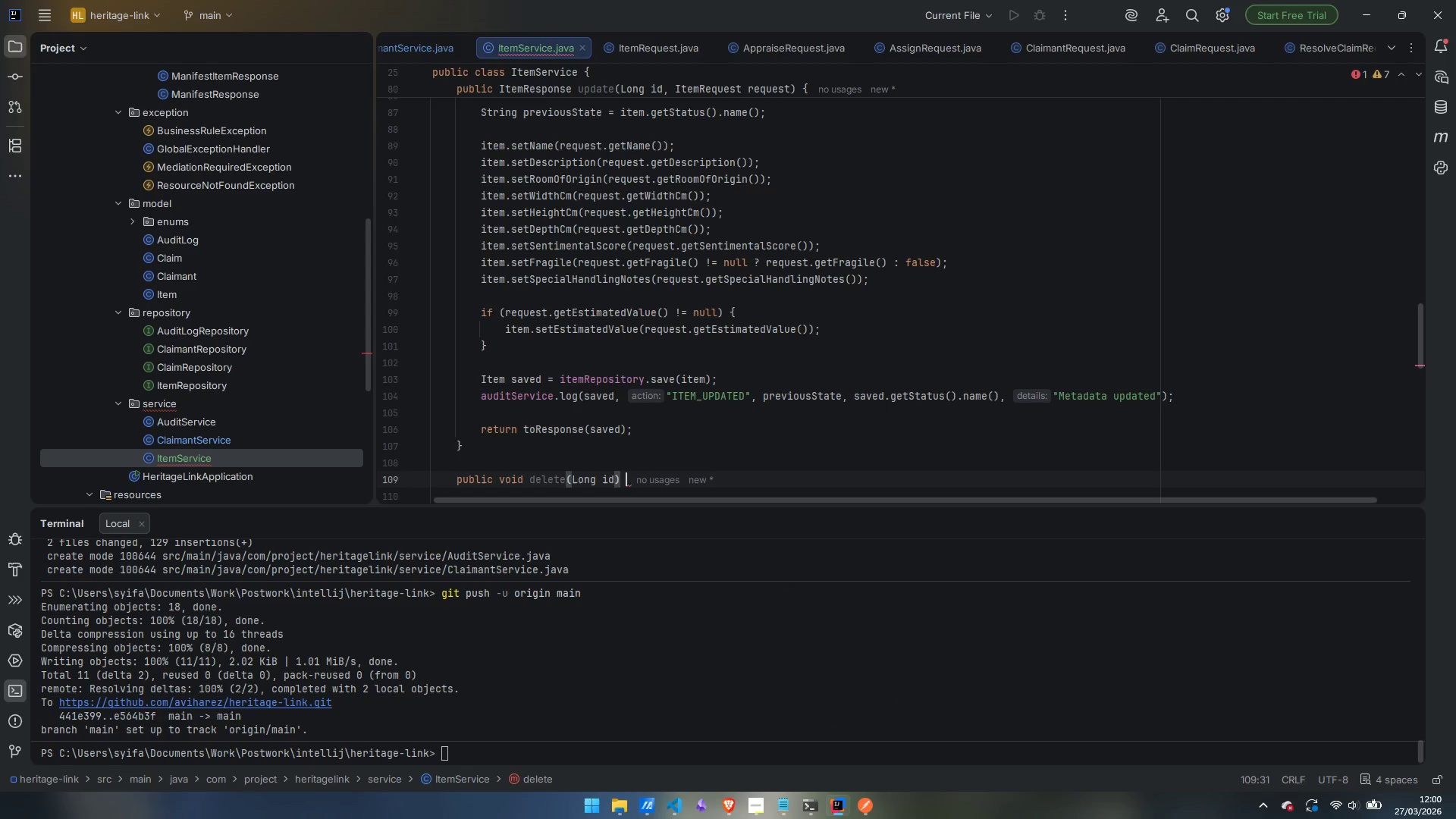 
key(Space)
 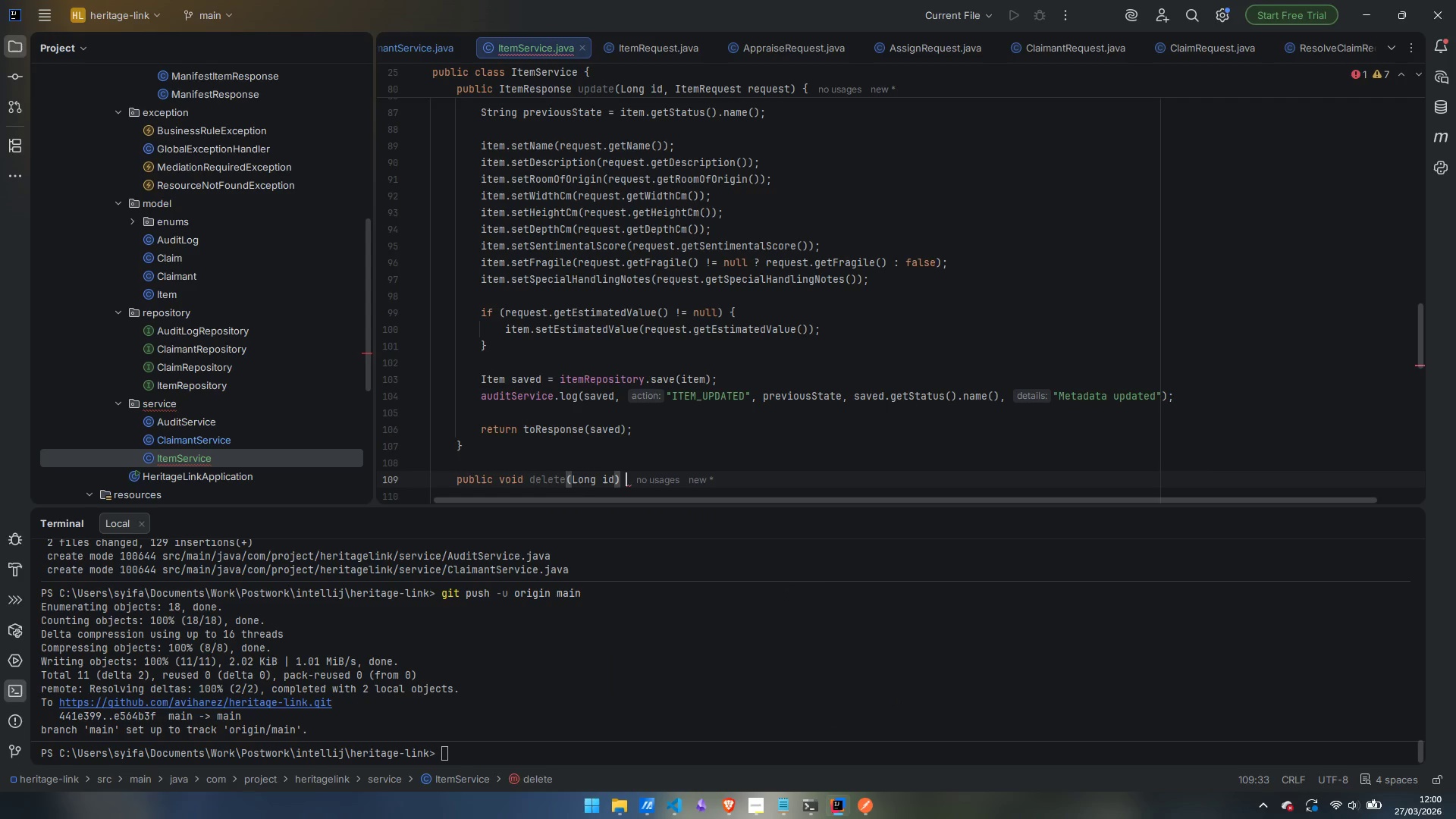 
key(Shift+BracketLeft)
 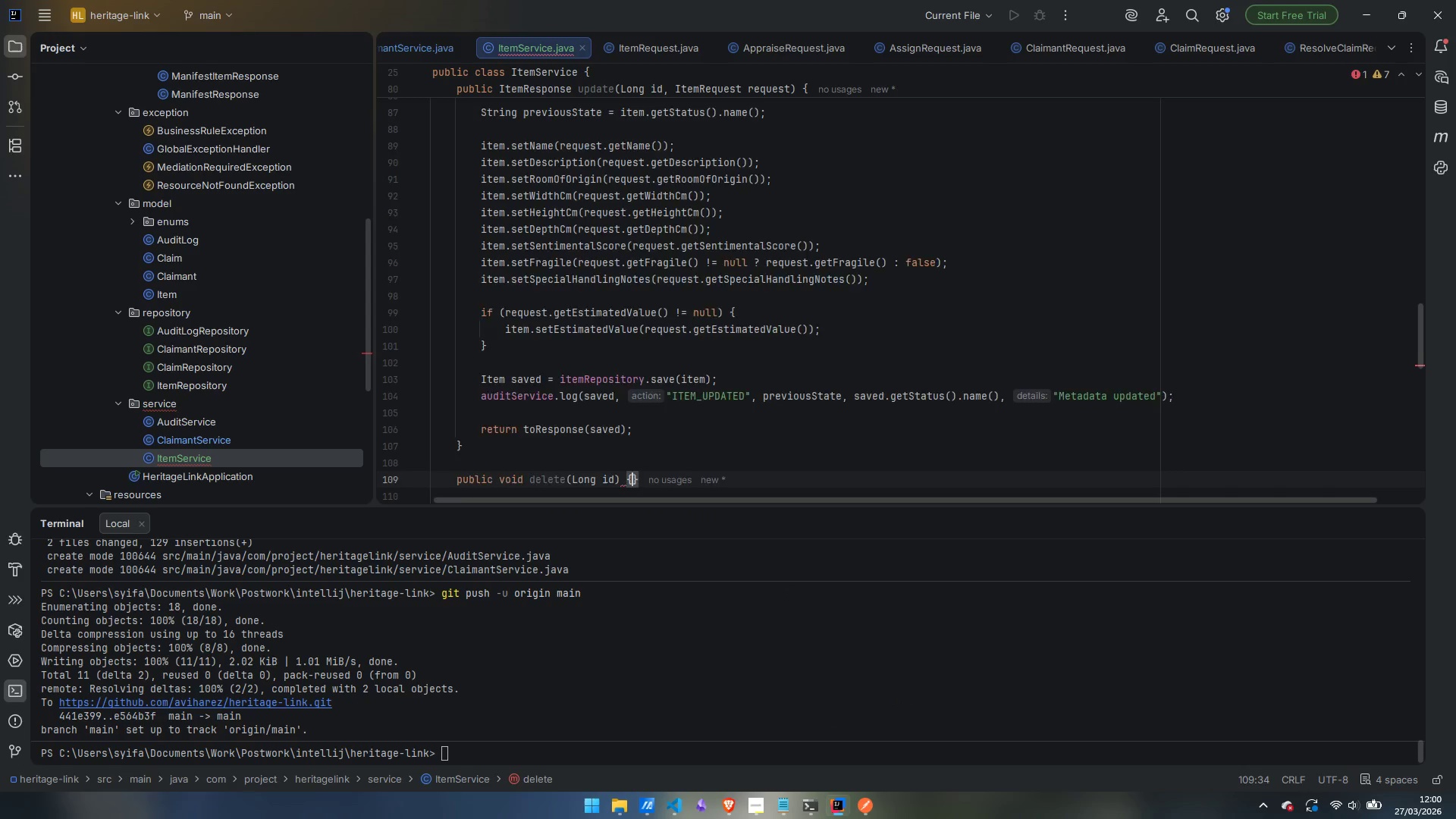 
key(Enter)
 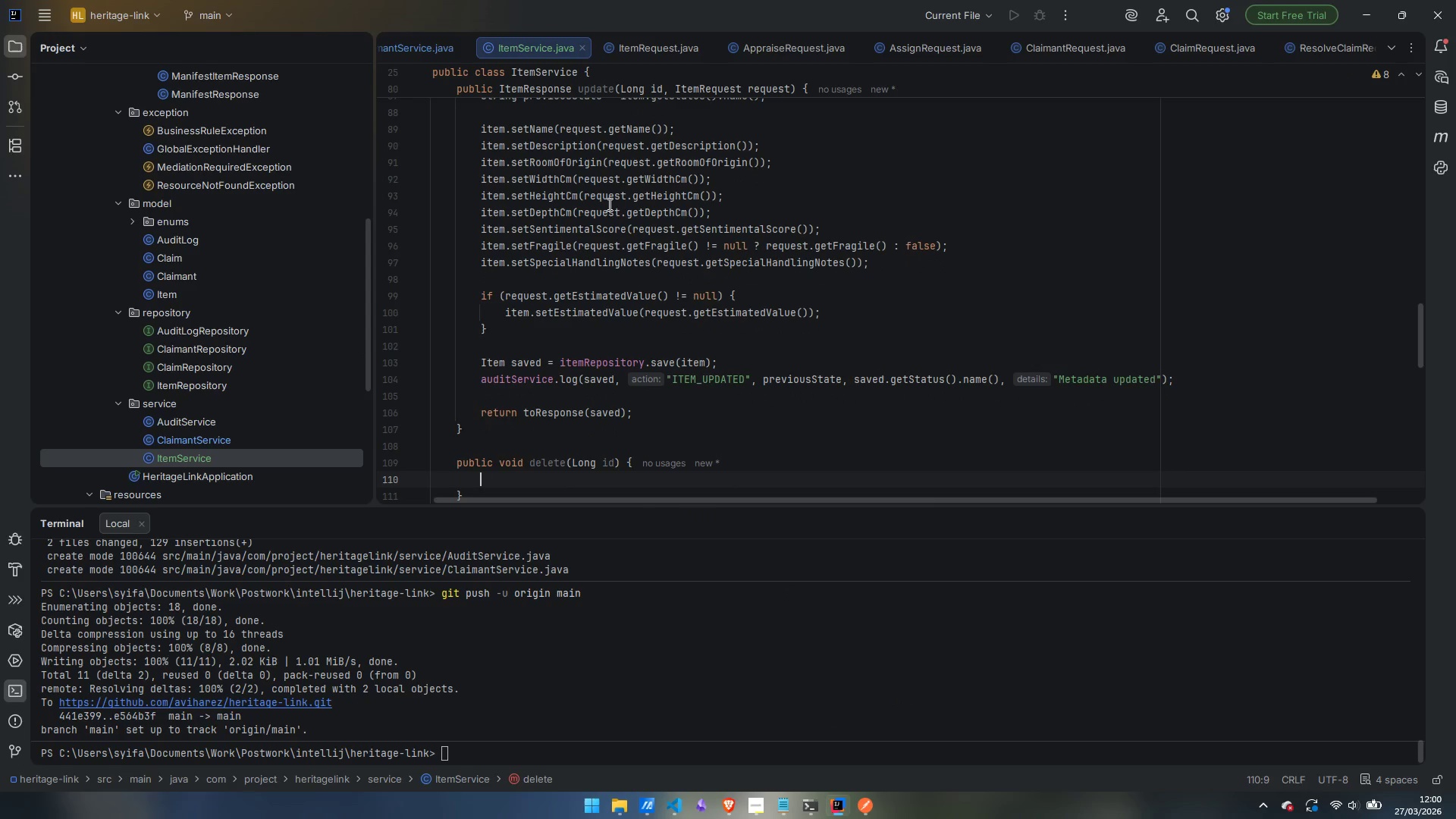 
scroll: coordinate [610, 228], scroll_direction: down, amount: 3.0
 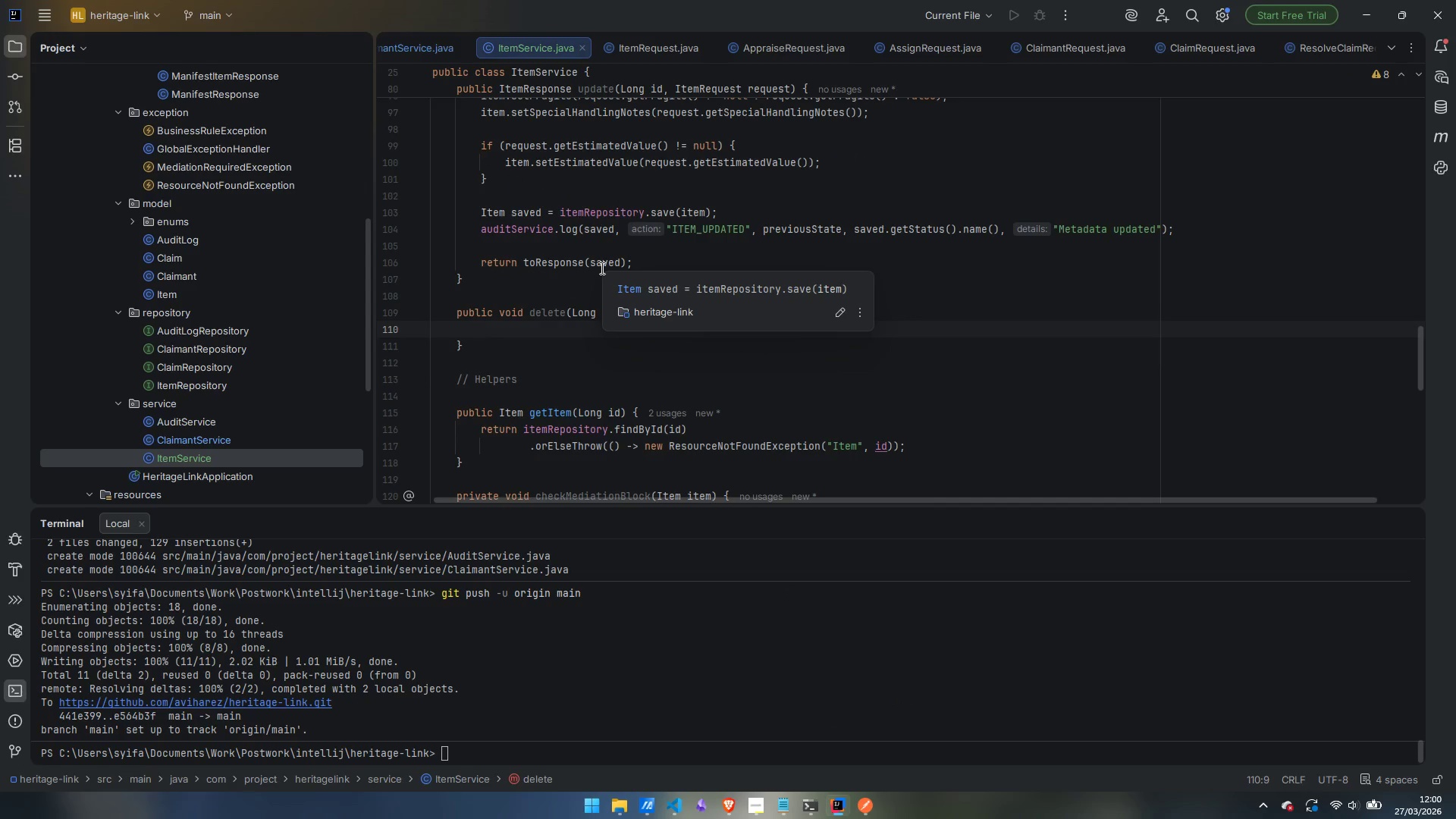 
type(ITem ite)
 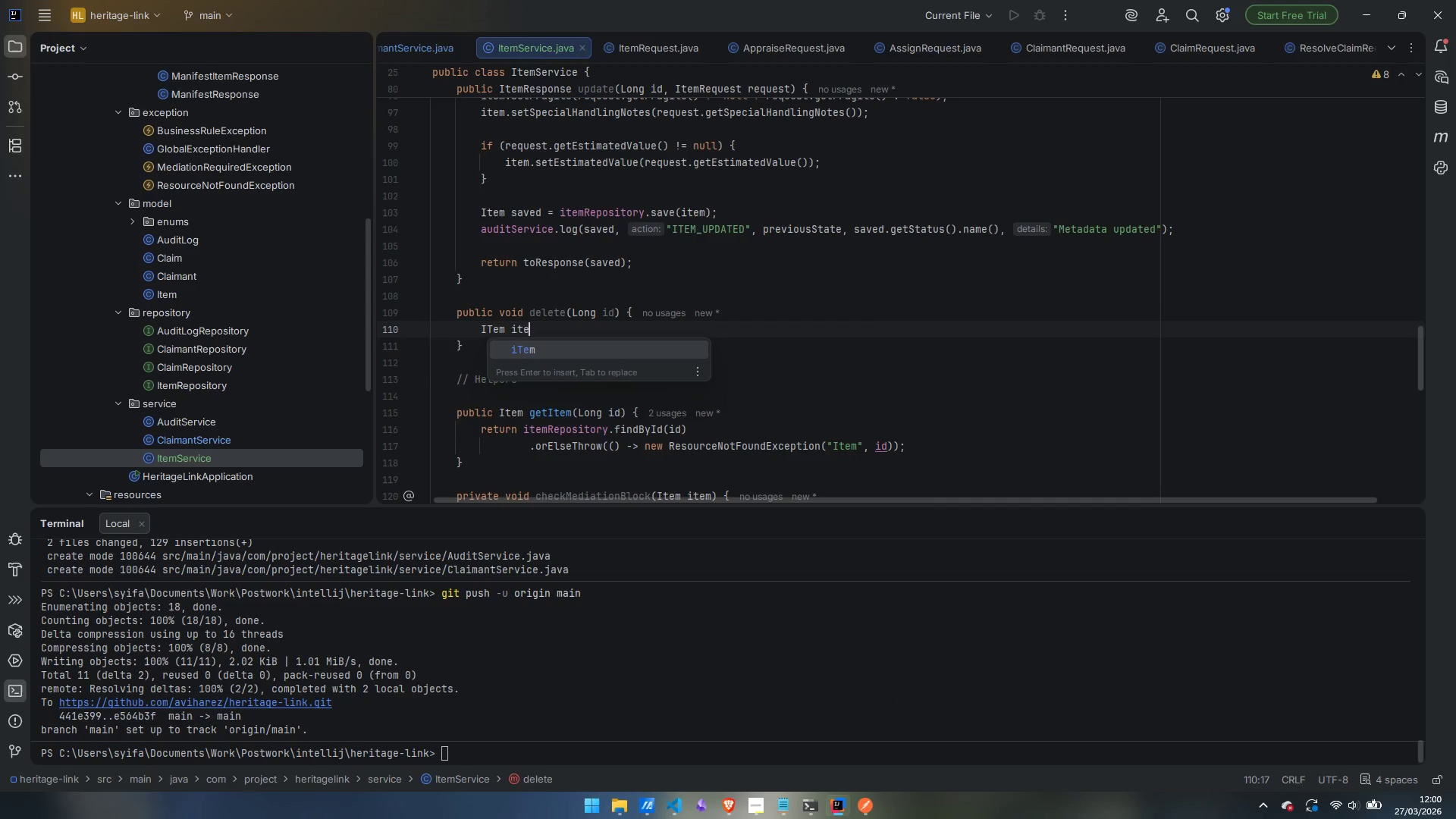 
key(Control+ControlLeft)
 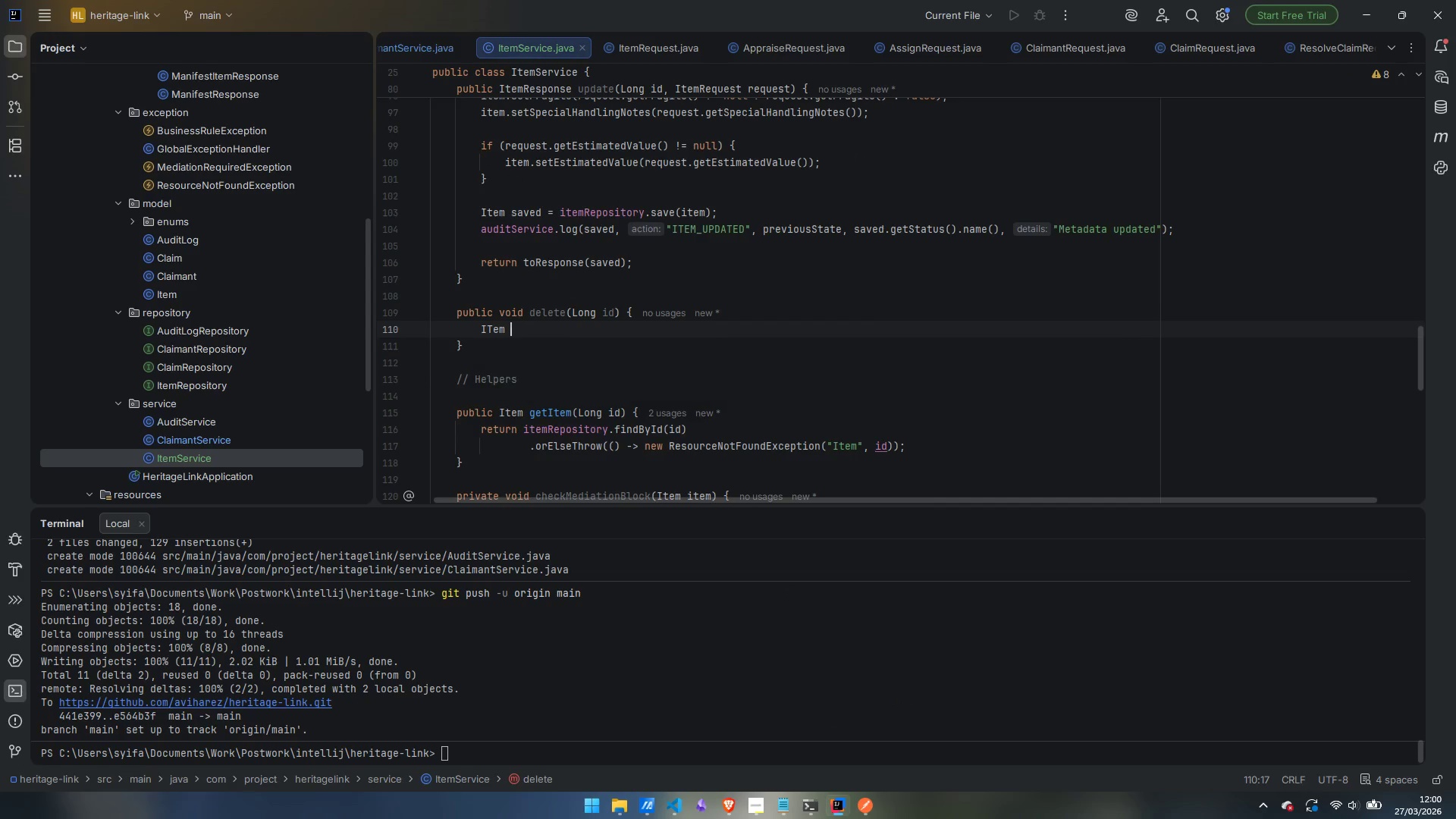 
key(Control+Backspace)
 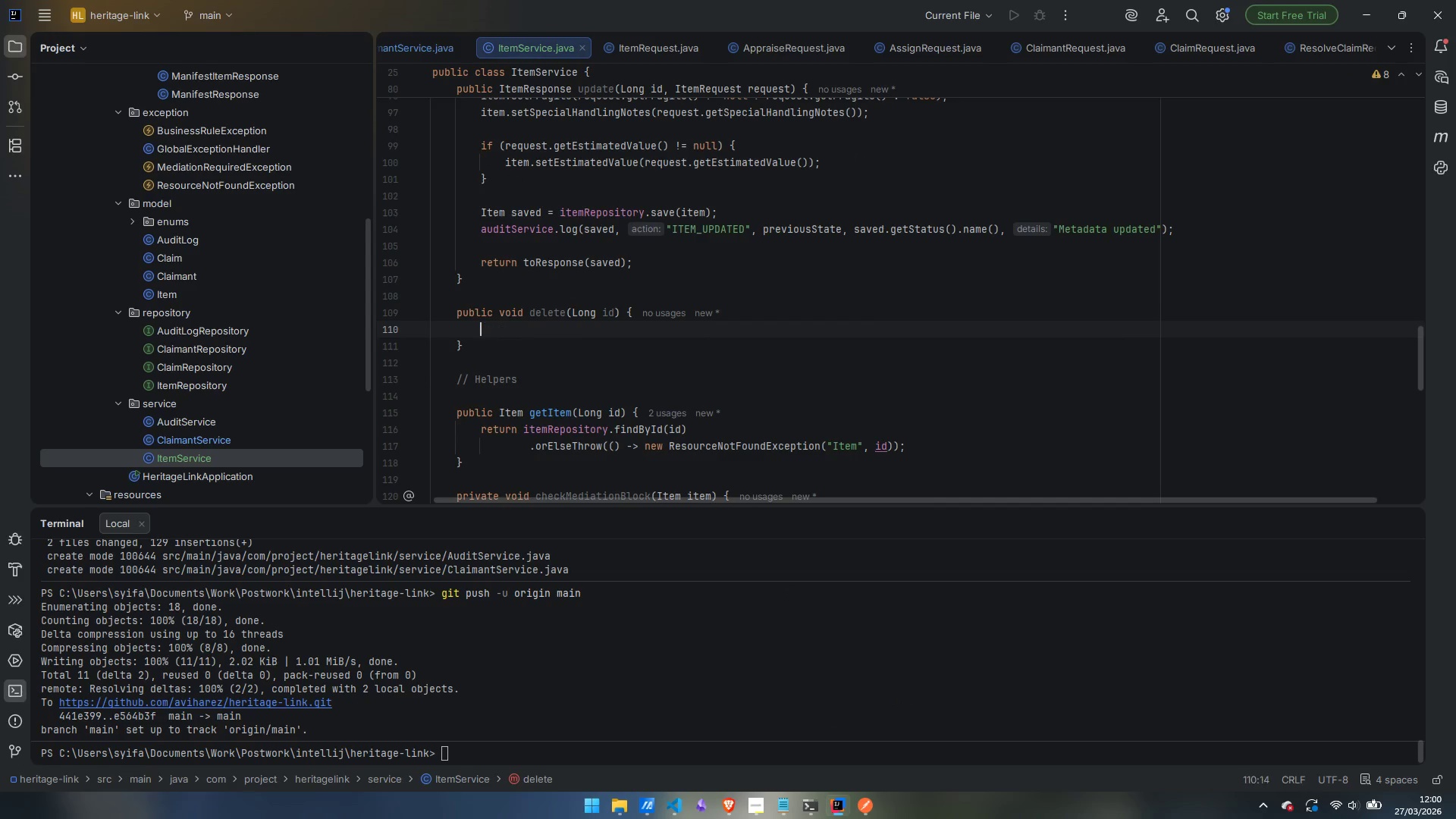 
key(Control+Backspace)
 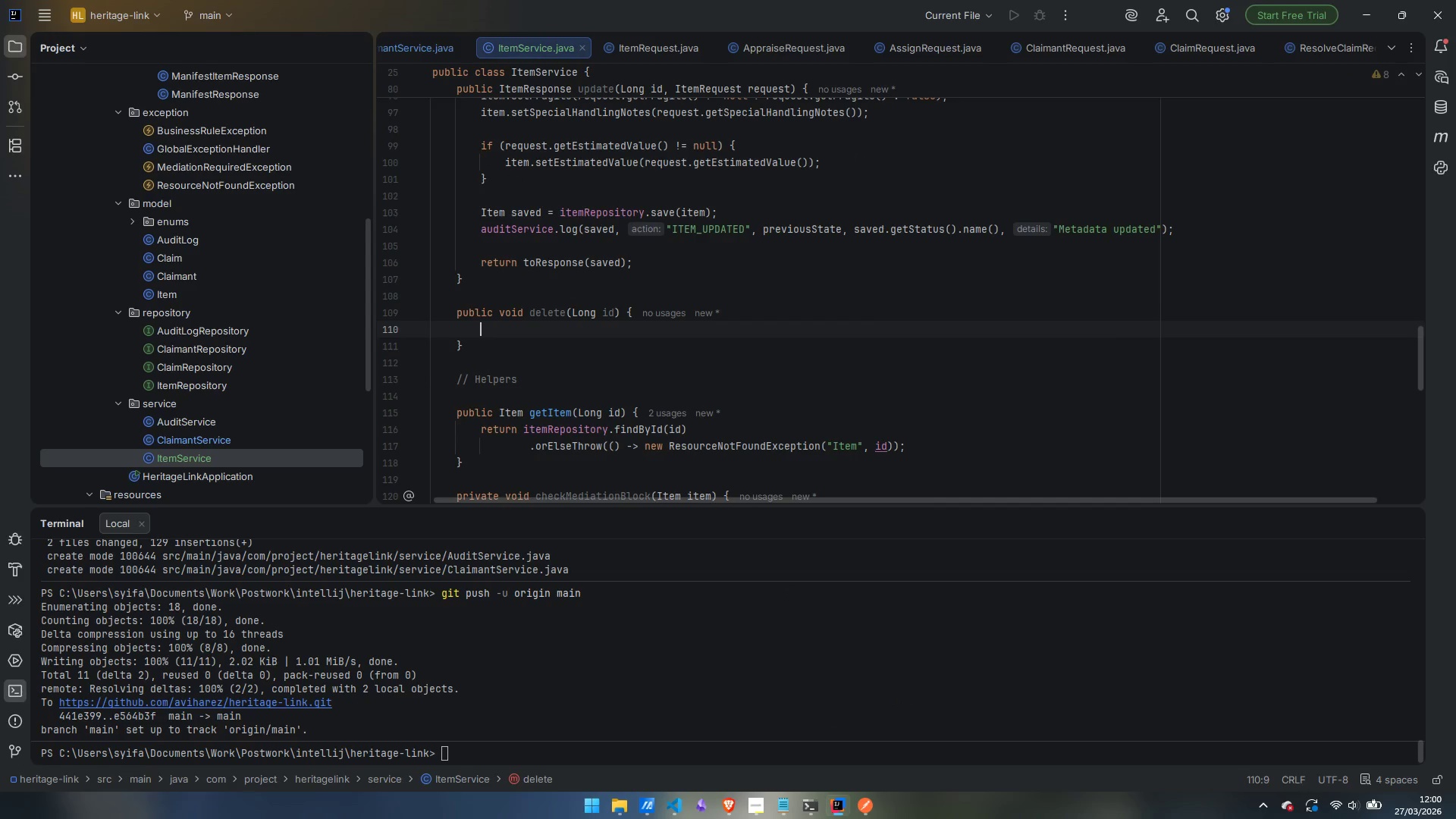 
type(Item item = getItem)
 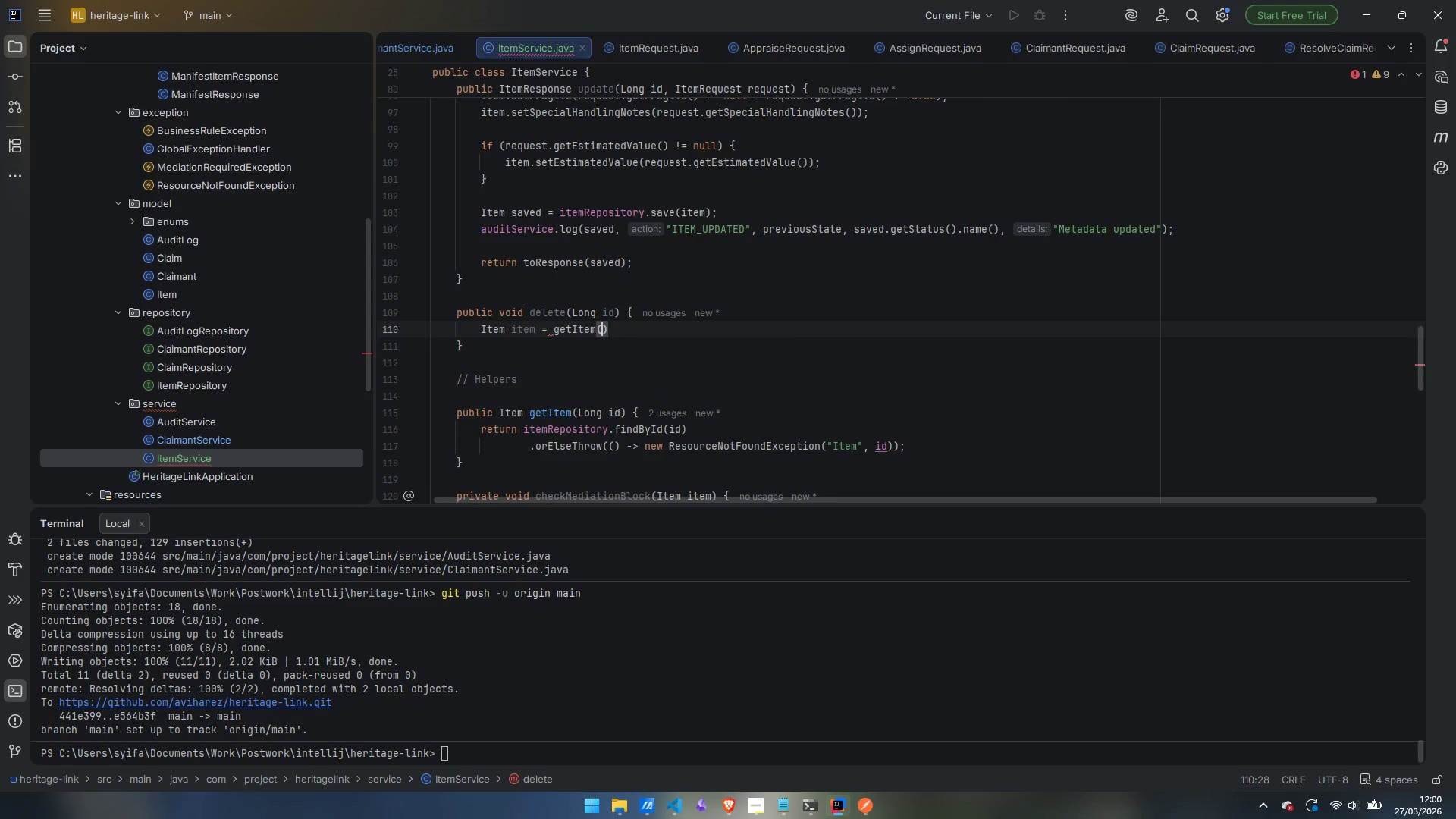 
key(Enter)
 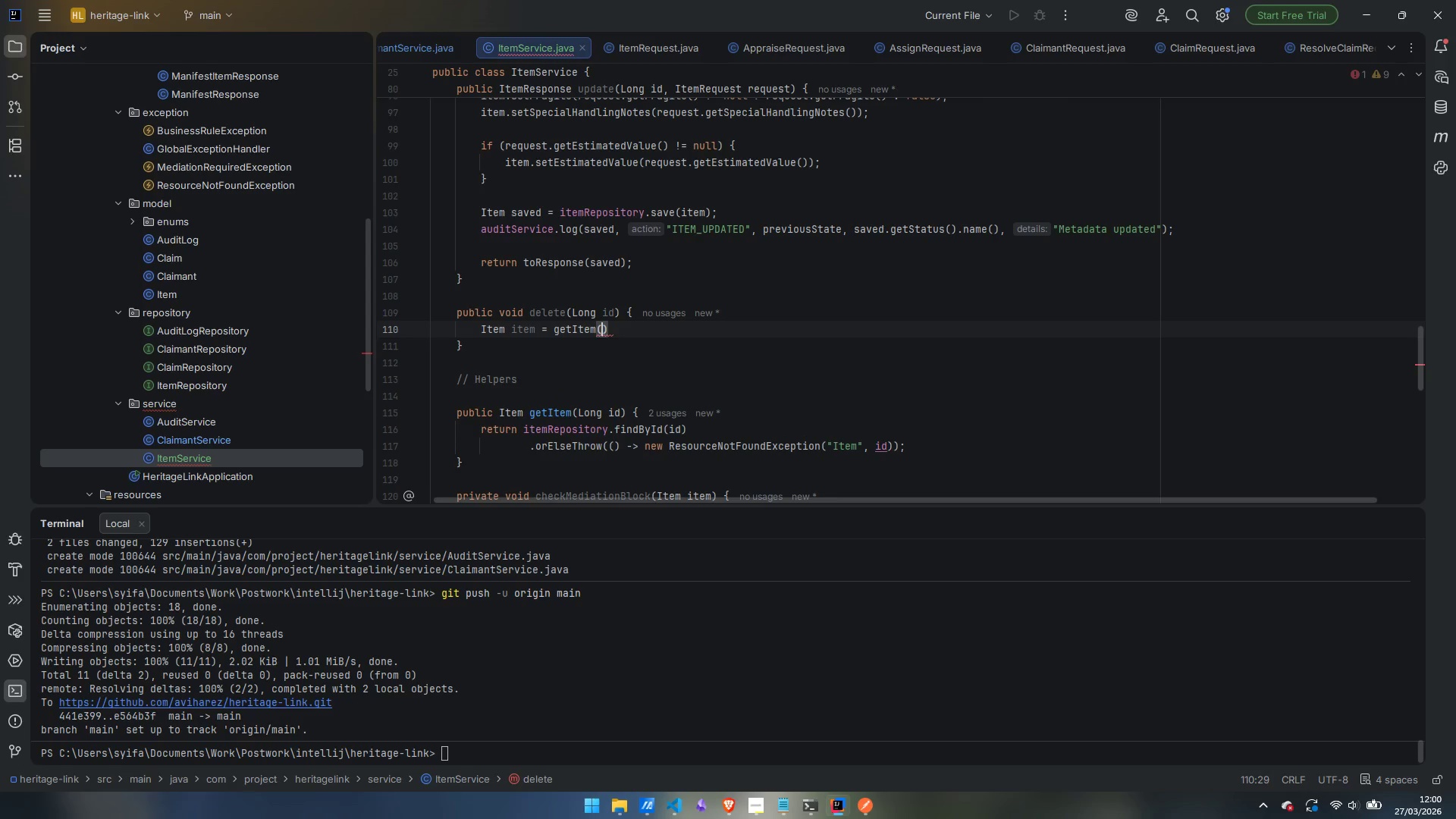 
type(id)
 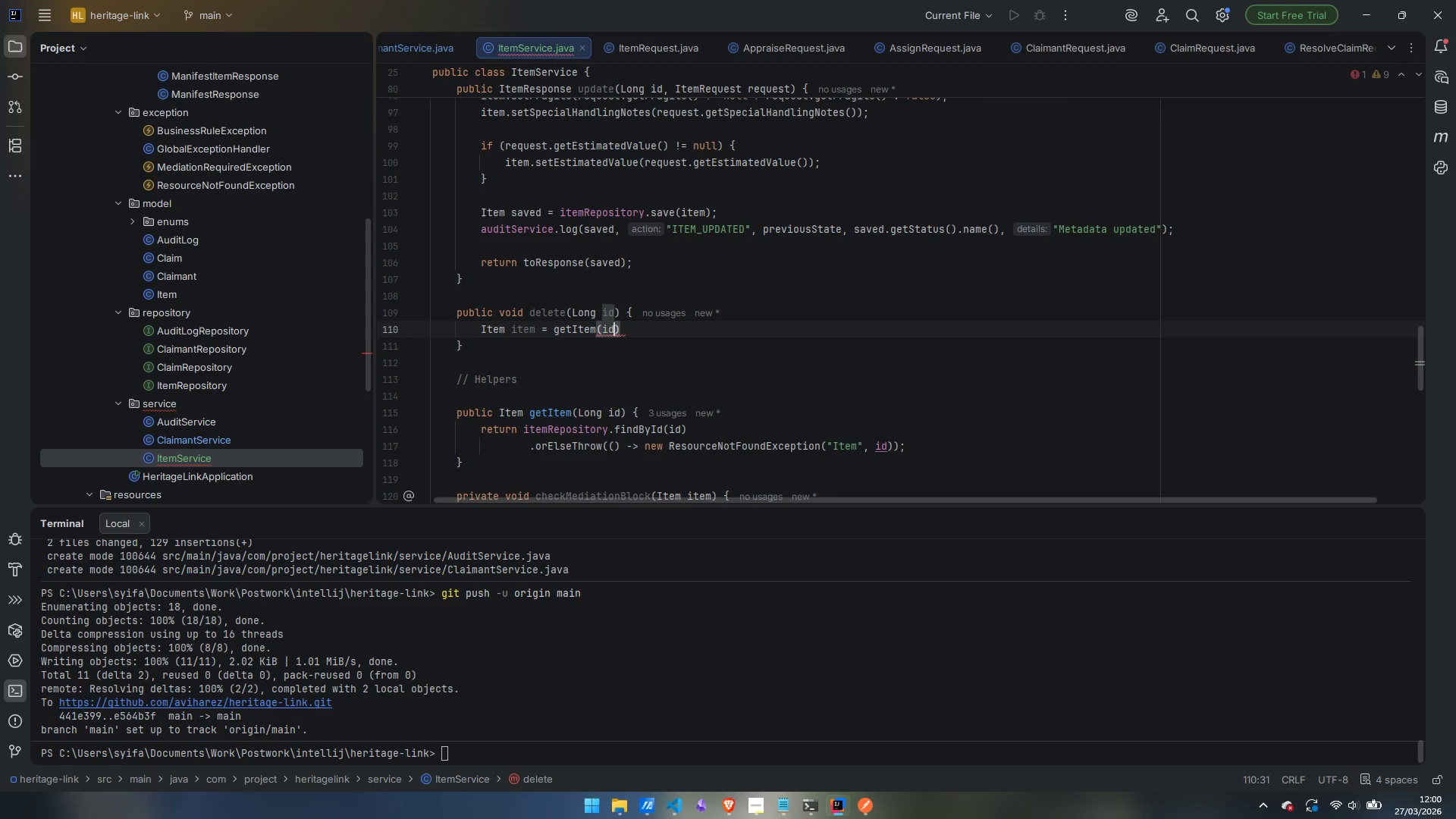 
key(ArrowRight)
 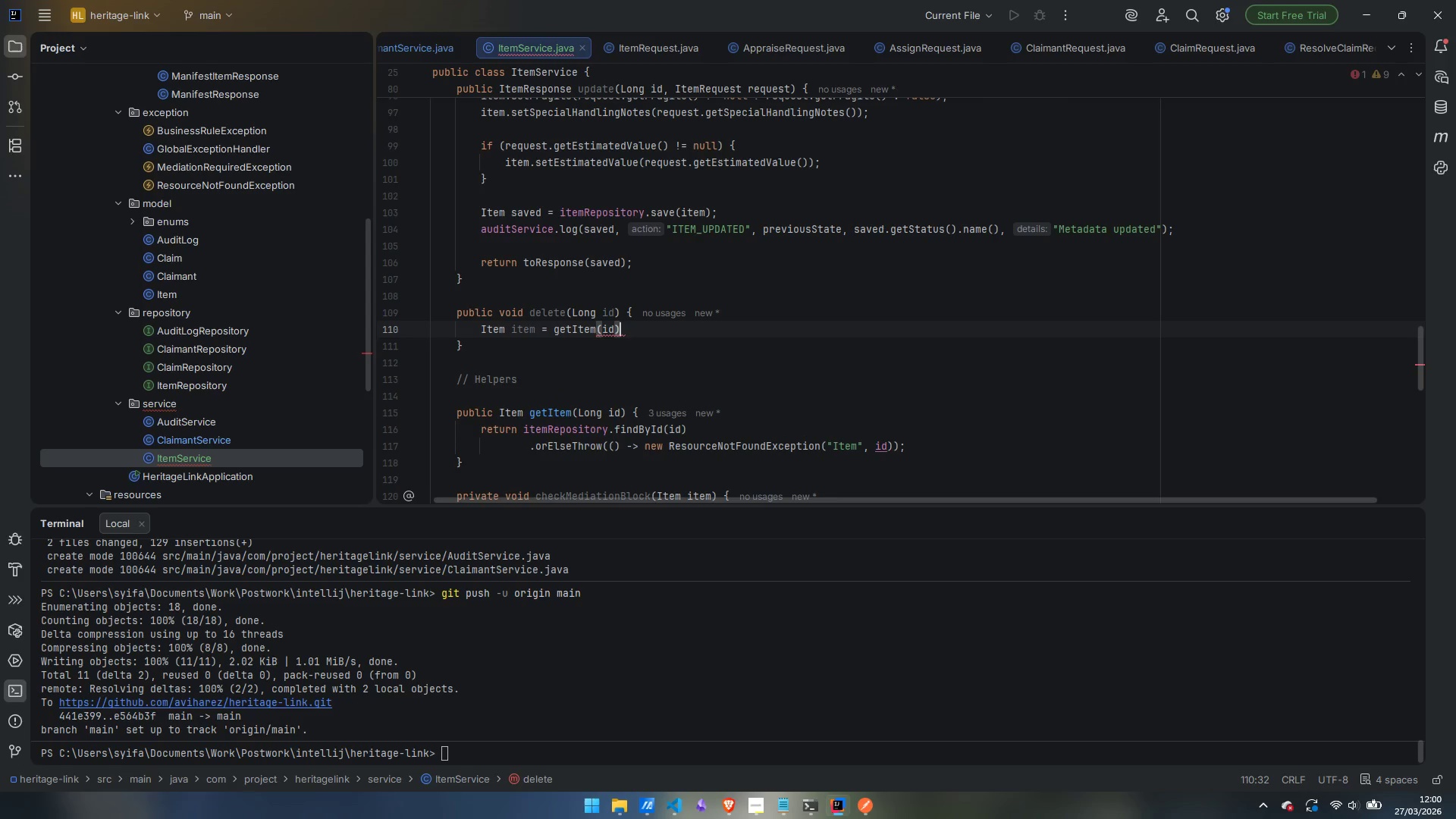 
key(Semicolon)
 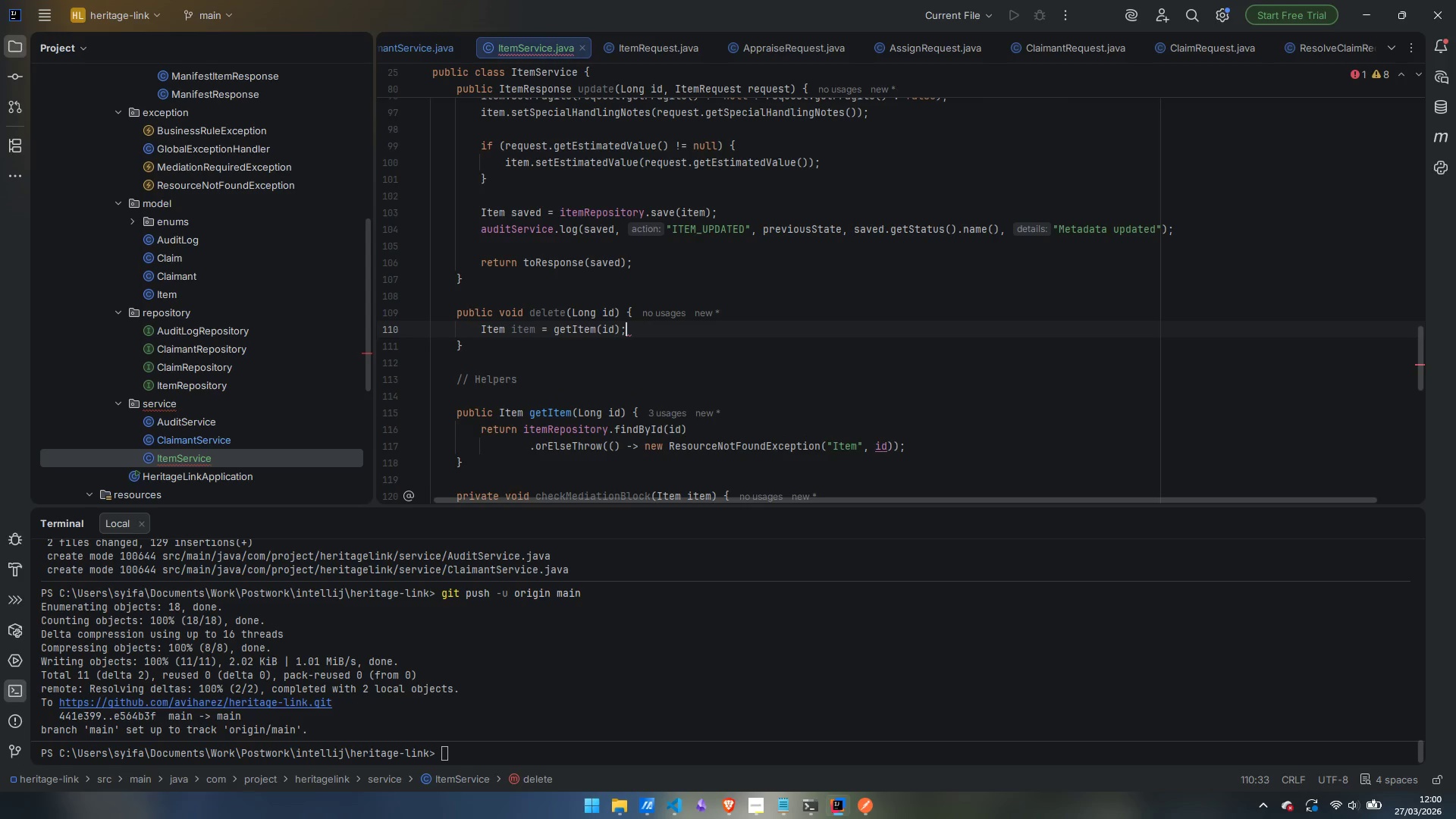 
key(Enter)
 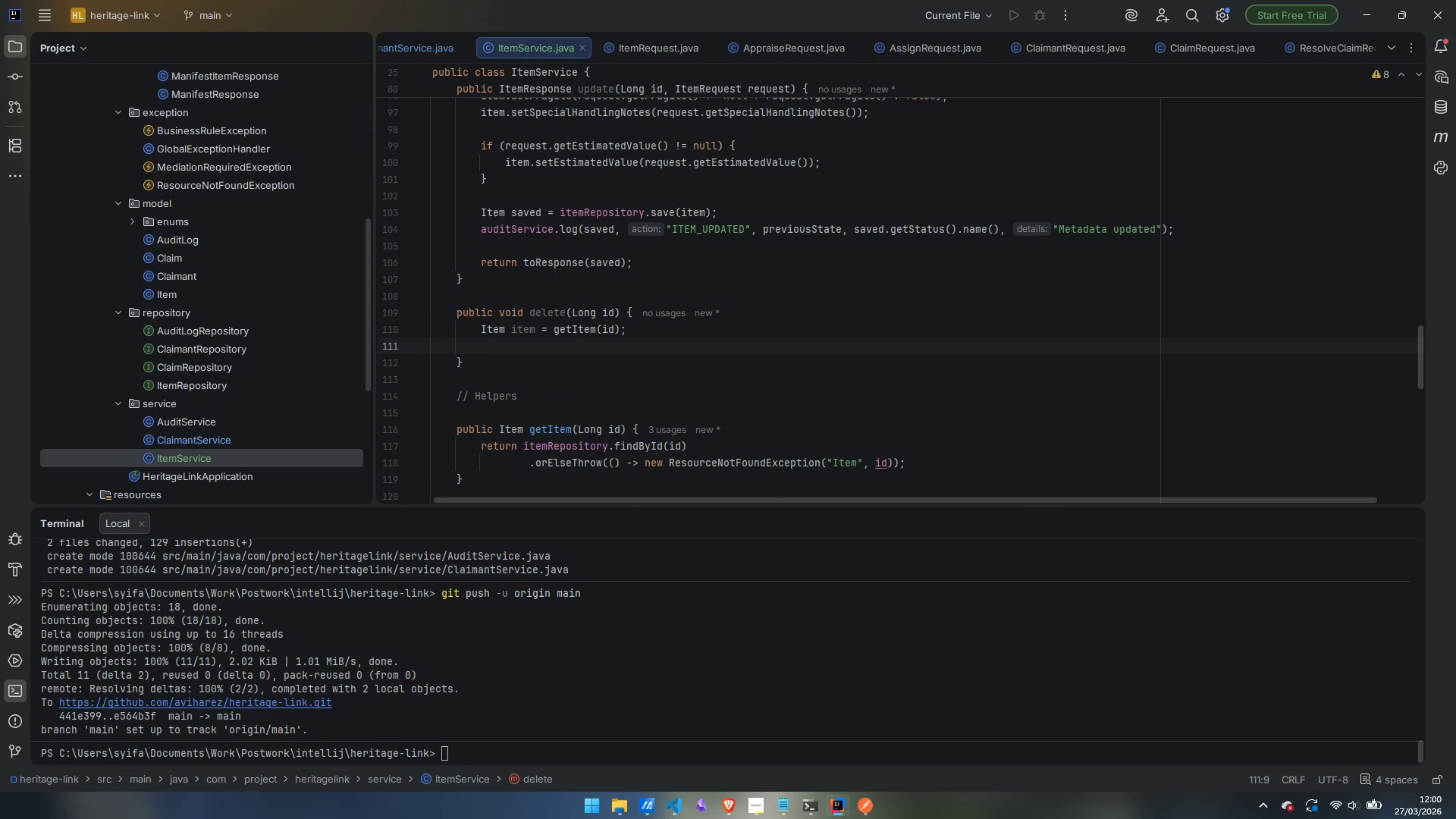 
key(Enter)
 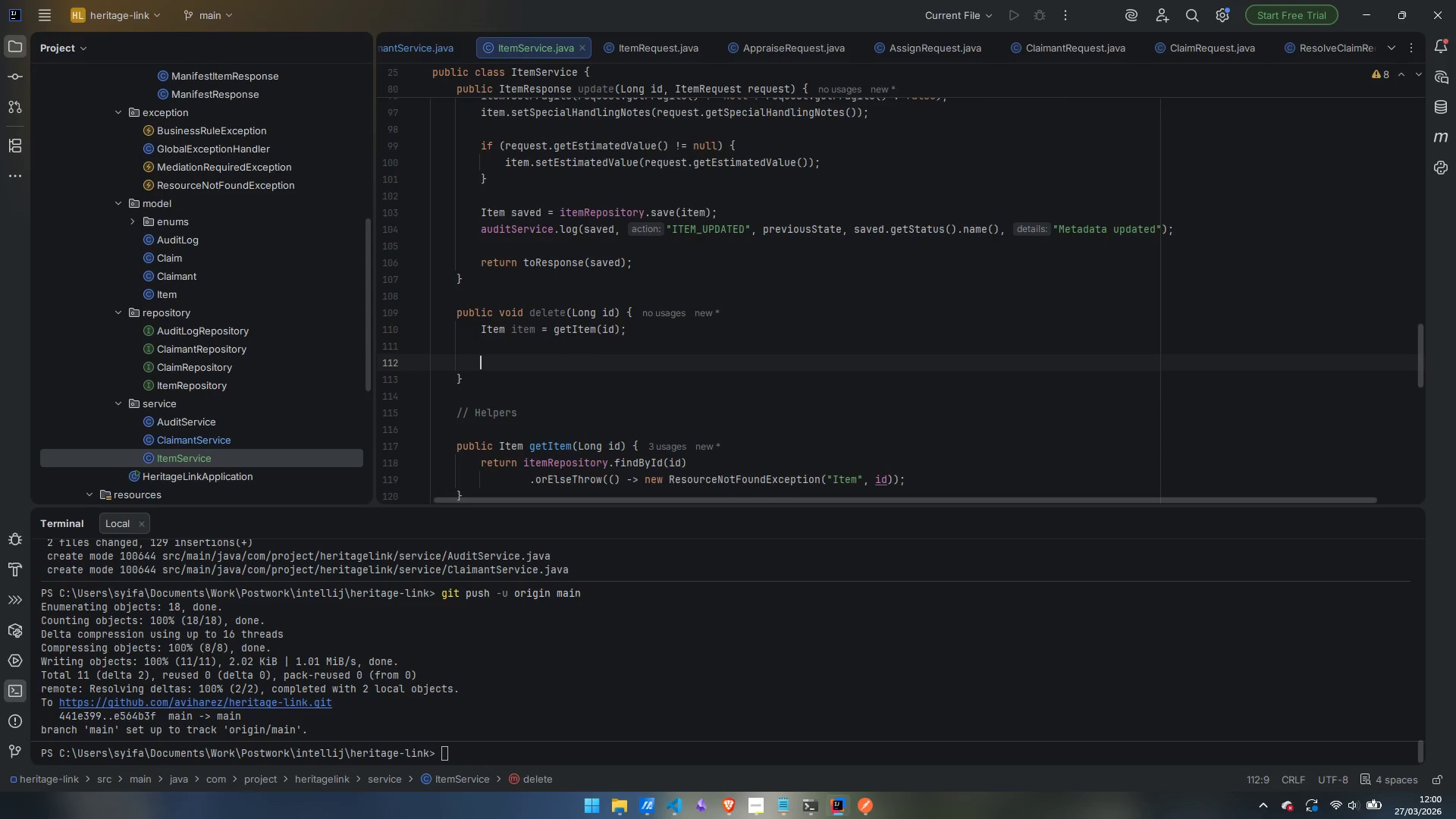 
type(if (item.getStatus)
 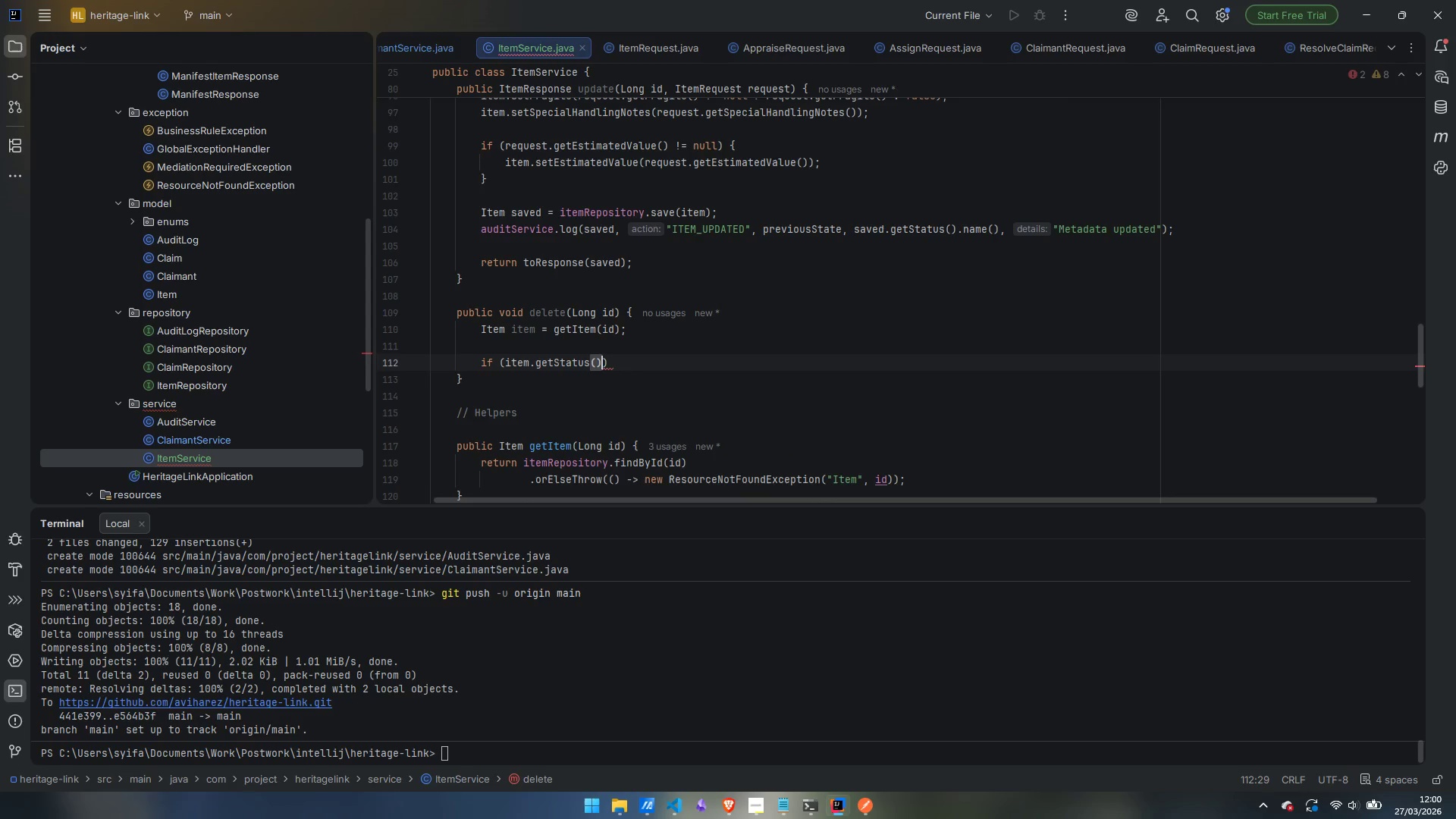 
 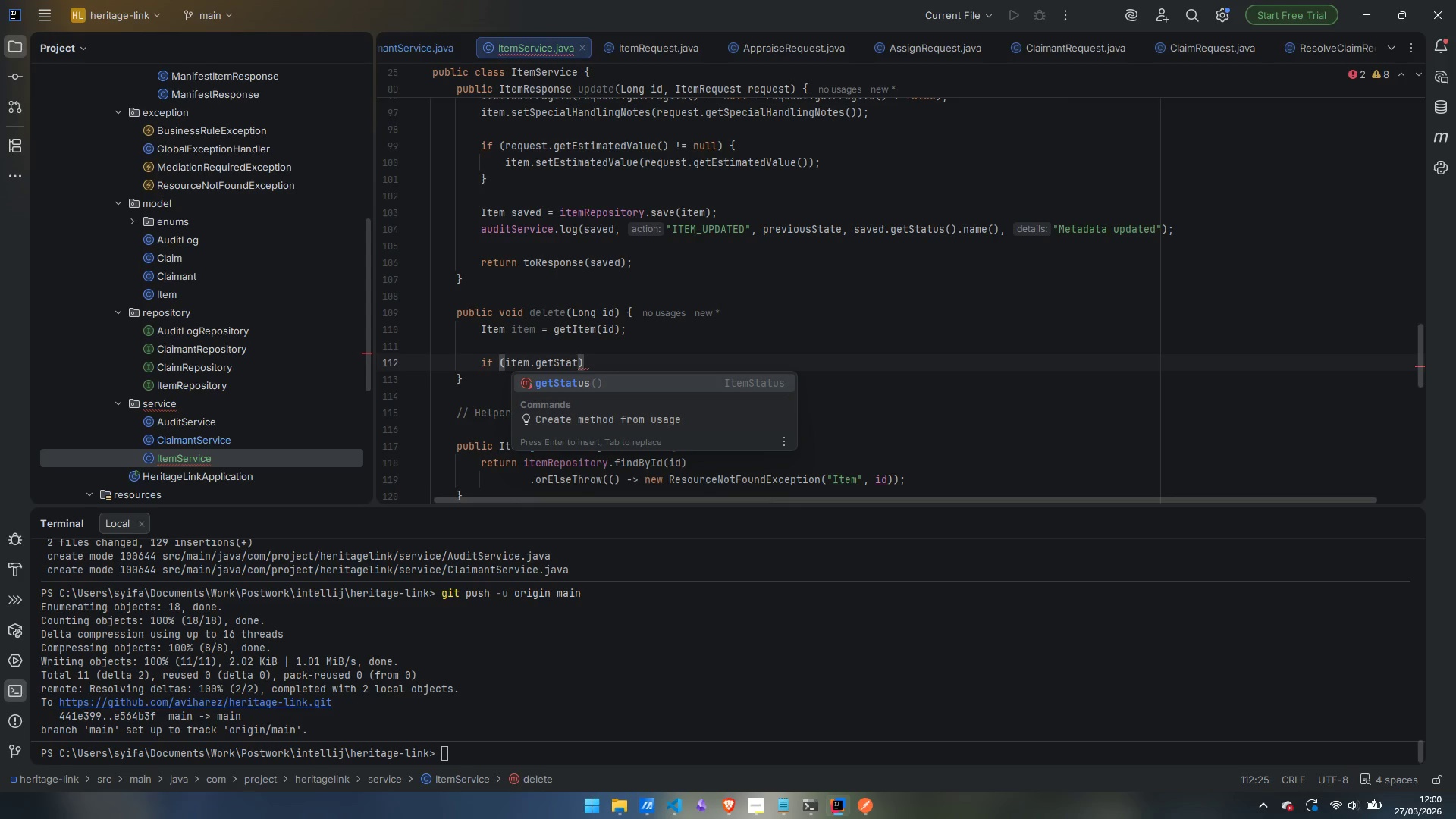 
key(Enter)
 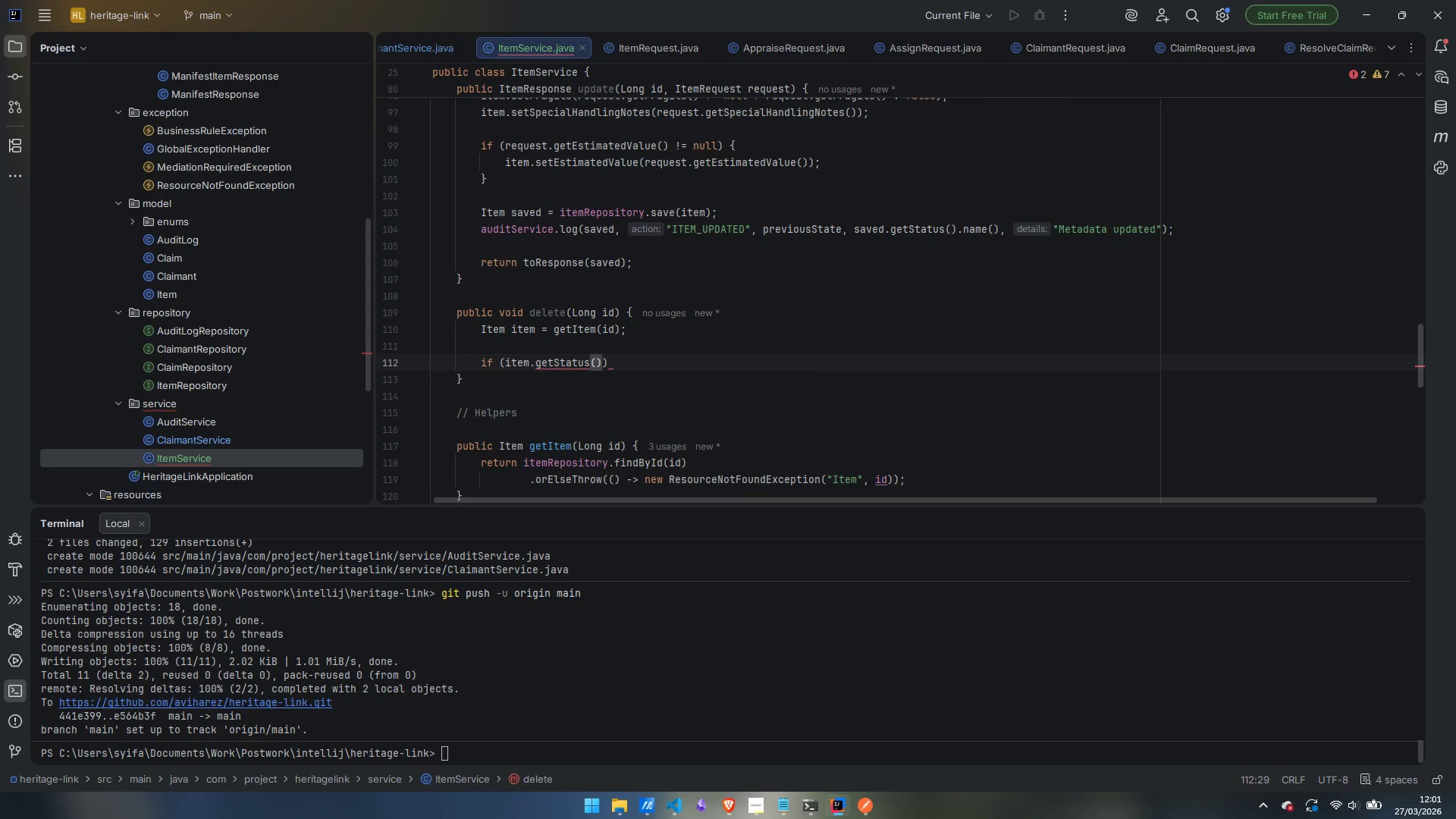 
type( != ItemStatus.IDENTIFIED)
 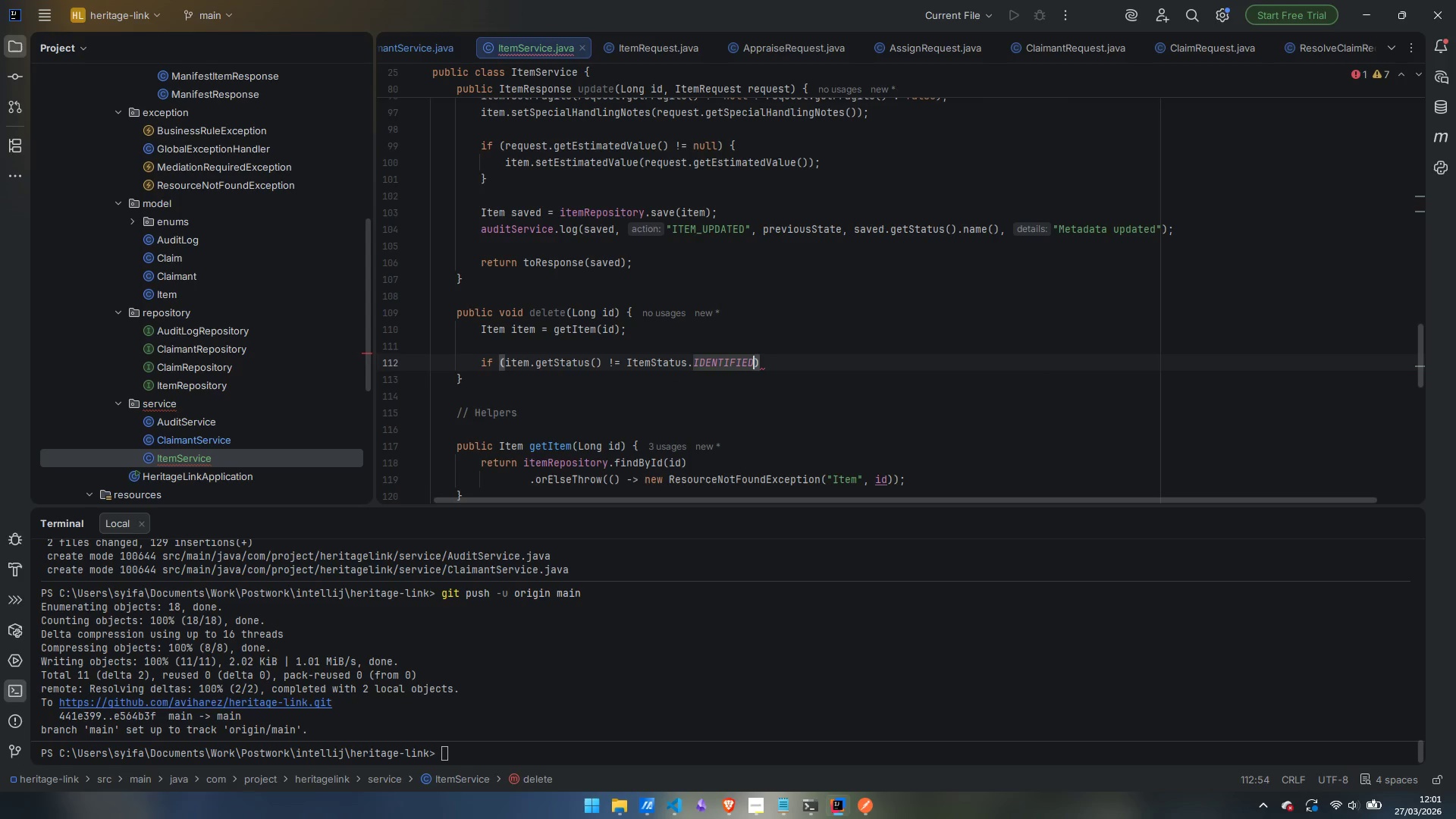 
key(ArrowRight)
 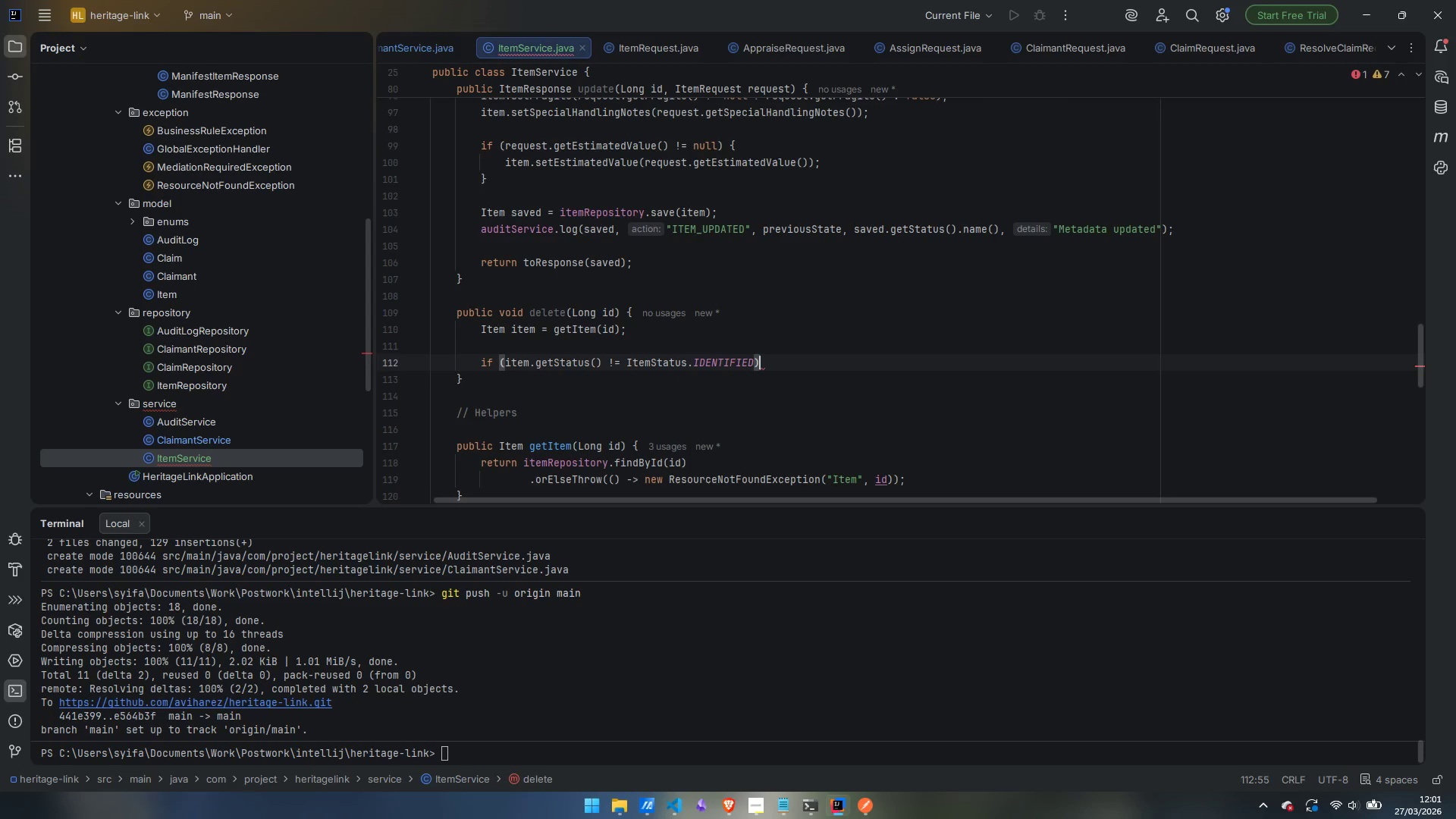 
key(Space)
 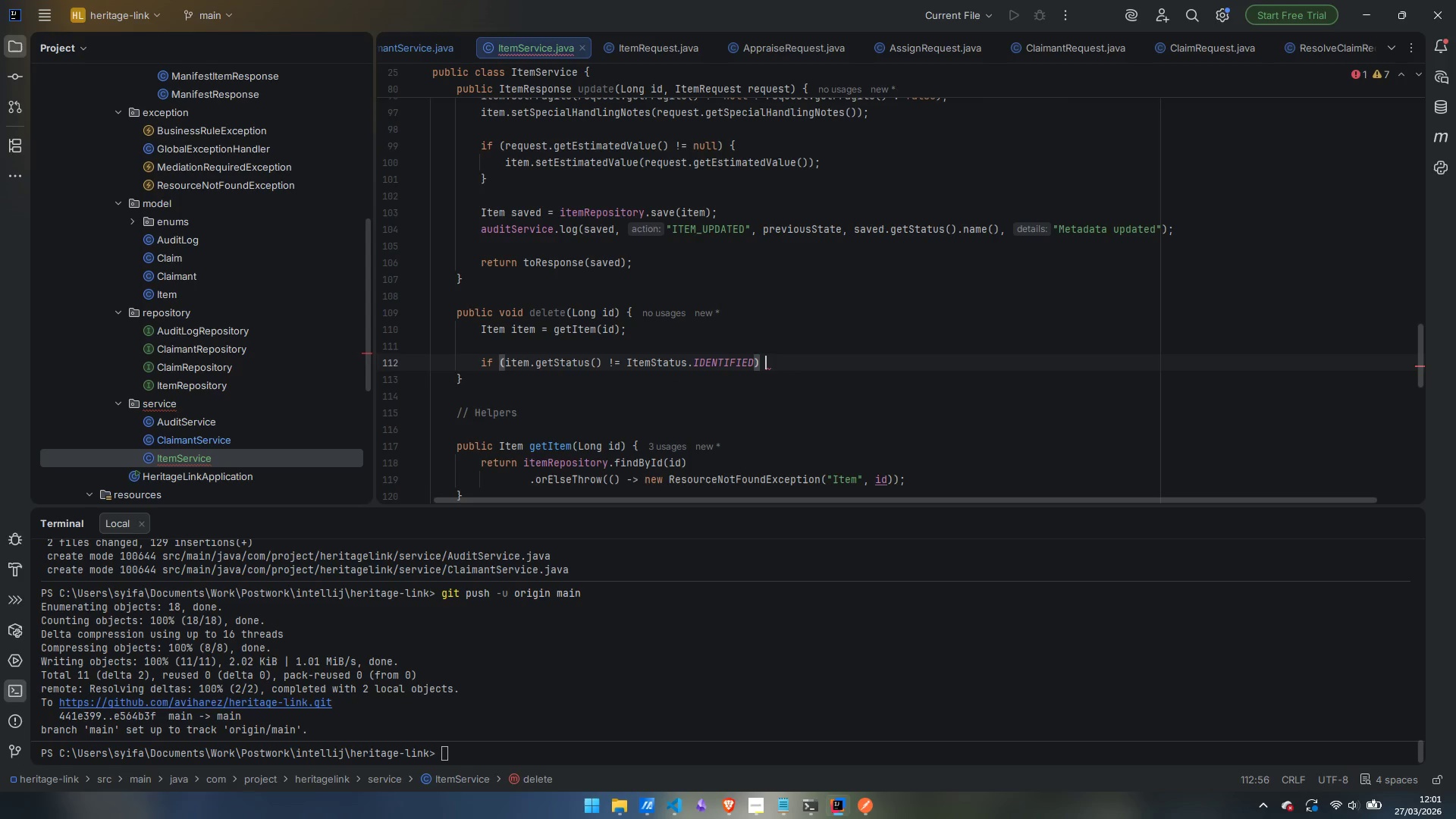 
key(Shift+BracketLeft)
 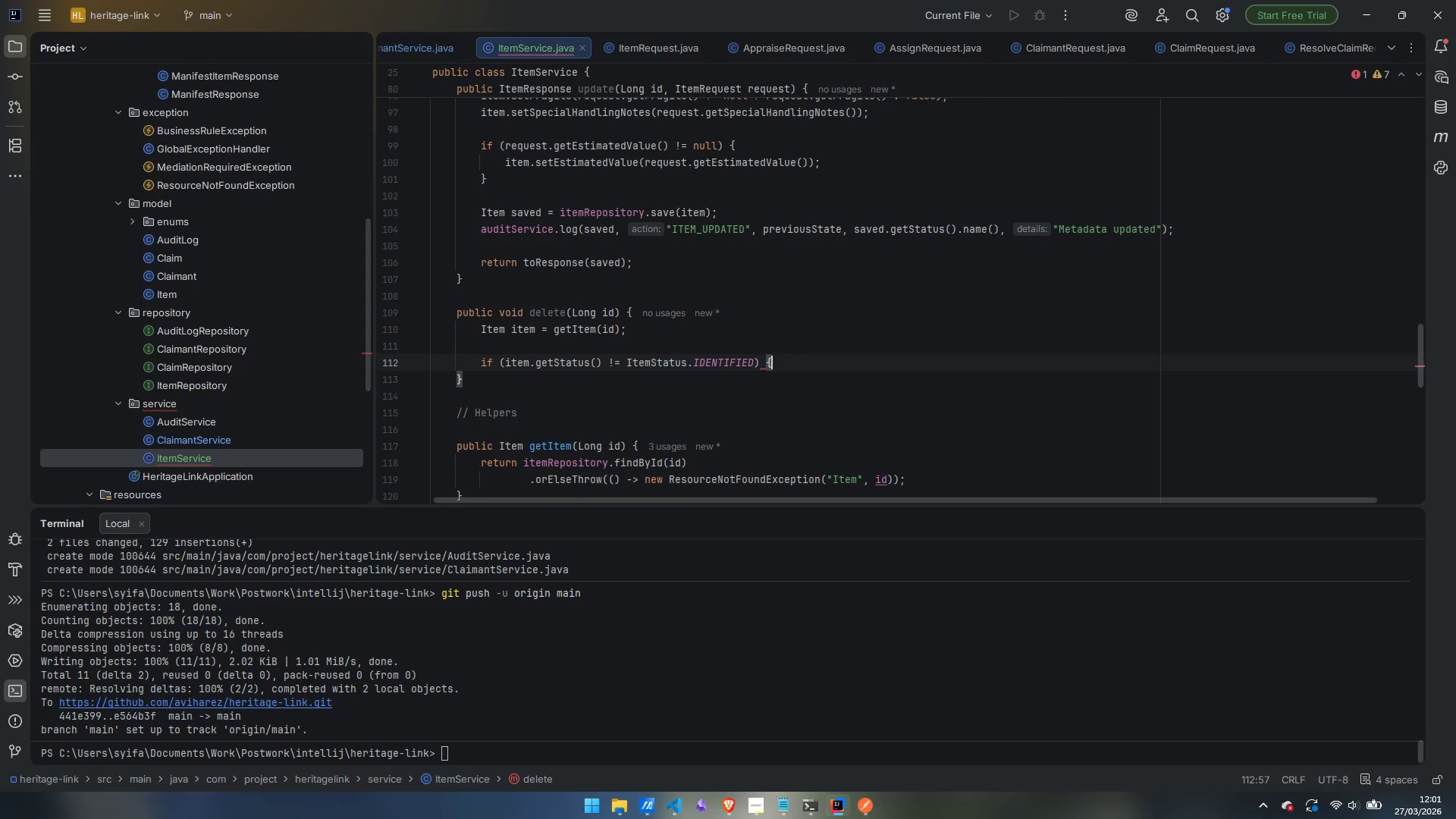 
key(Enter)
 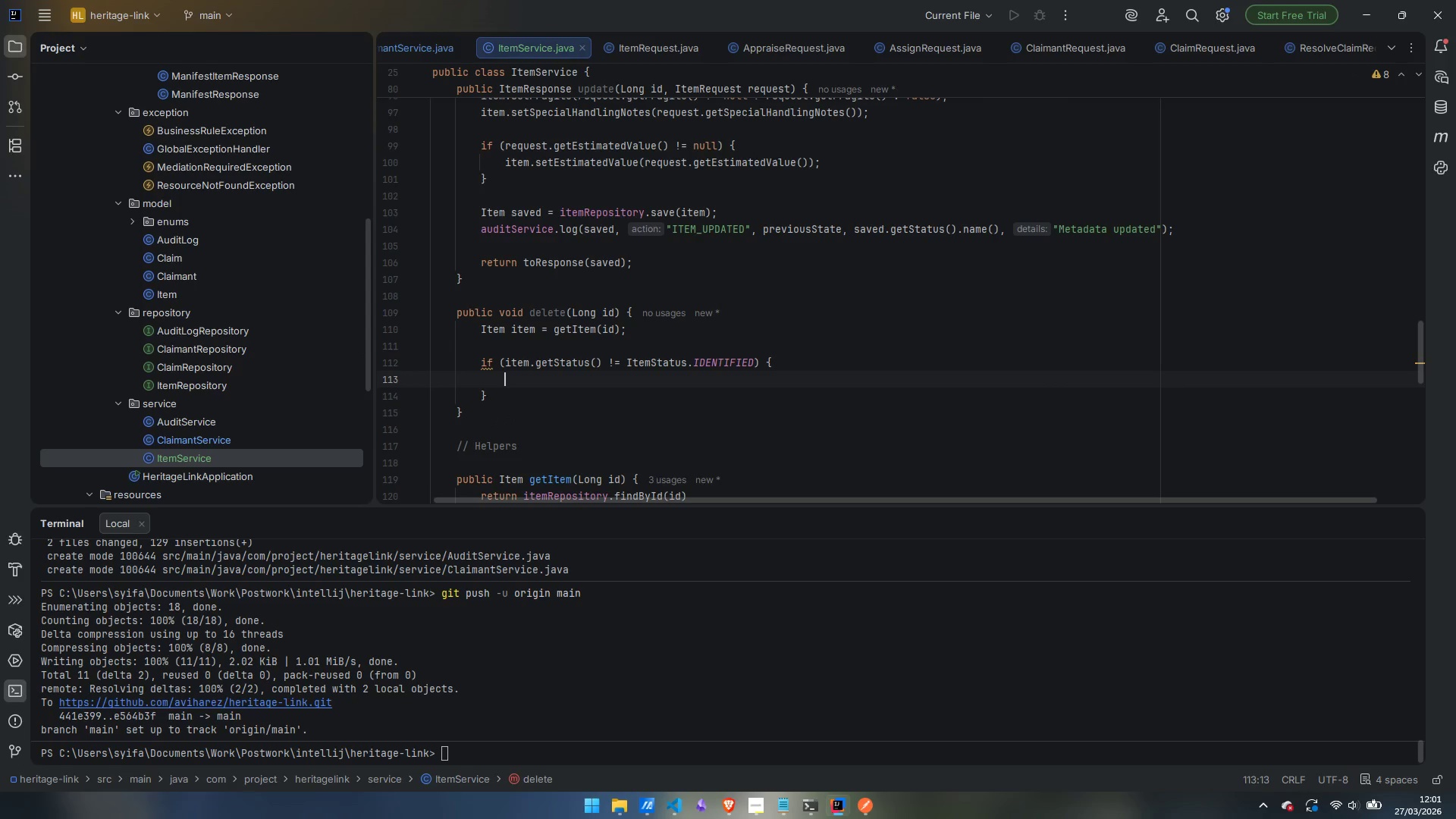 
type(thr)
key(Tab)
type(Busni)
key(Backspace)
key(Backspace)
type(inessRuleException)
 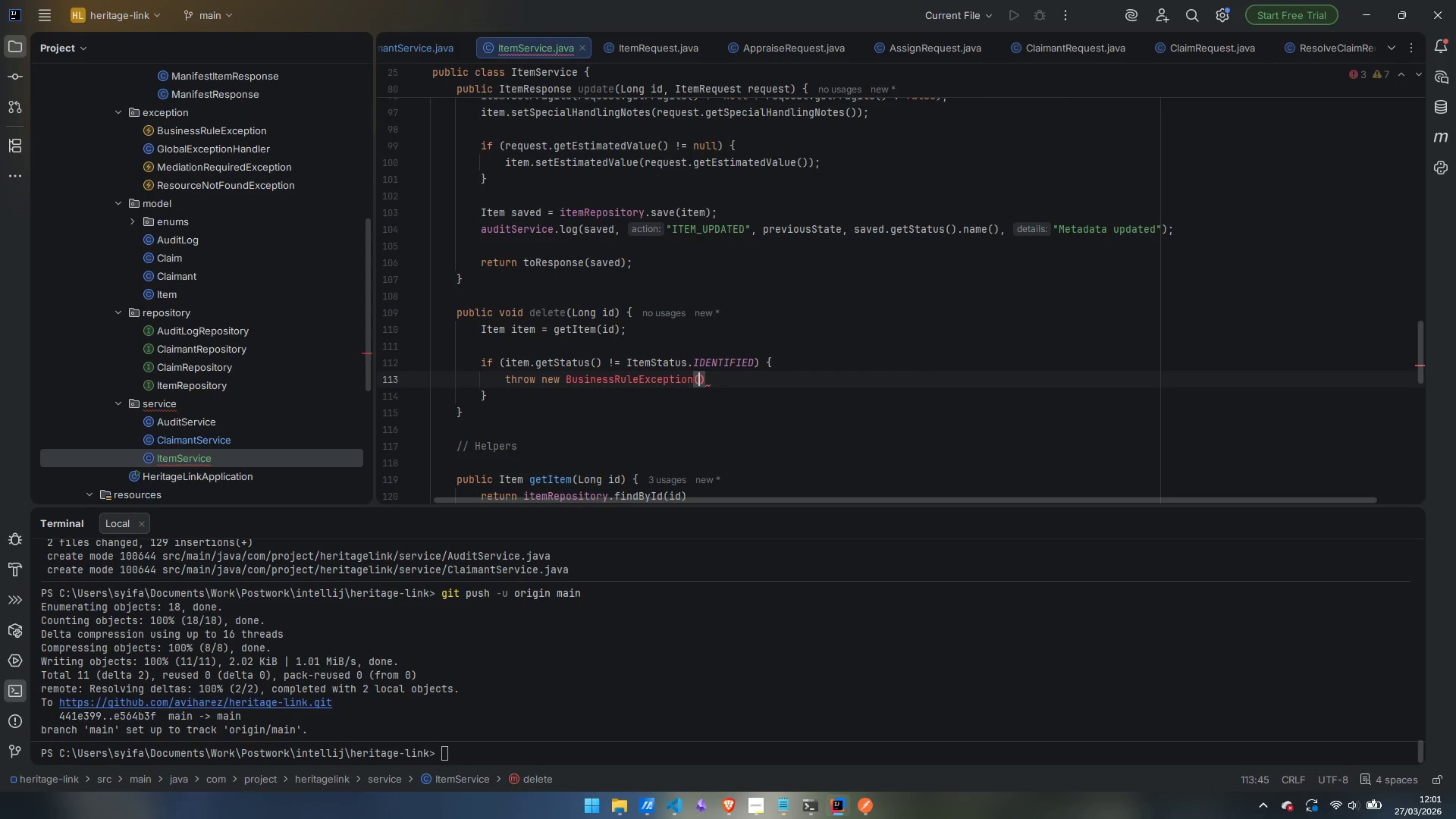 
 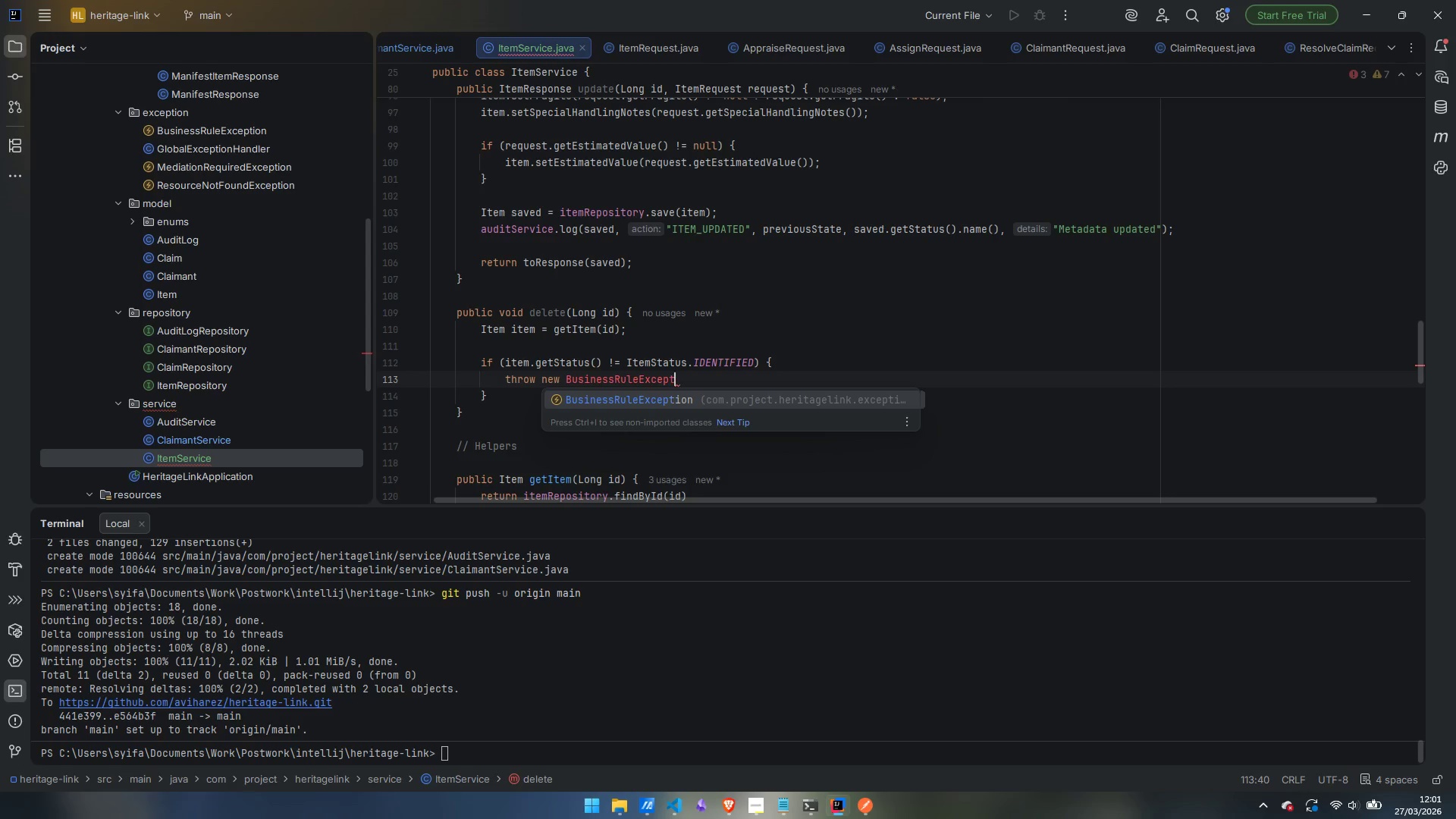 
key(Enter)
 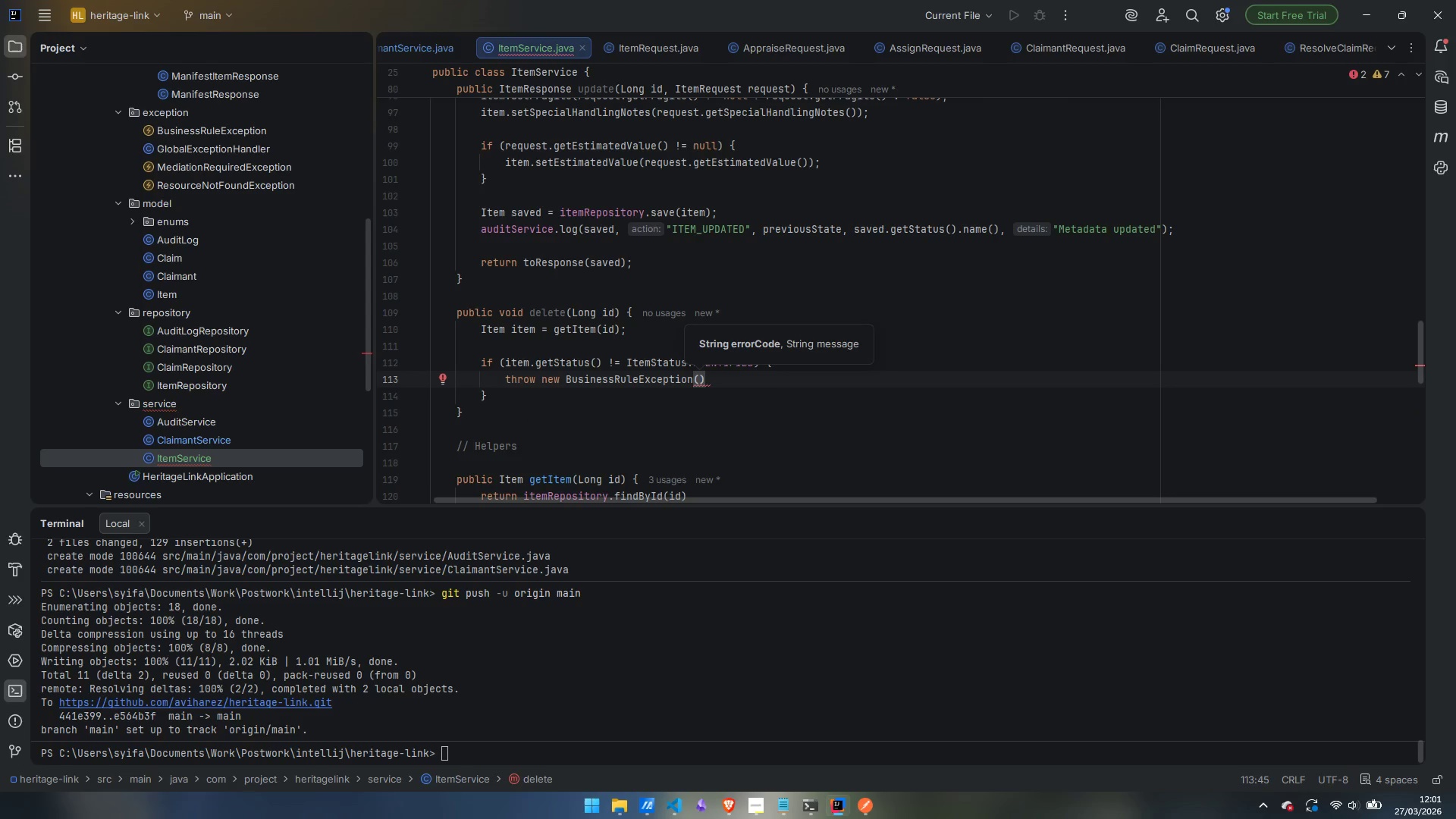 
type("SA)
key(Backspace)
key(Backspace)
type(CANNOT_DELETE)
 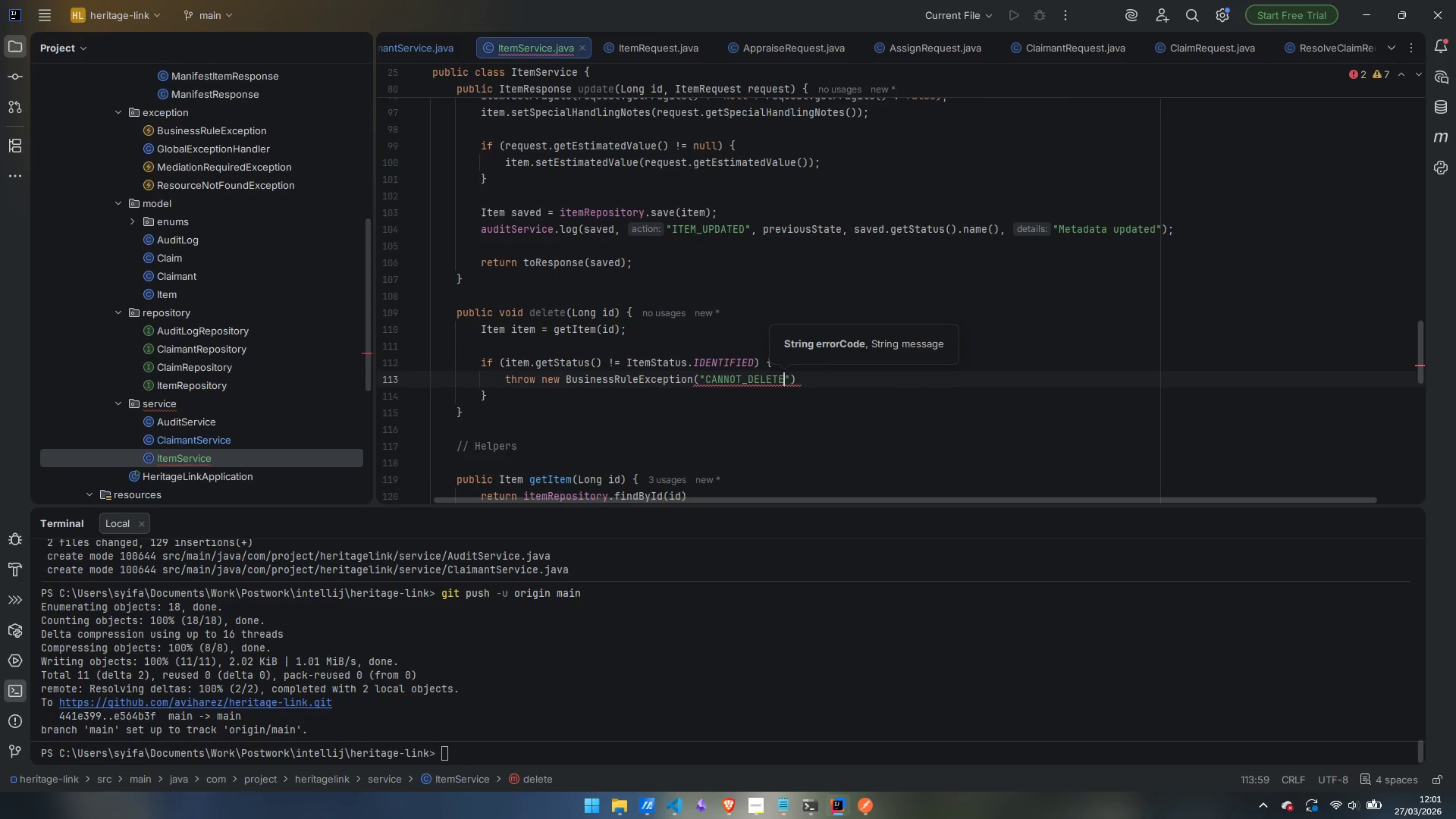 
key(ArrowRight)
 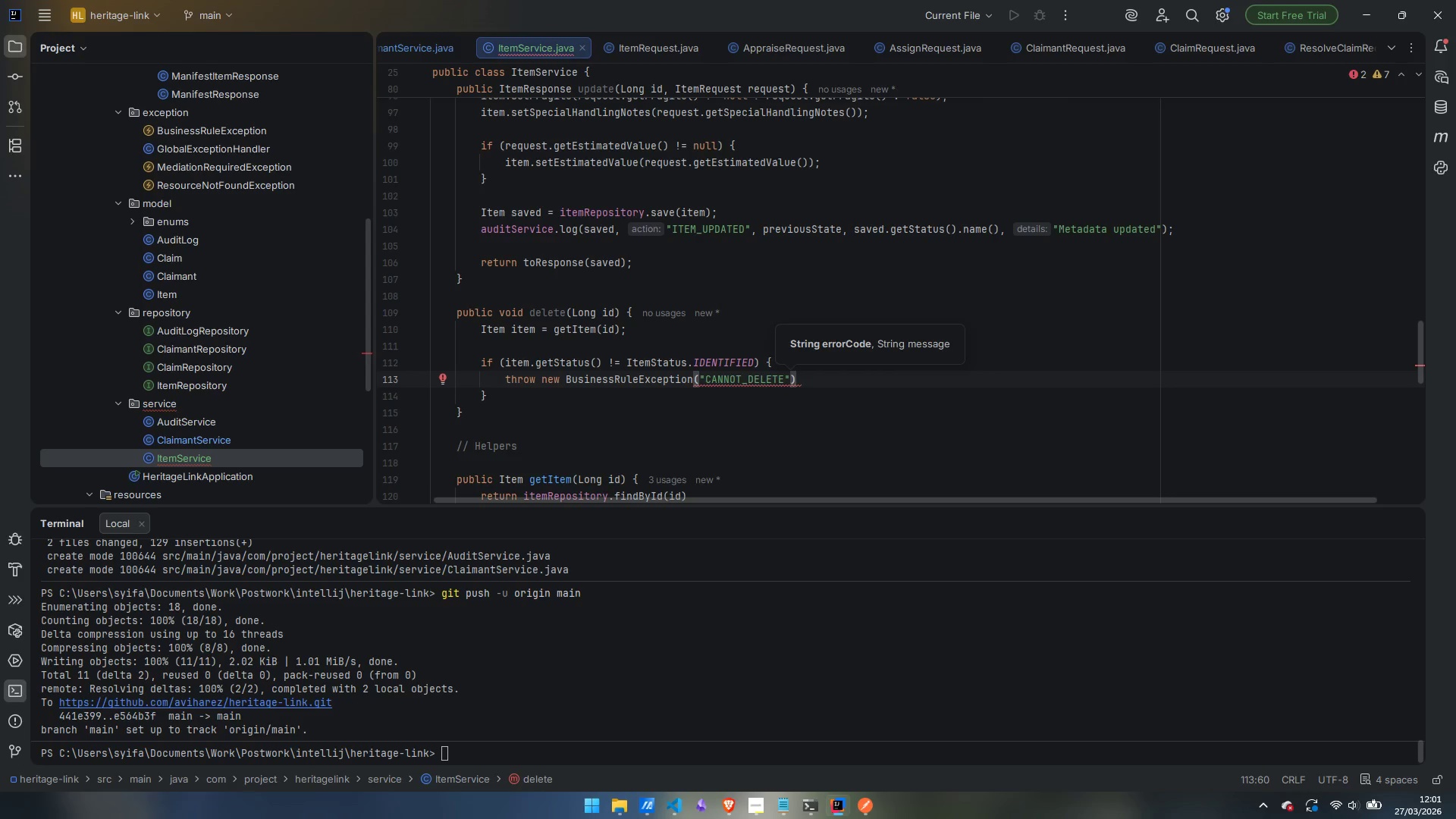 
type(, "Only items in IDENTIFIED status when)
 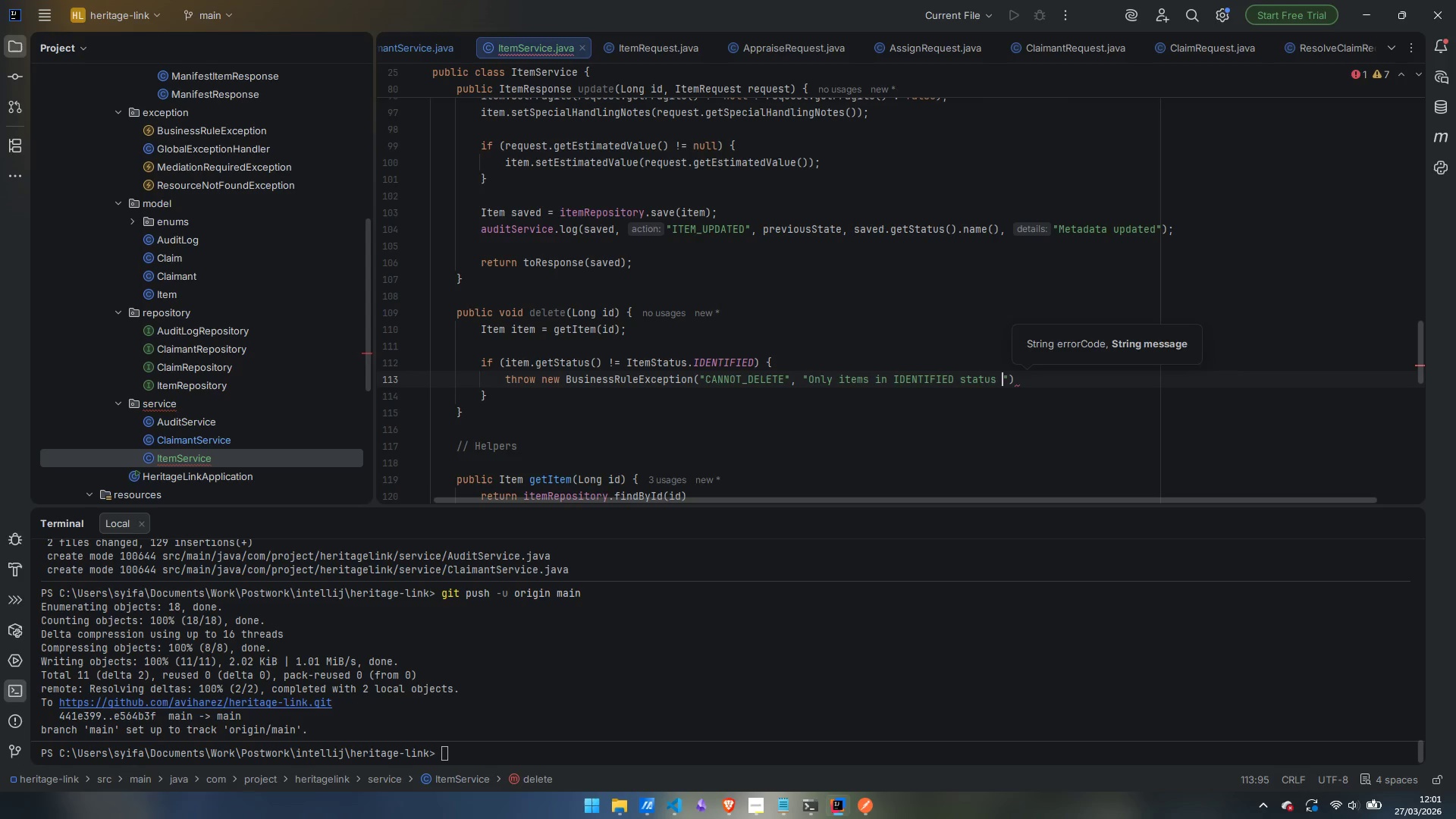 
 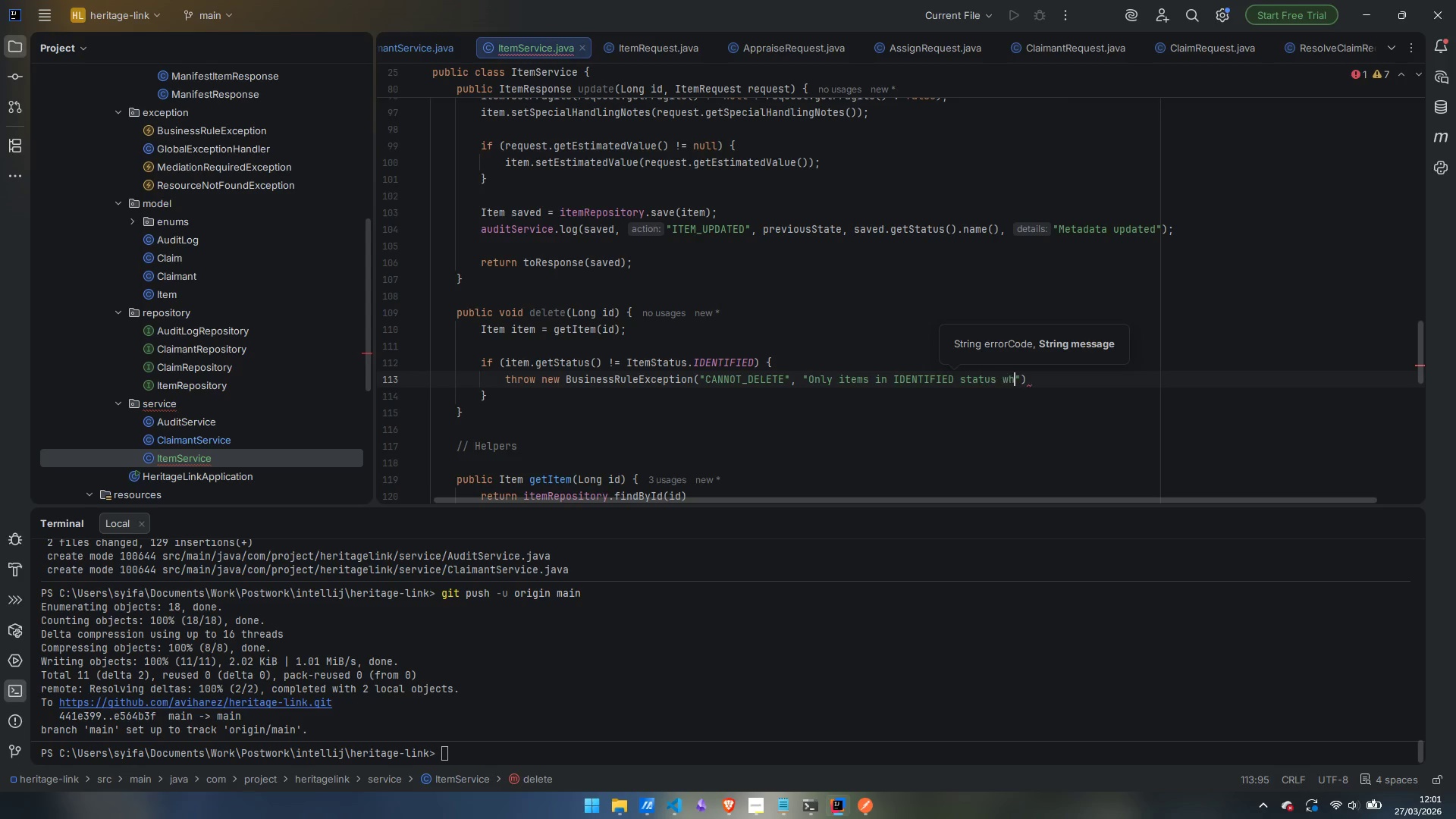 
key(Control+ControlLeft)
 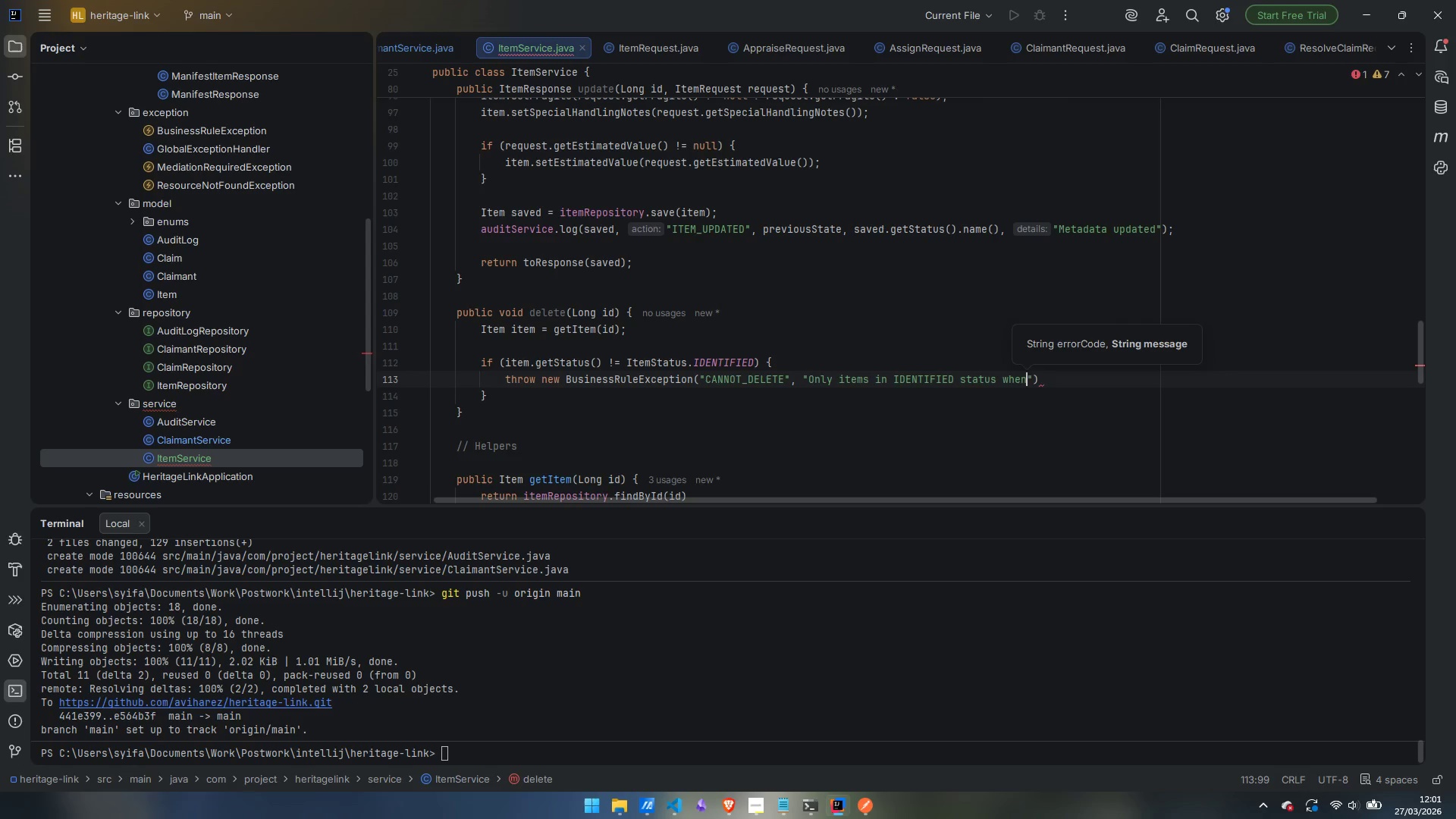 
key(Control+Backspace)
 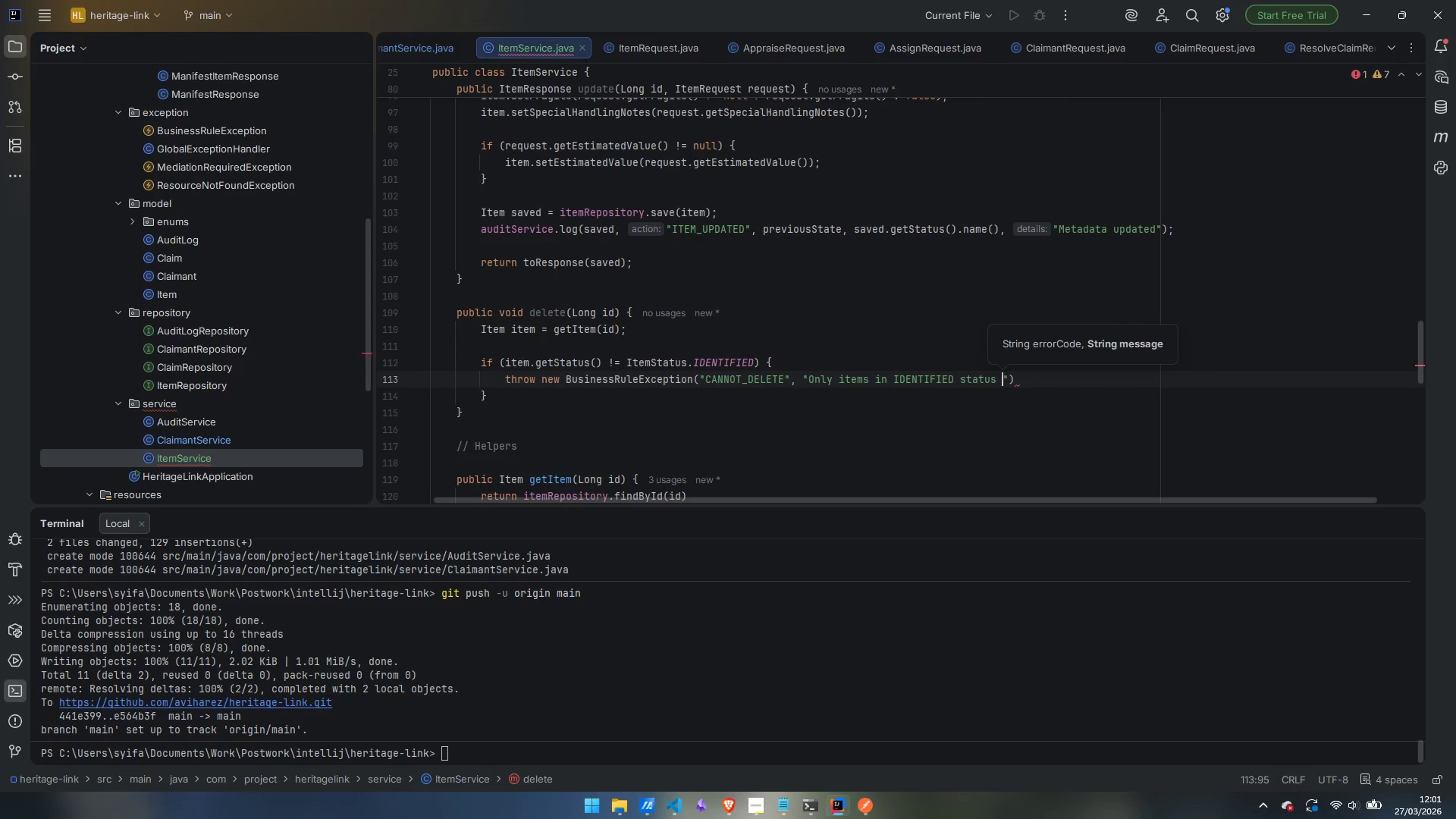 
type(with no claims may be deklete)
key(Backspace)
key(Backspace)
key(Backspace)
key(Backspace)
key(Backspace)
type(leted. Current statusL)
key(Backspace)
type(: )
 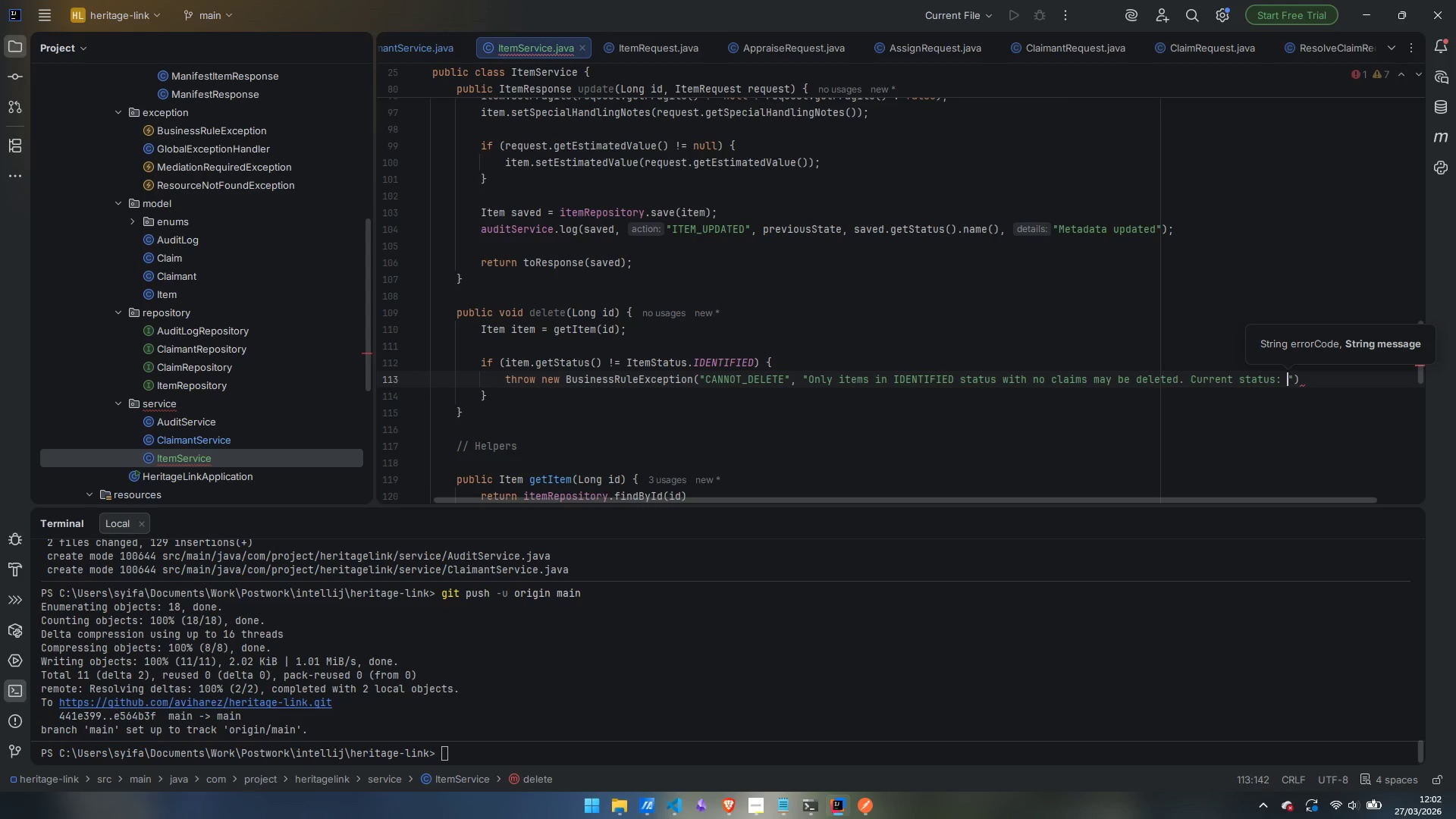 
key(ArrowRight)
 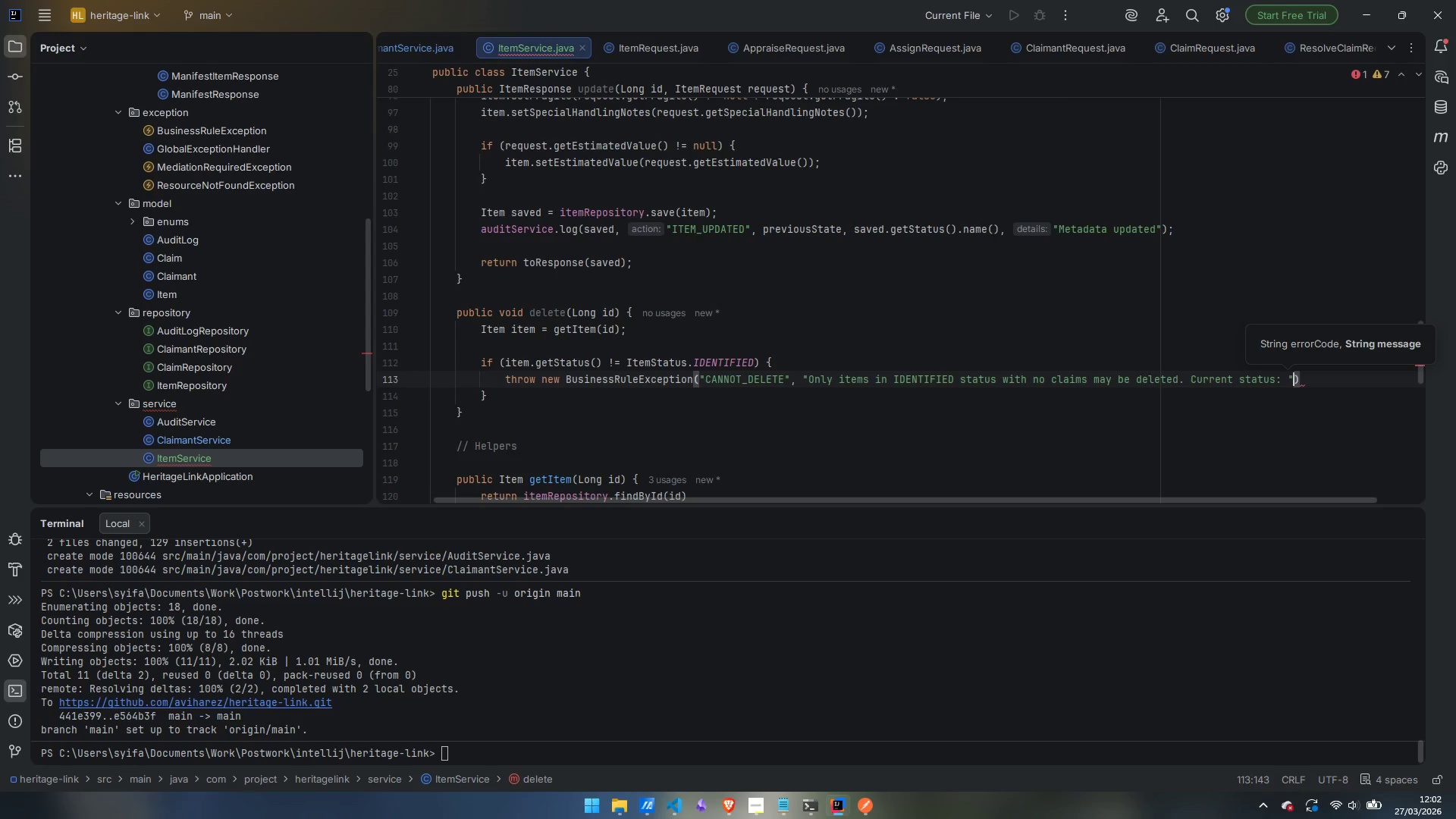 
key(Space)
 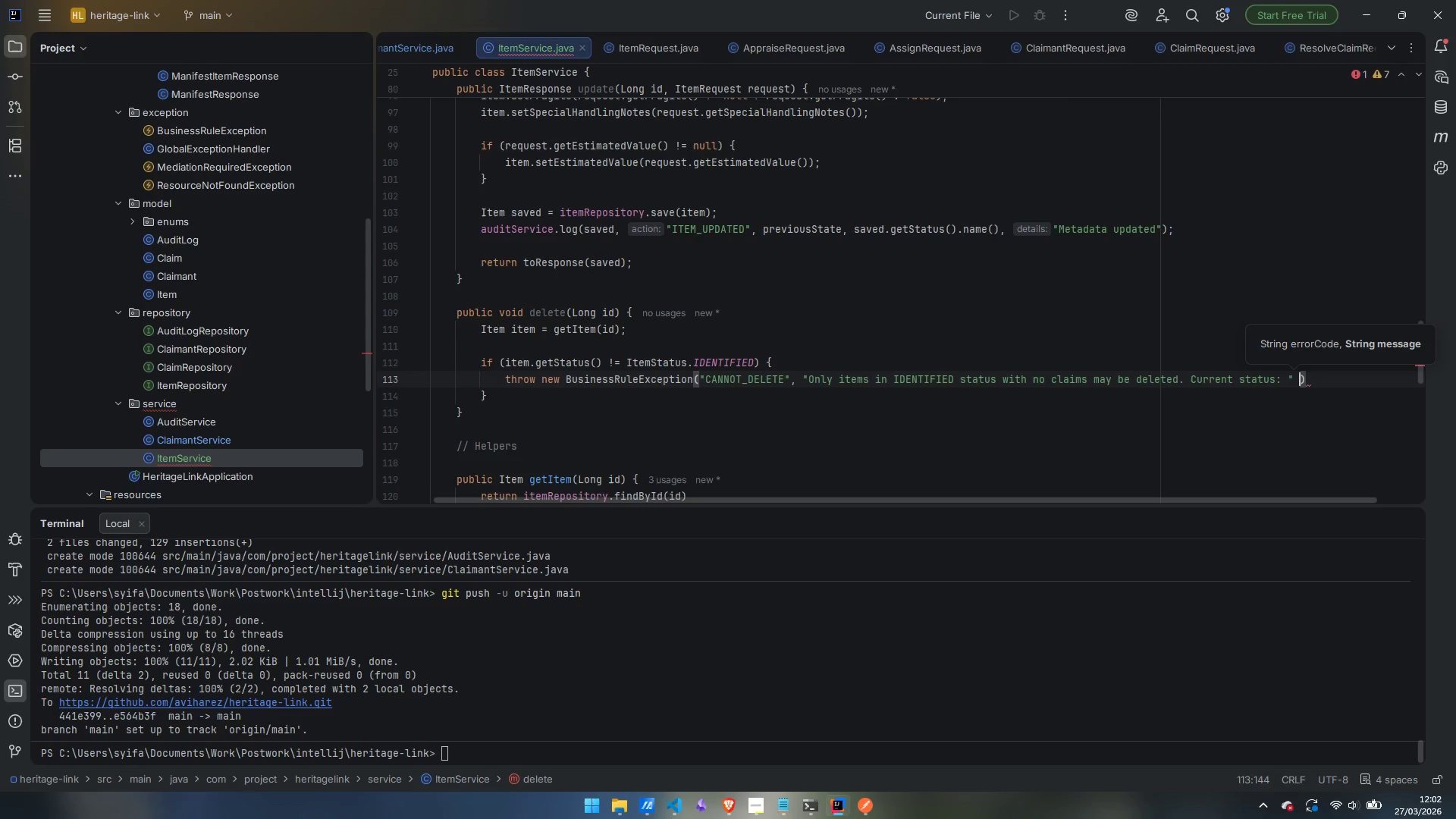 
hold_key(key=ShiftLeft, duration=1.5)
 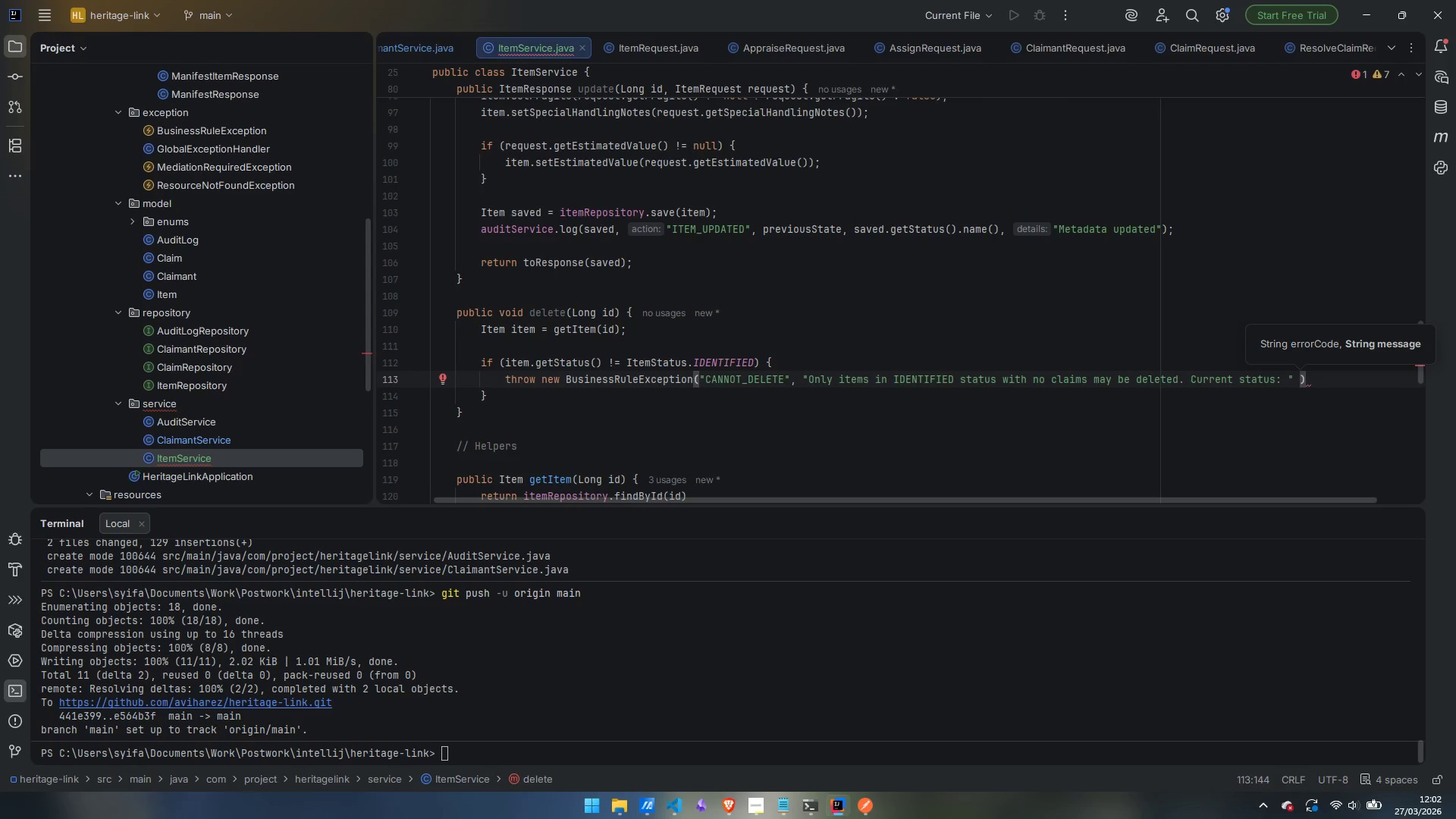 
hold_key(key=ShiftLeft, duration=1.51)
 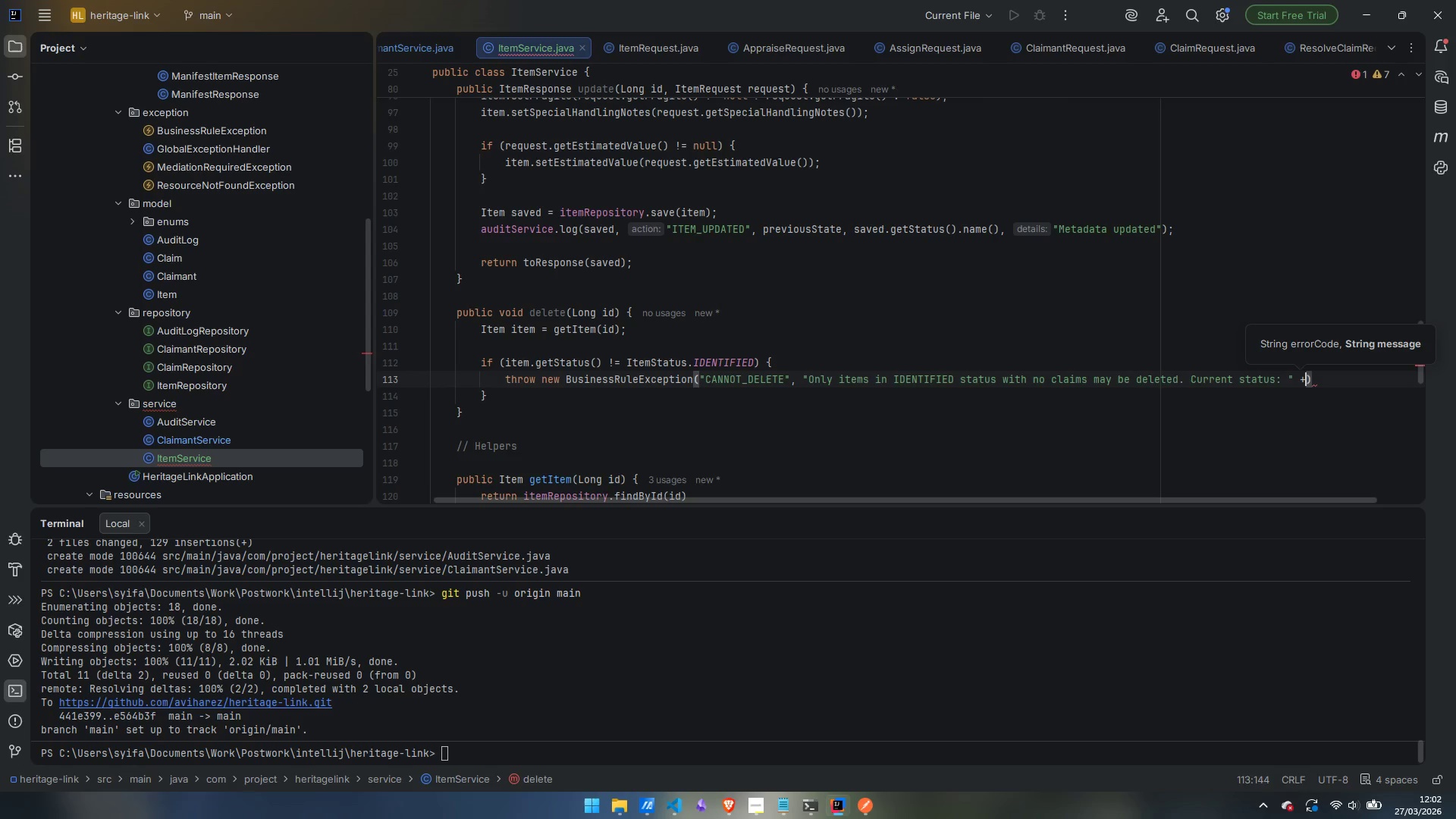 
type(+ item.getStatus)
 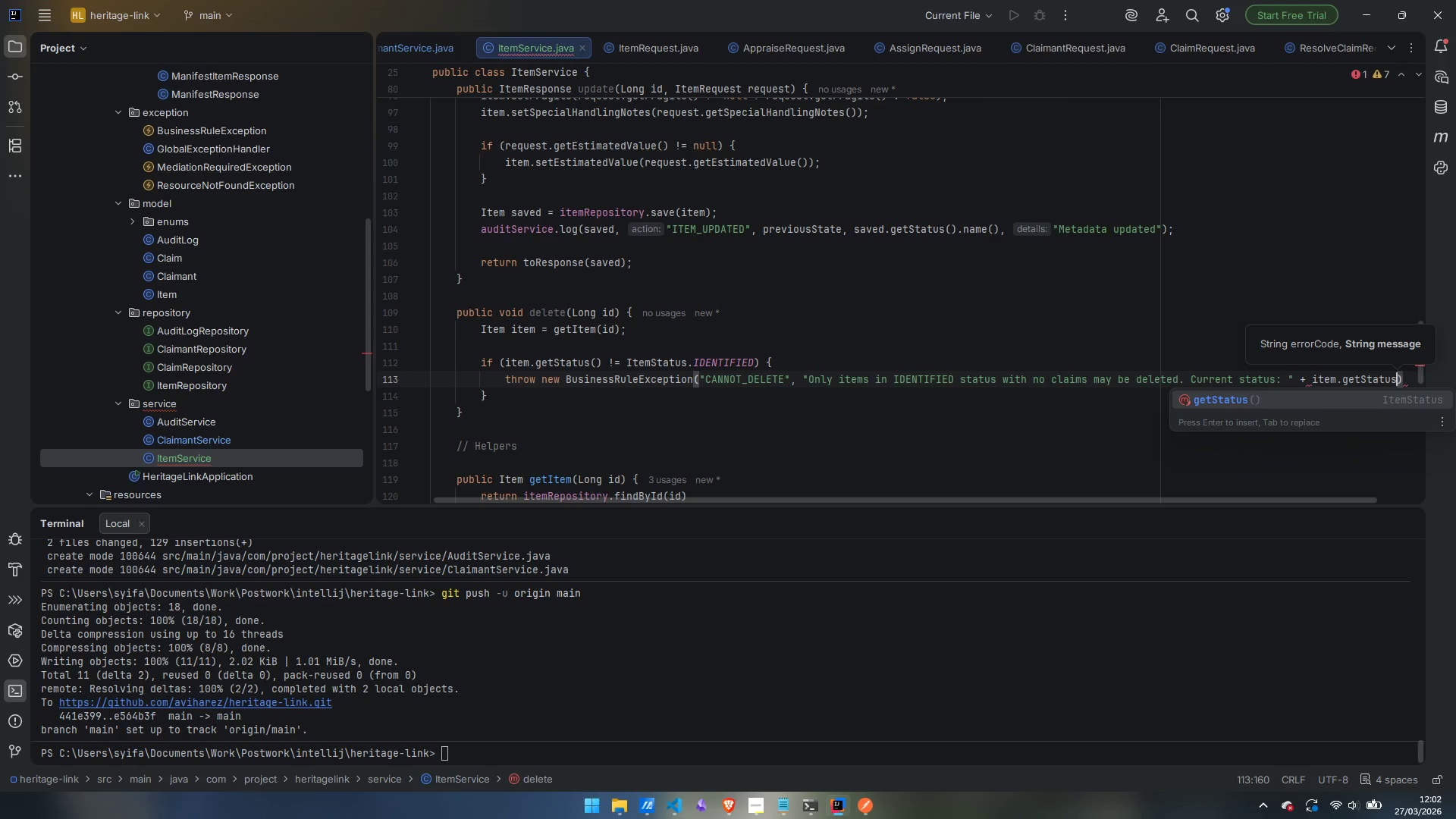 
key(Enter)
 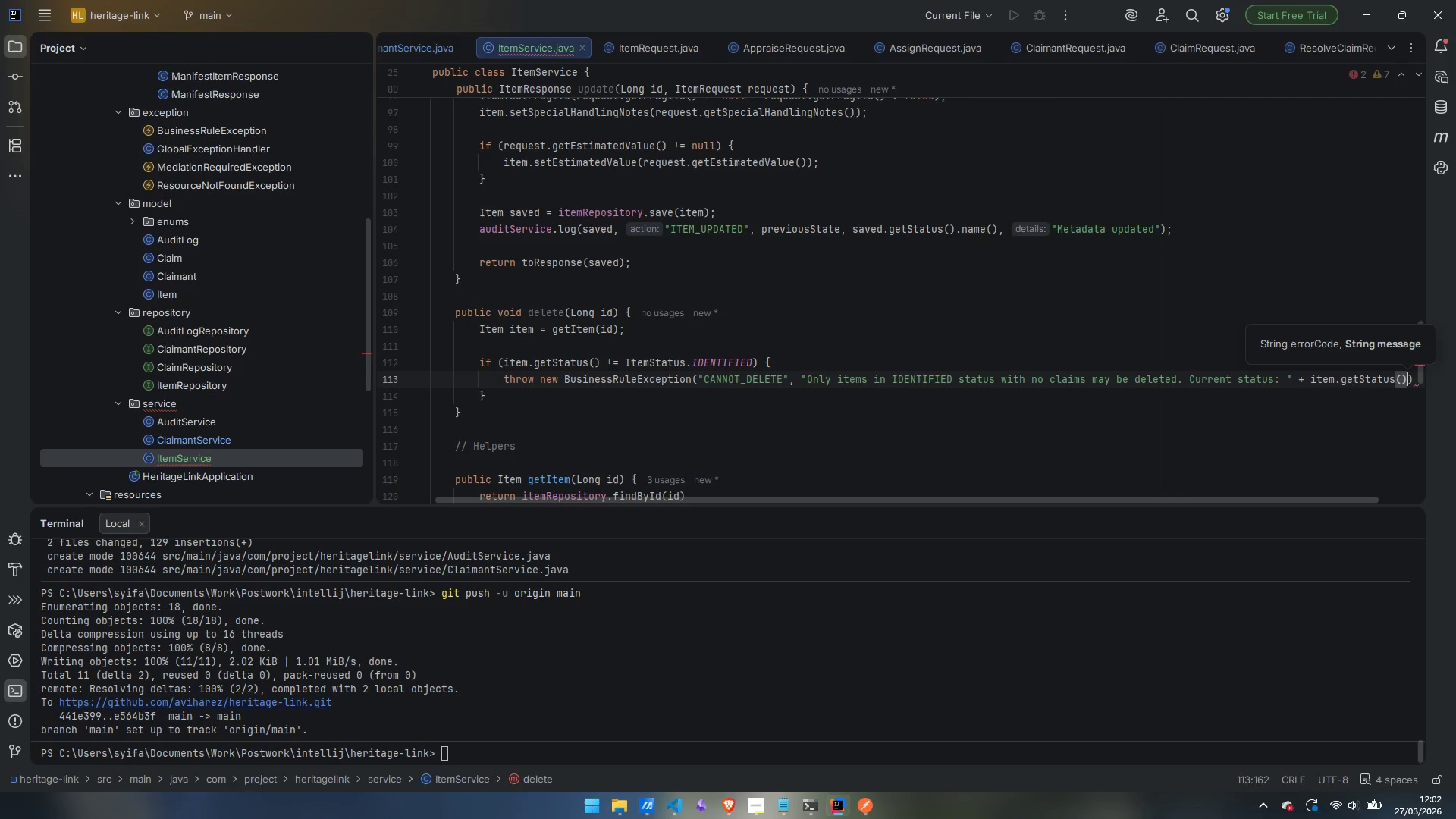 
key(ArrowRight)
 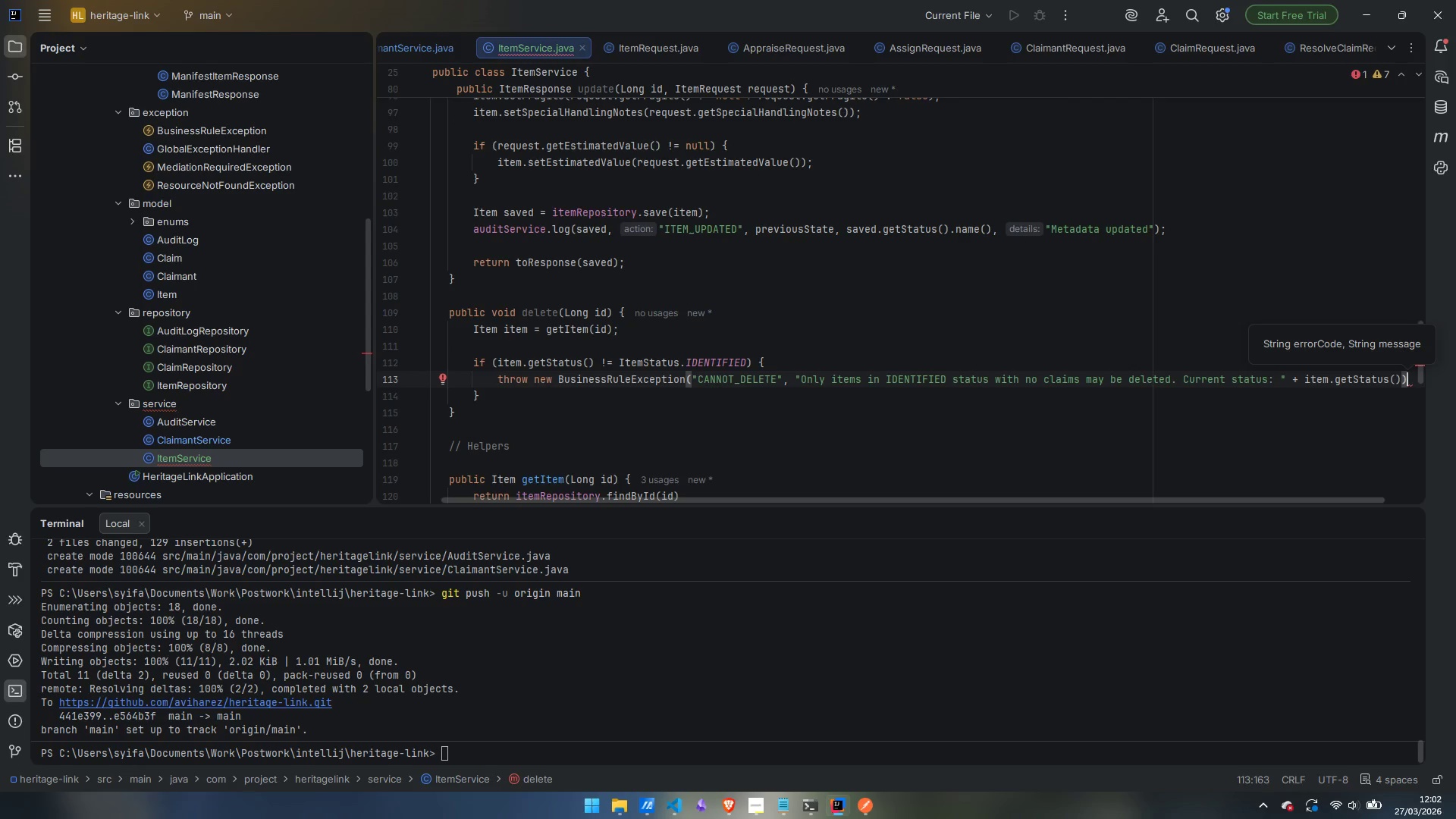 
key(Semicolon)
 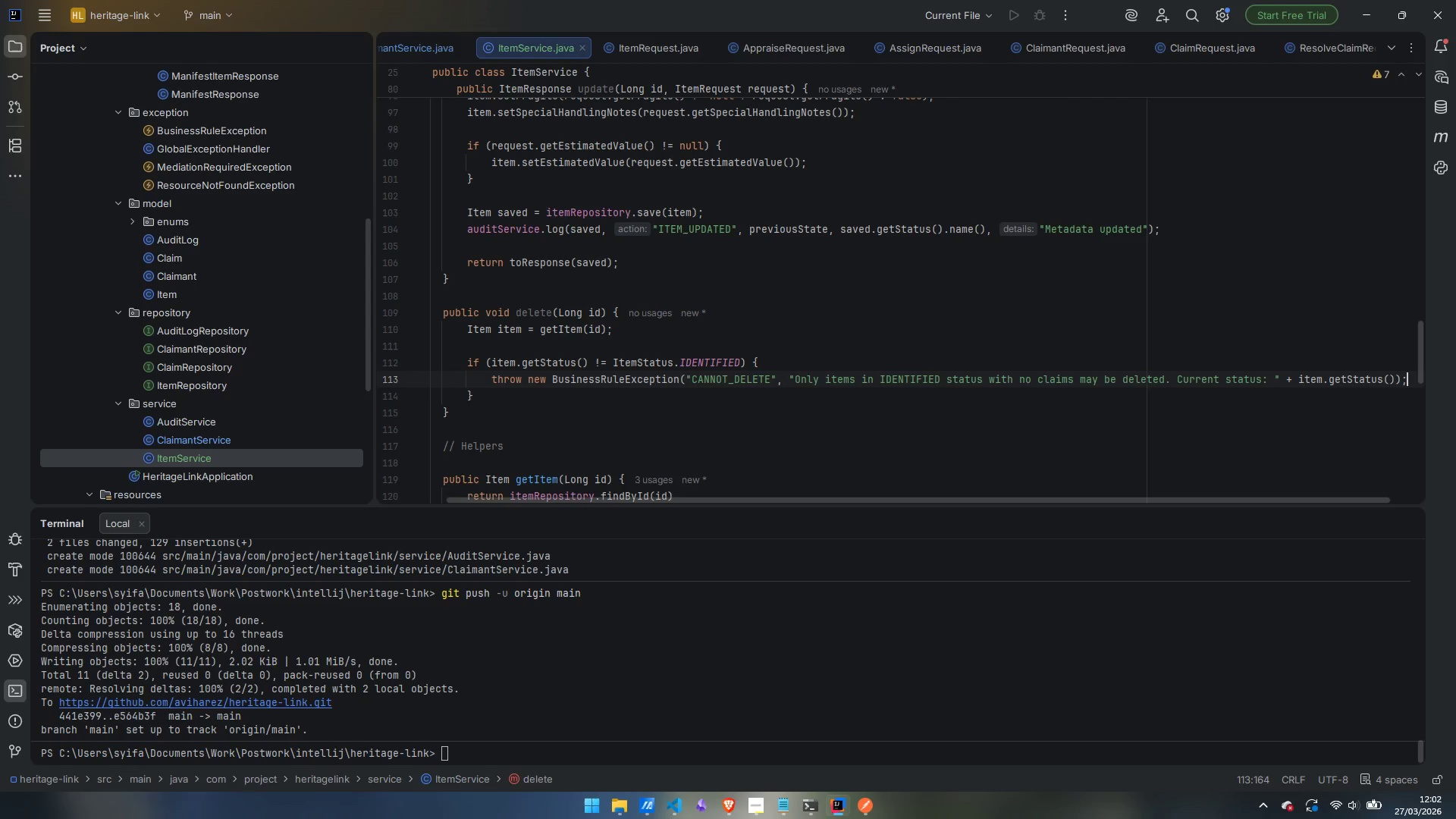 
key(ArrowDown)
 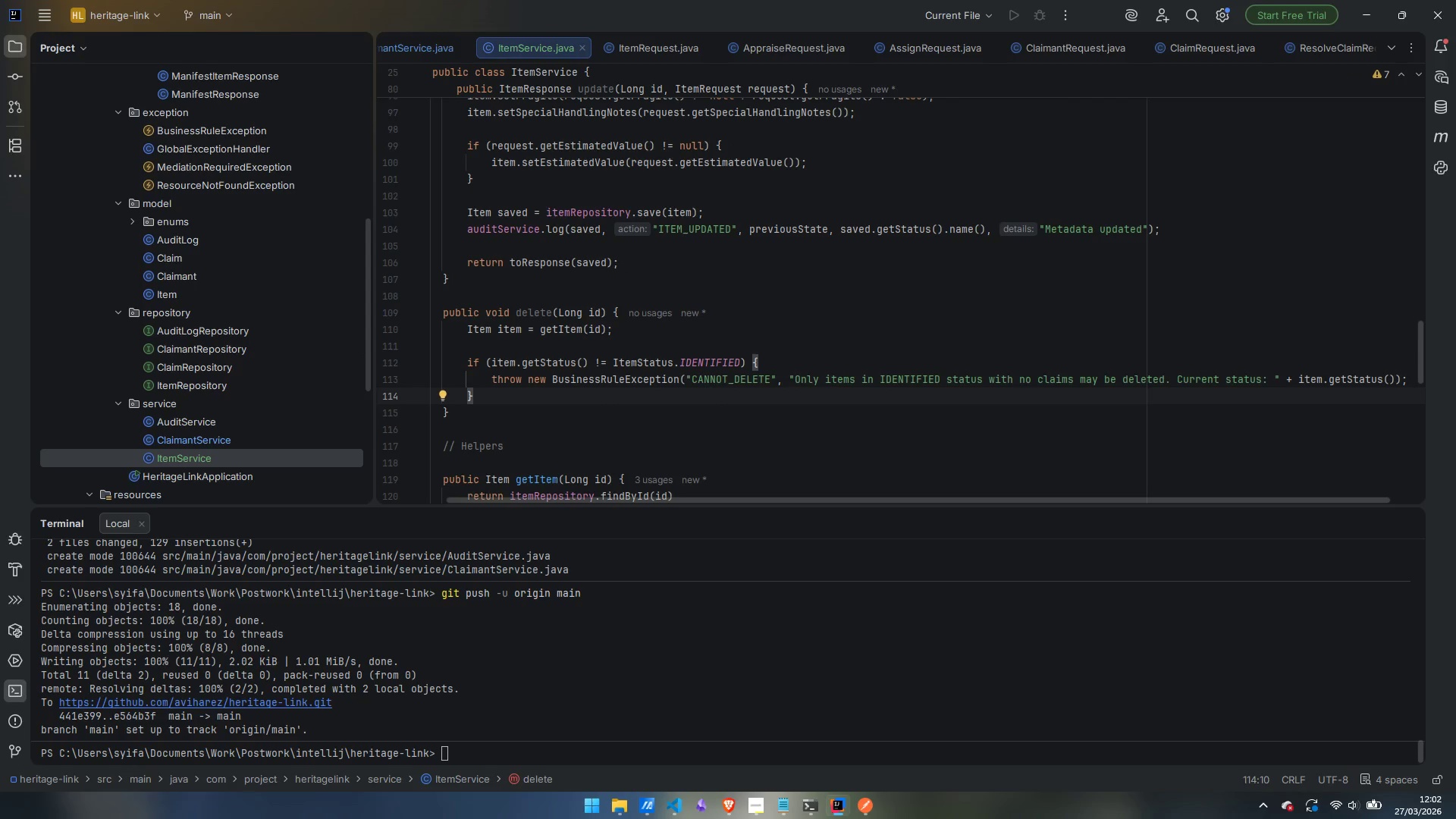 
key(Enter)
 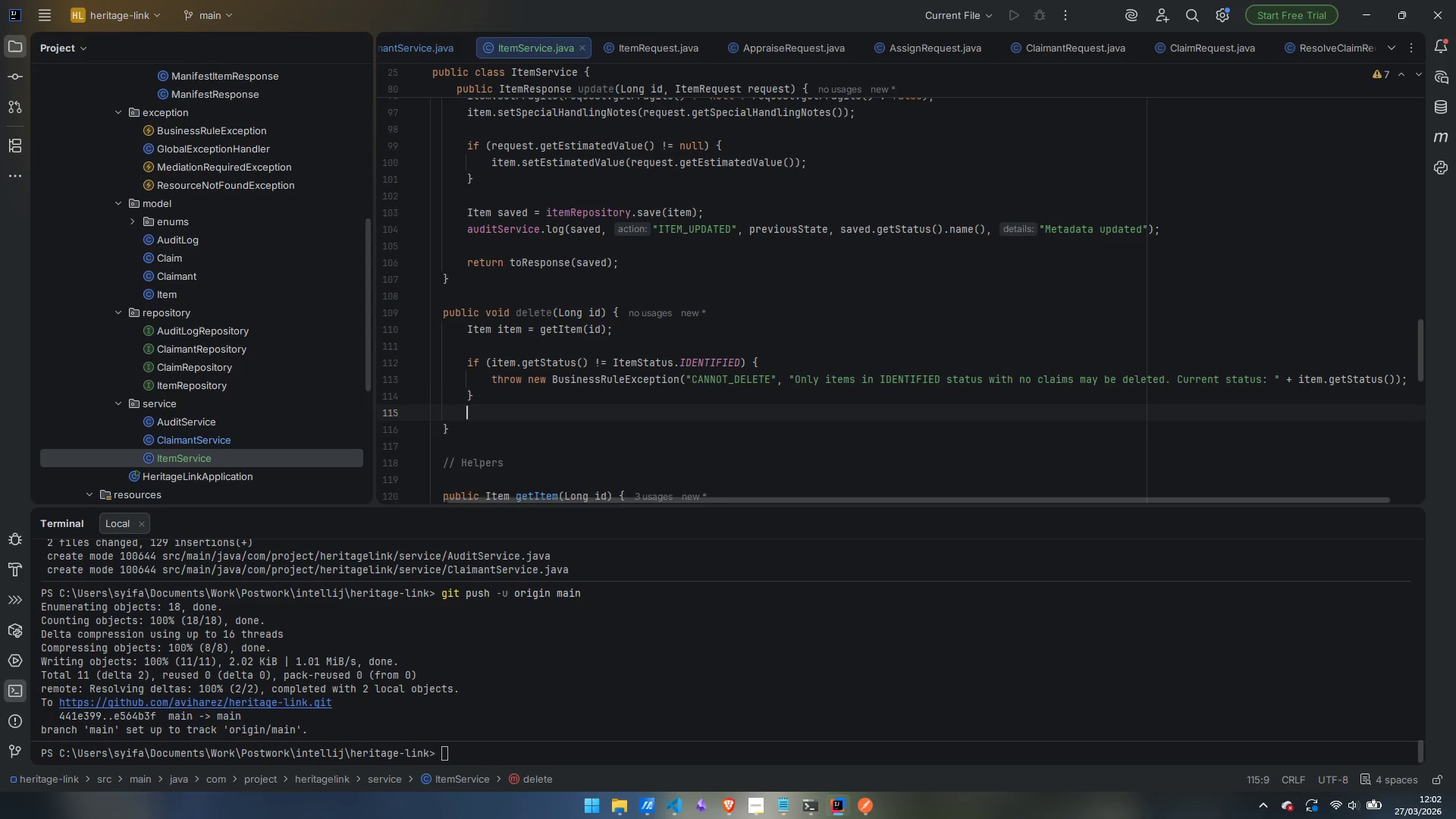 
key(Enter)
 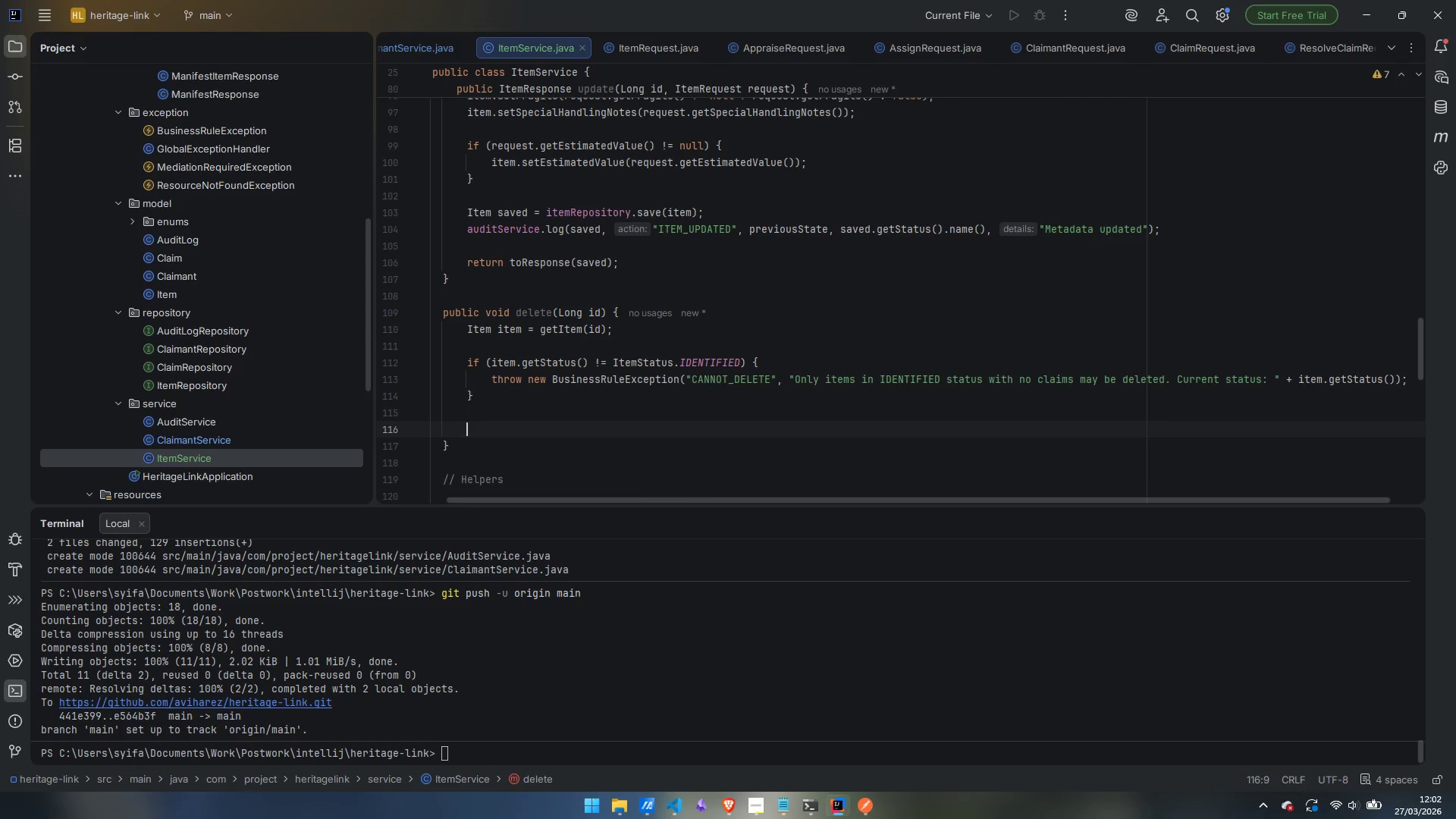 
type(long activeClaims = claimRepository)
 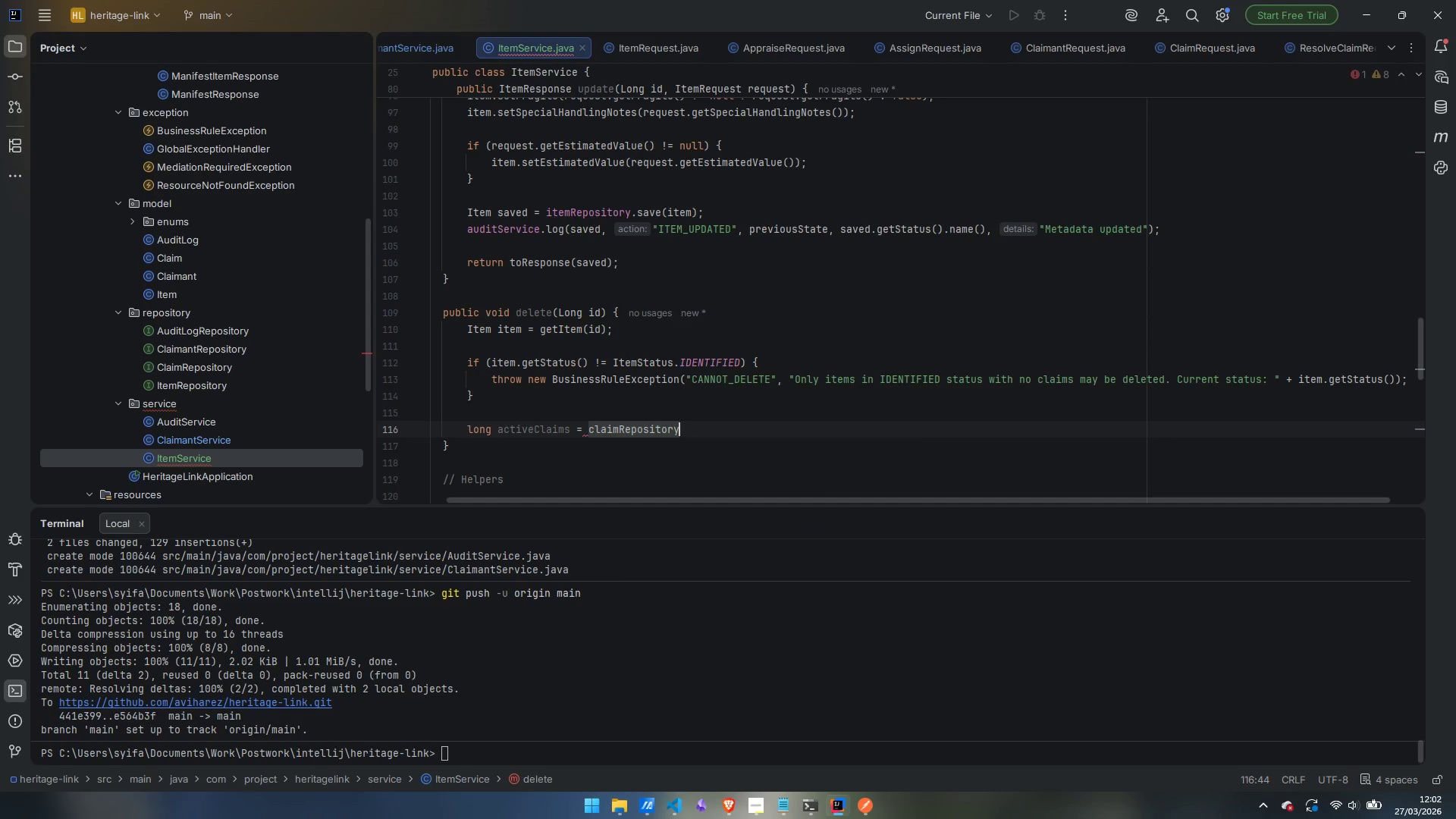 
 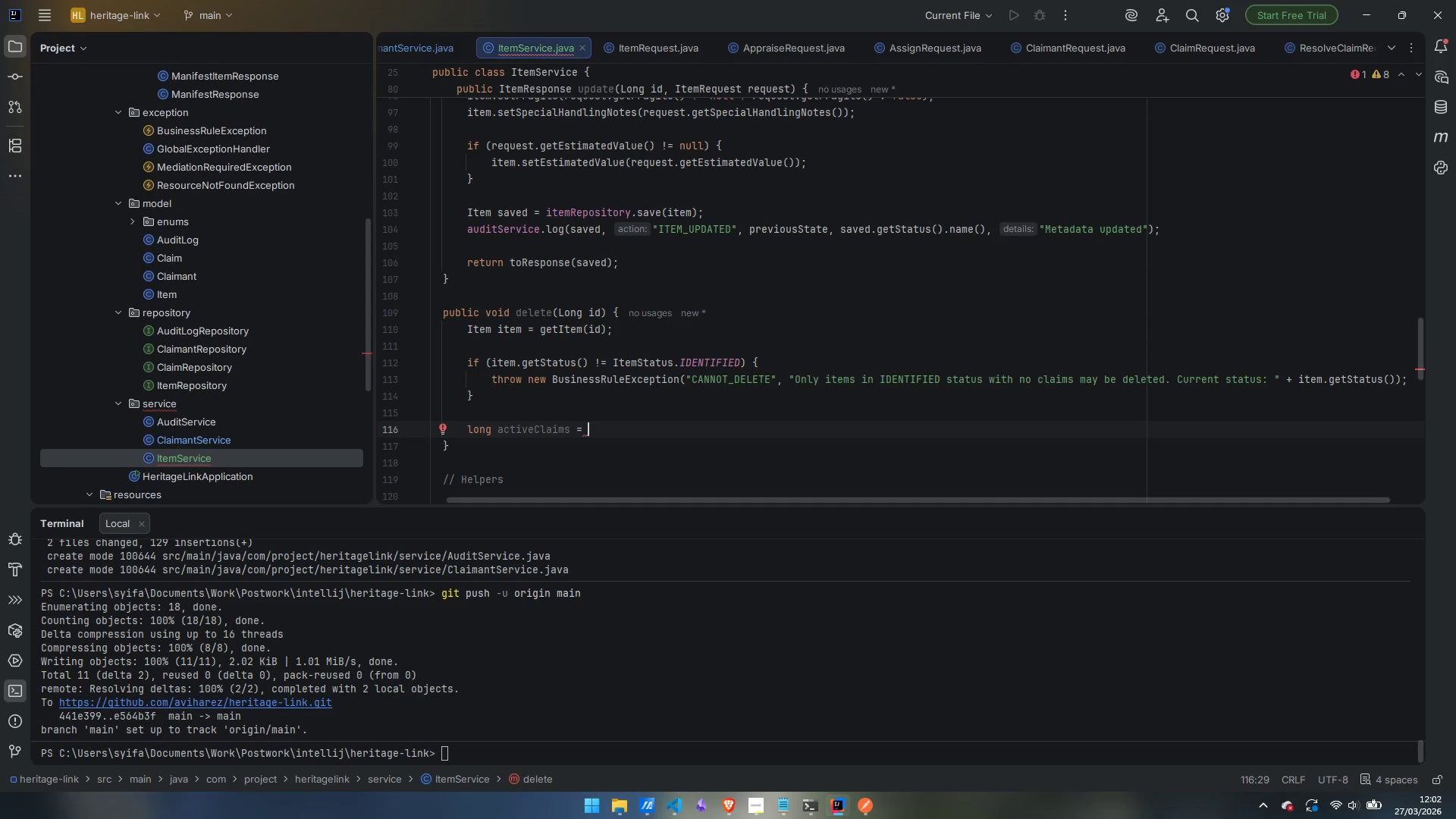 
key(Enter)
 